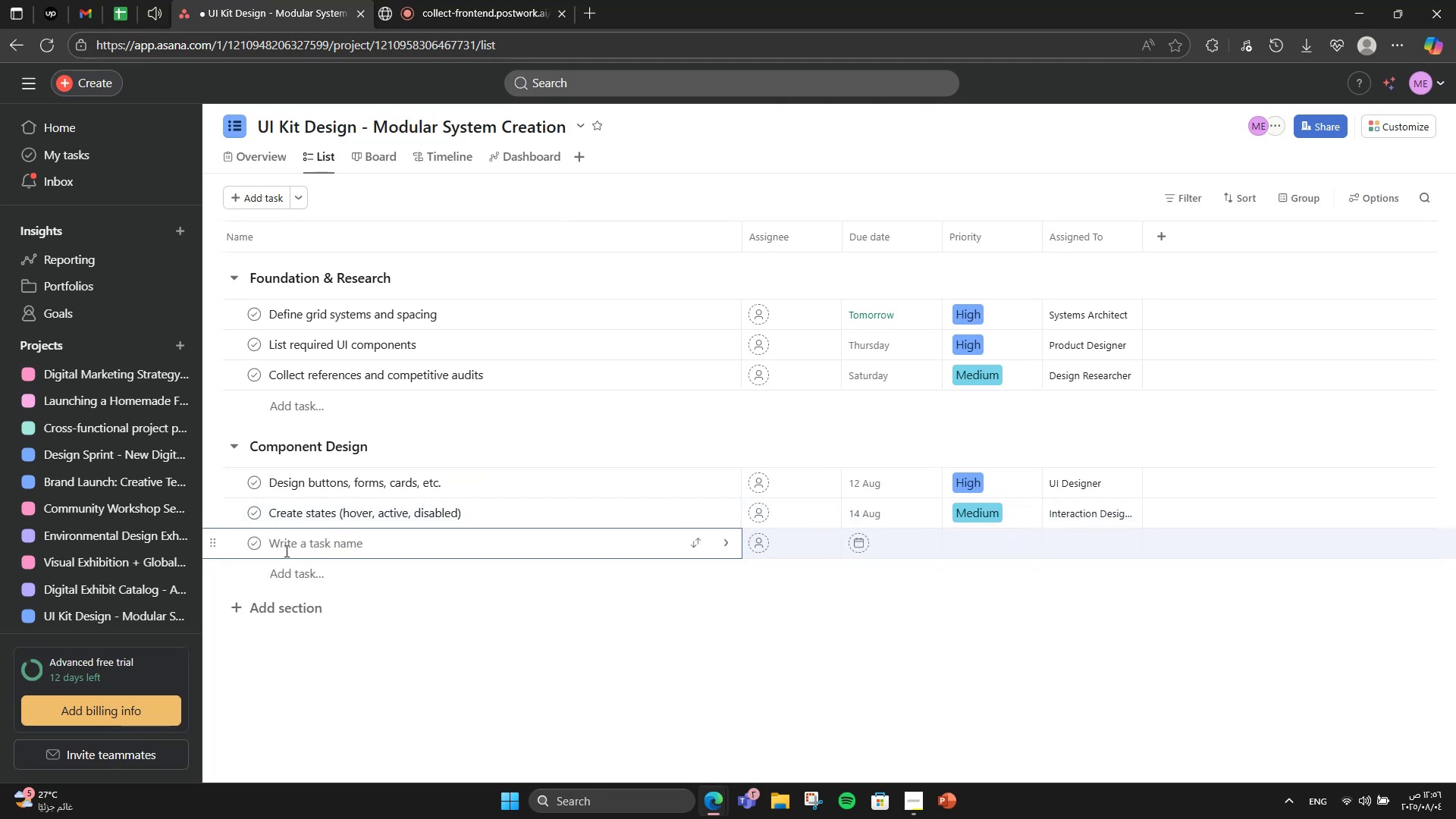 
left_click([285, 551])
 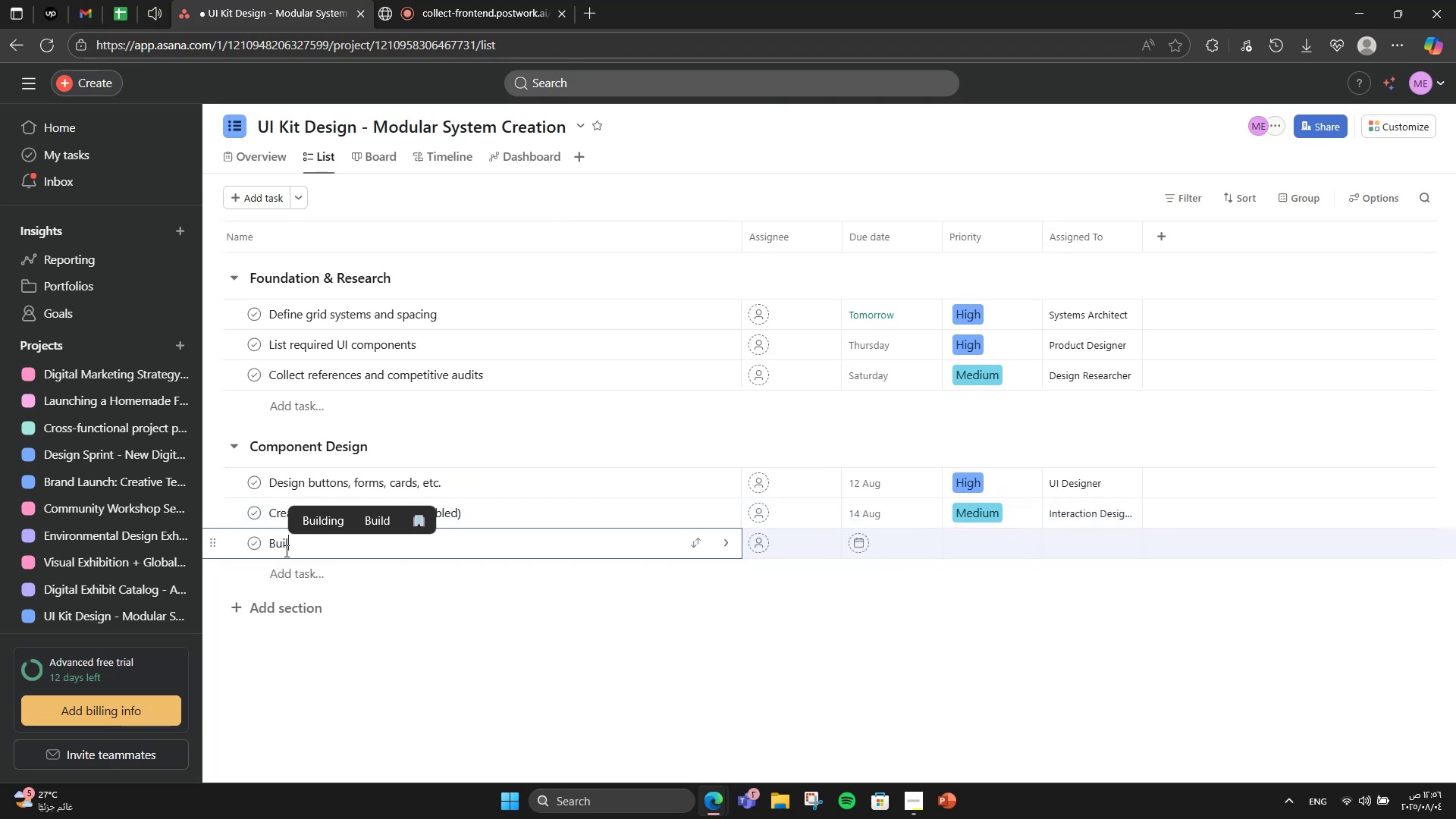 
type(Build variants using Figma features)
 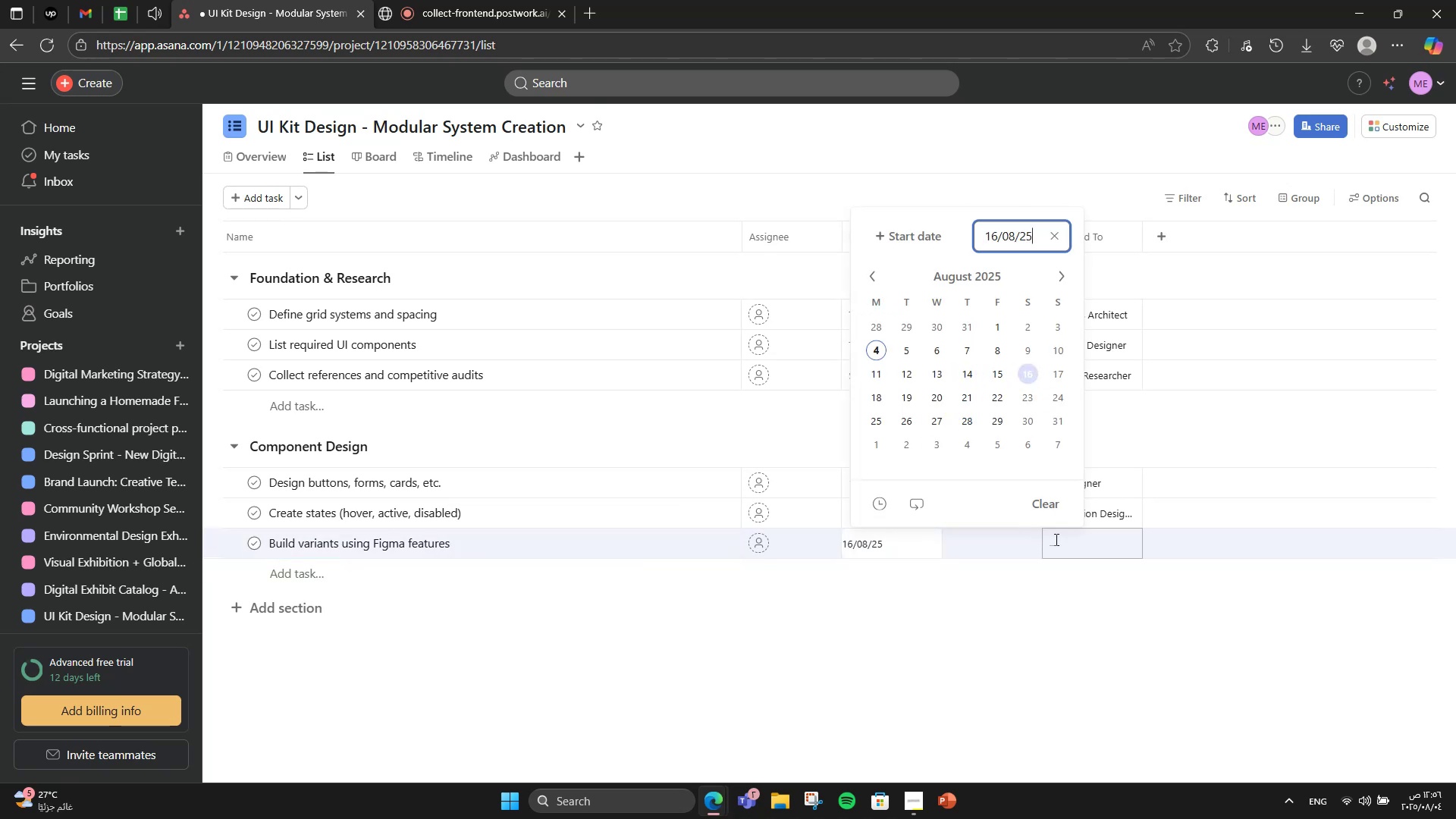 
left_click([873, 546])
 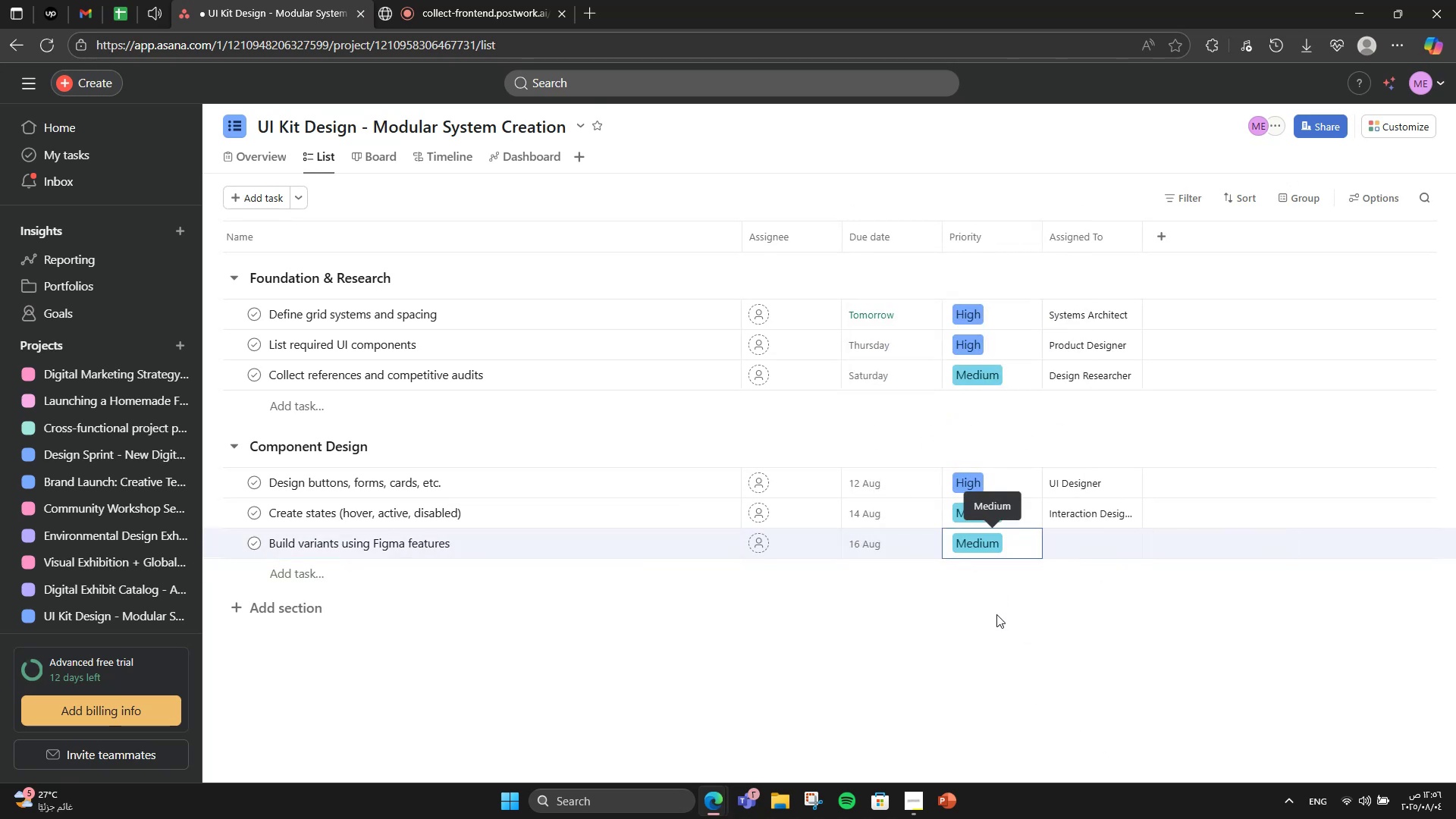 
left_click([1036, 375])
 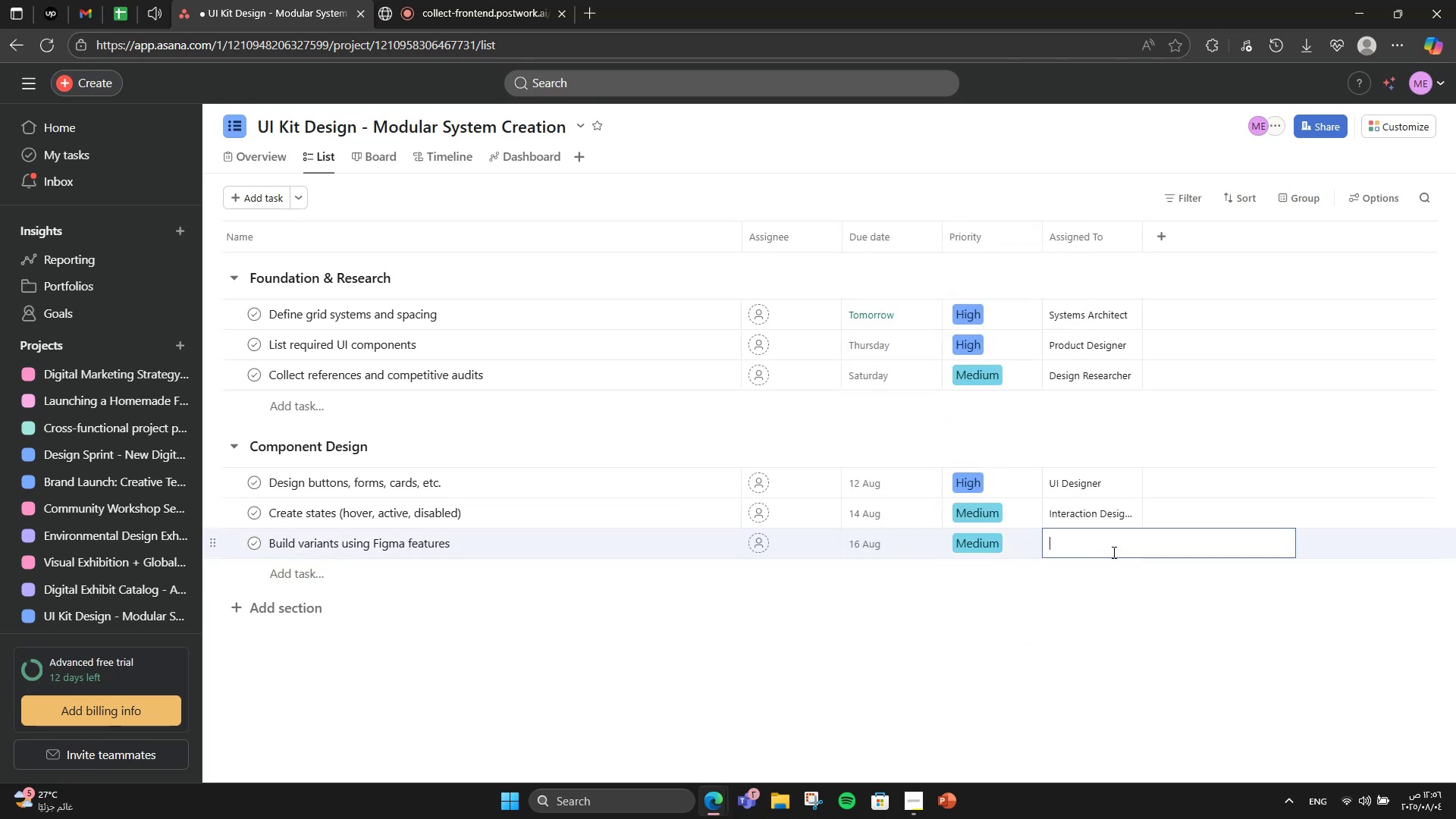 
left_click([1051, 541])
 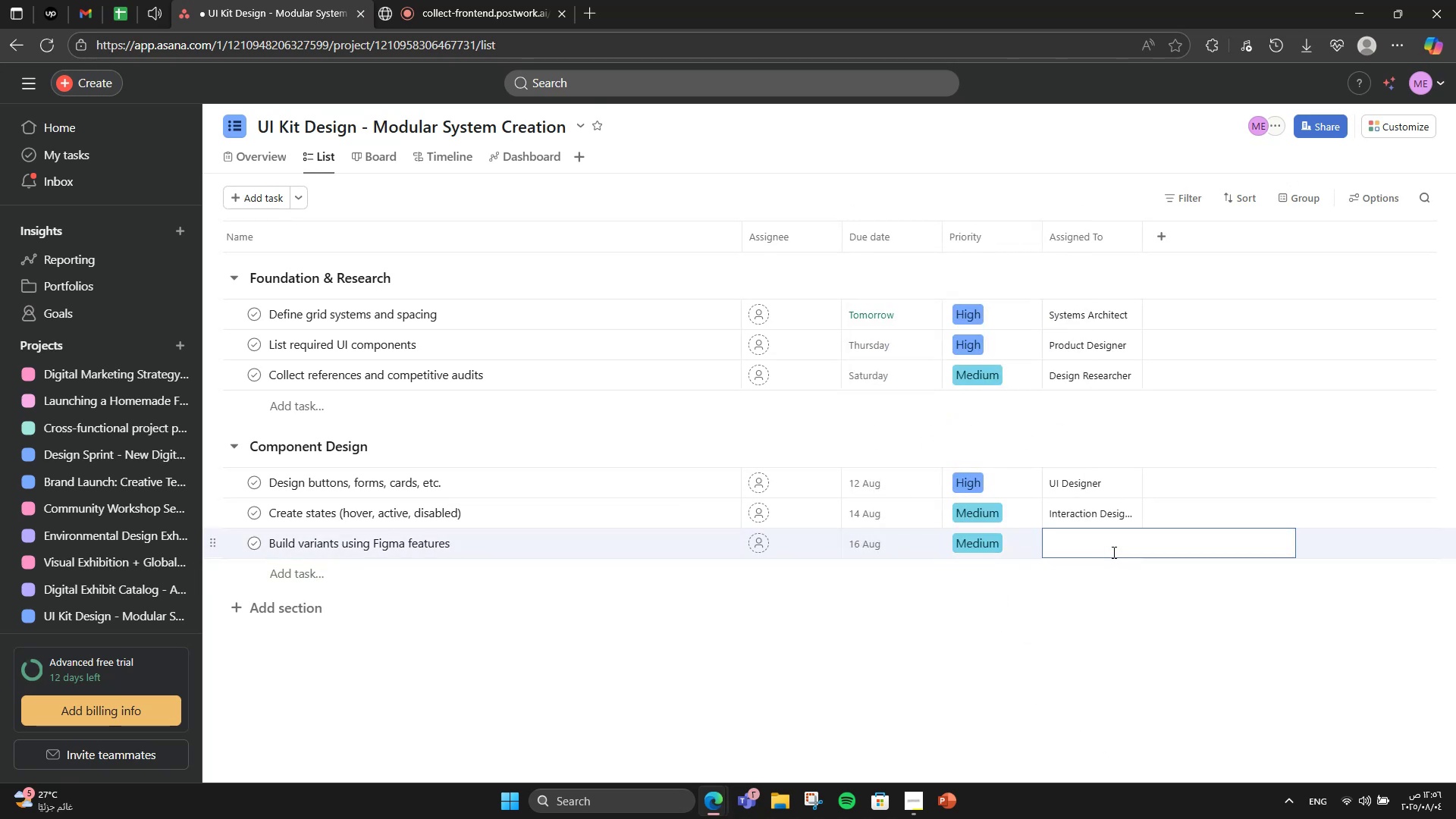 
double_click([1022, 544])
 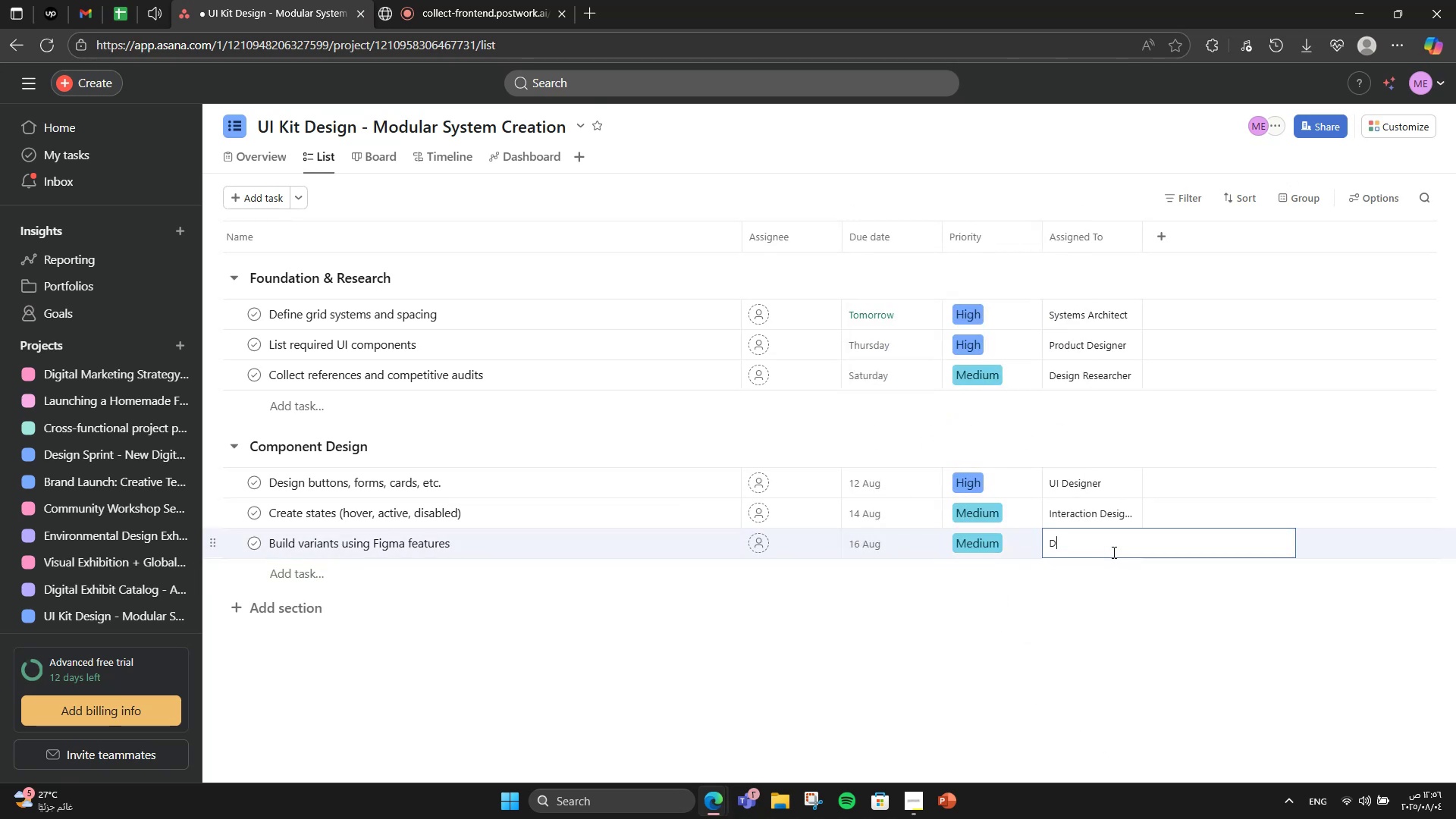 
left_click([996, 614])
 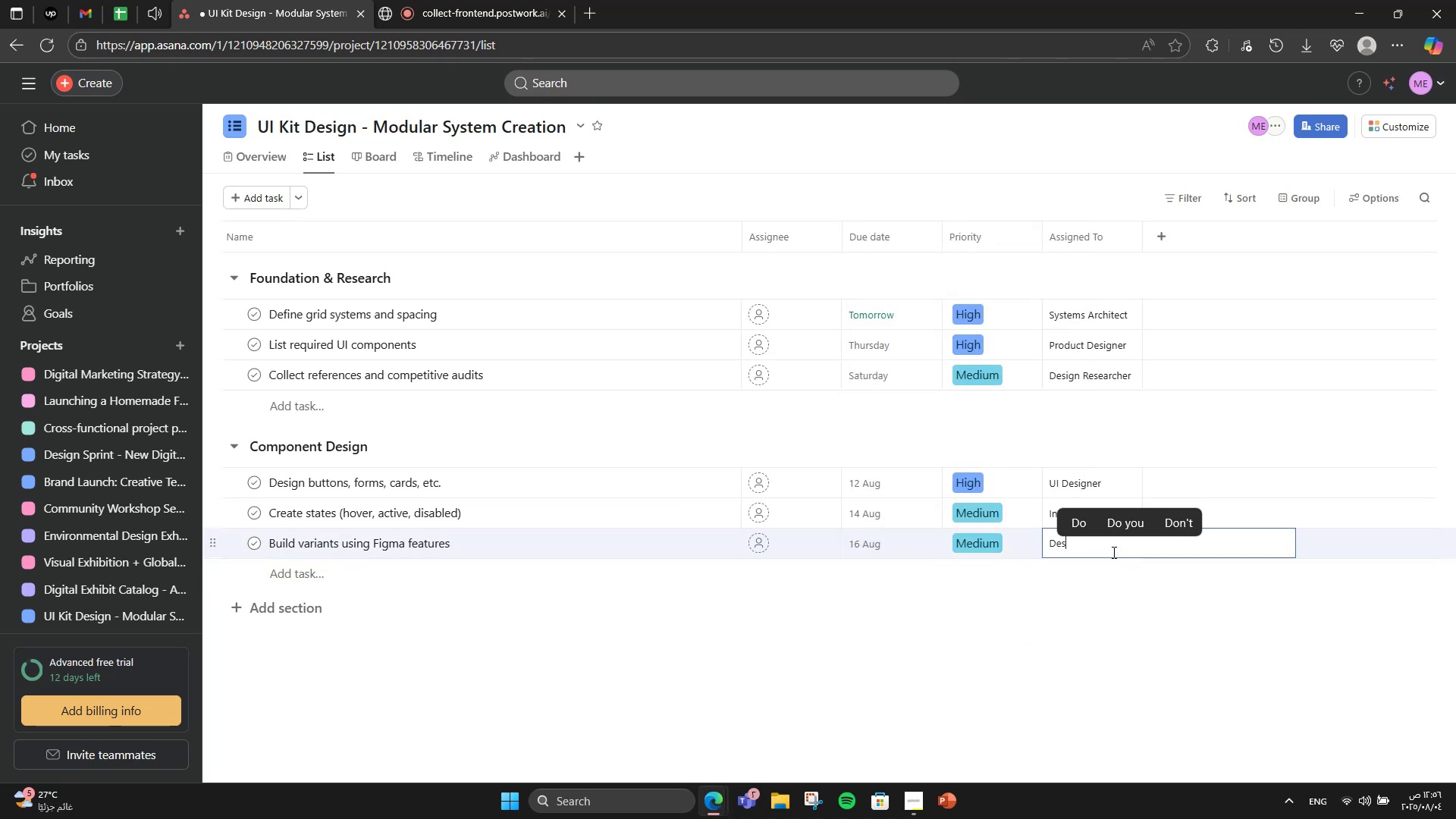 
left_click([1112, 552])
 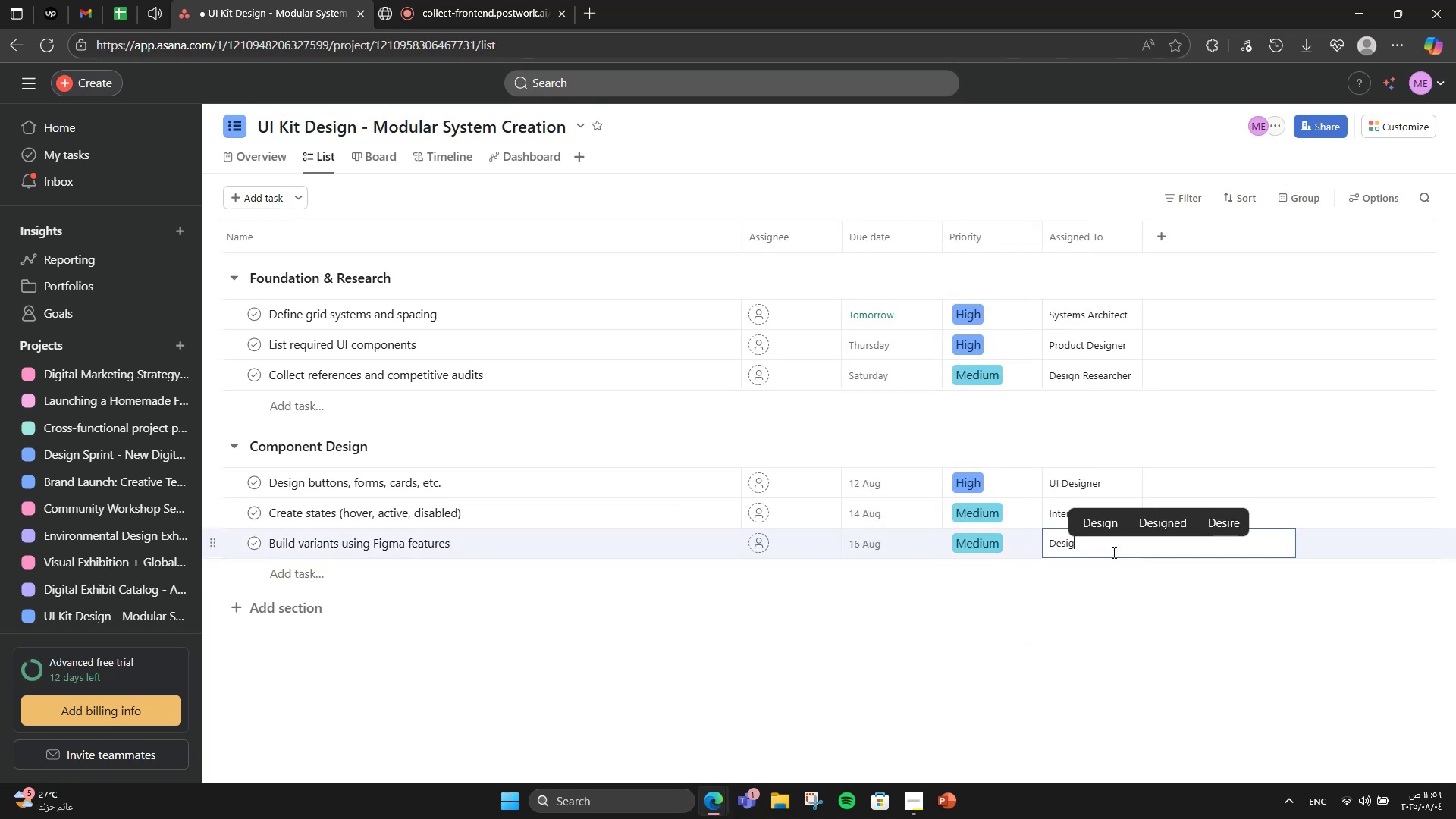 
type(Design Systems Leead)
 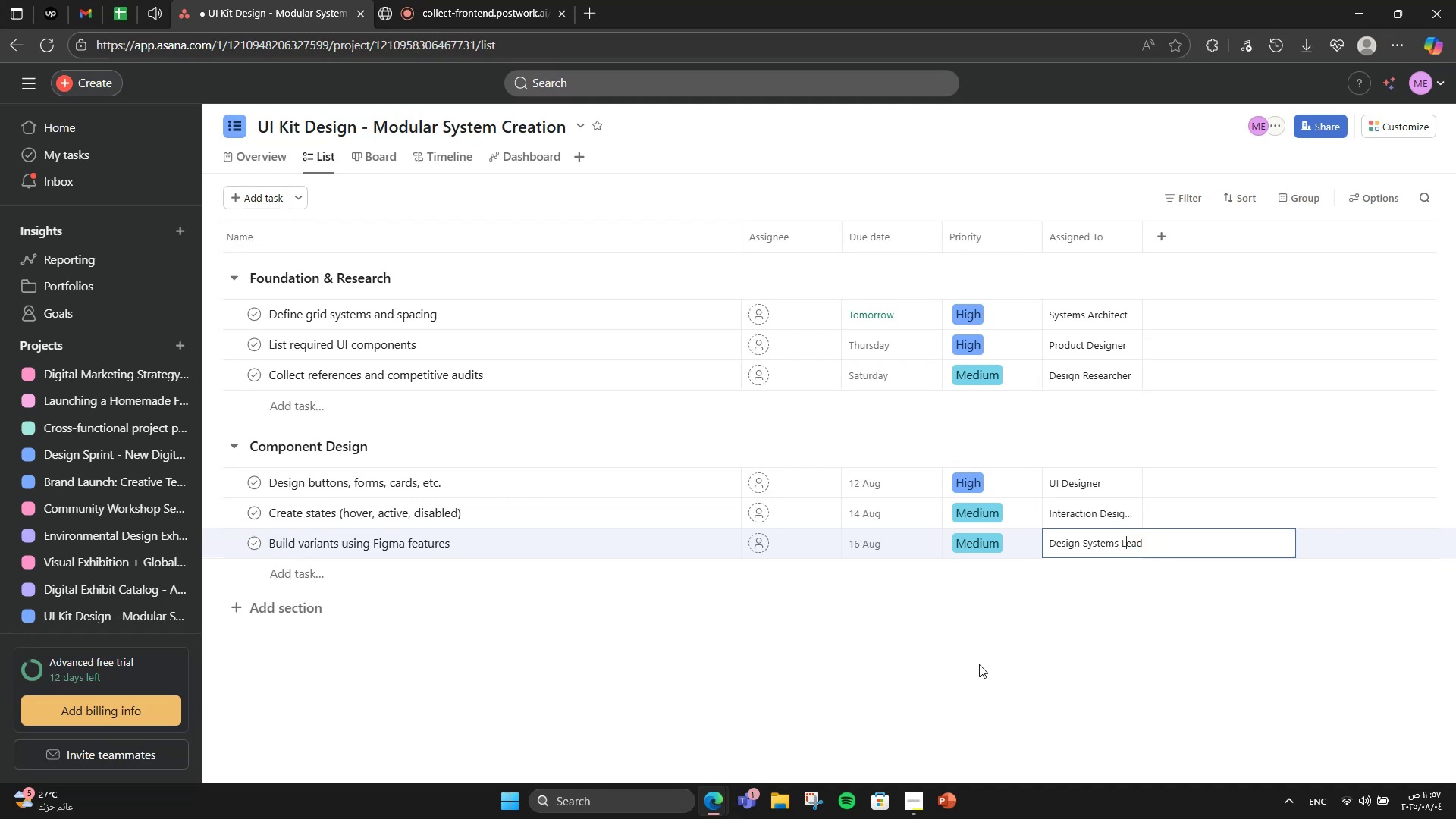 
key(ArrowLeft)
 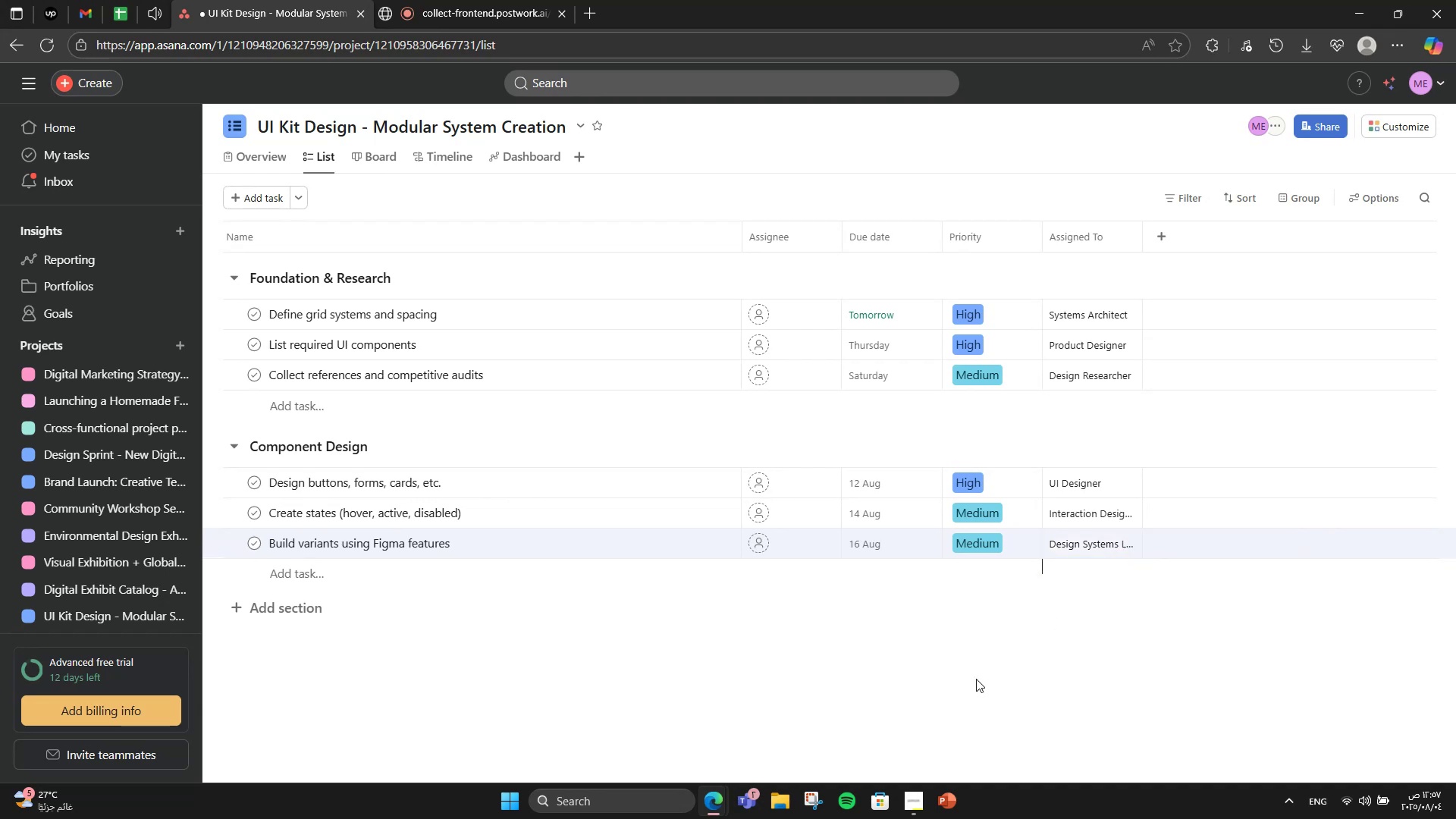 
key(ArrowLeft)
 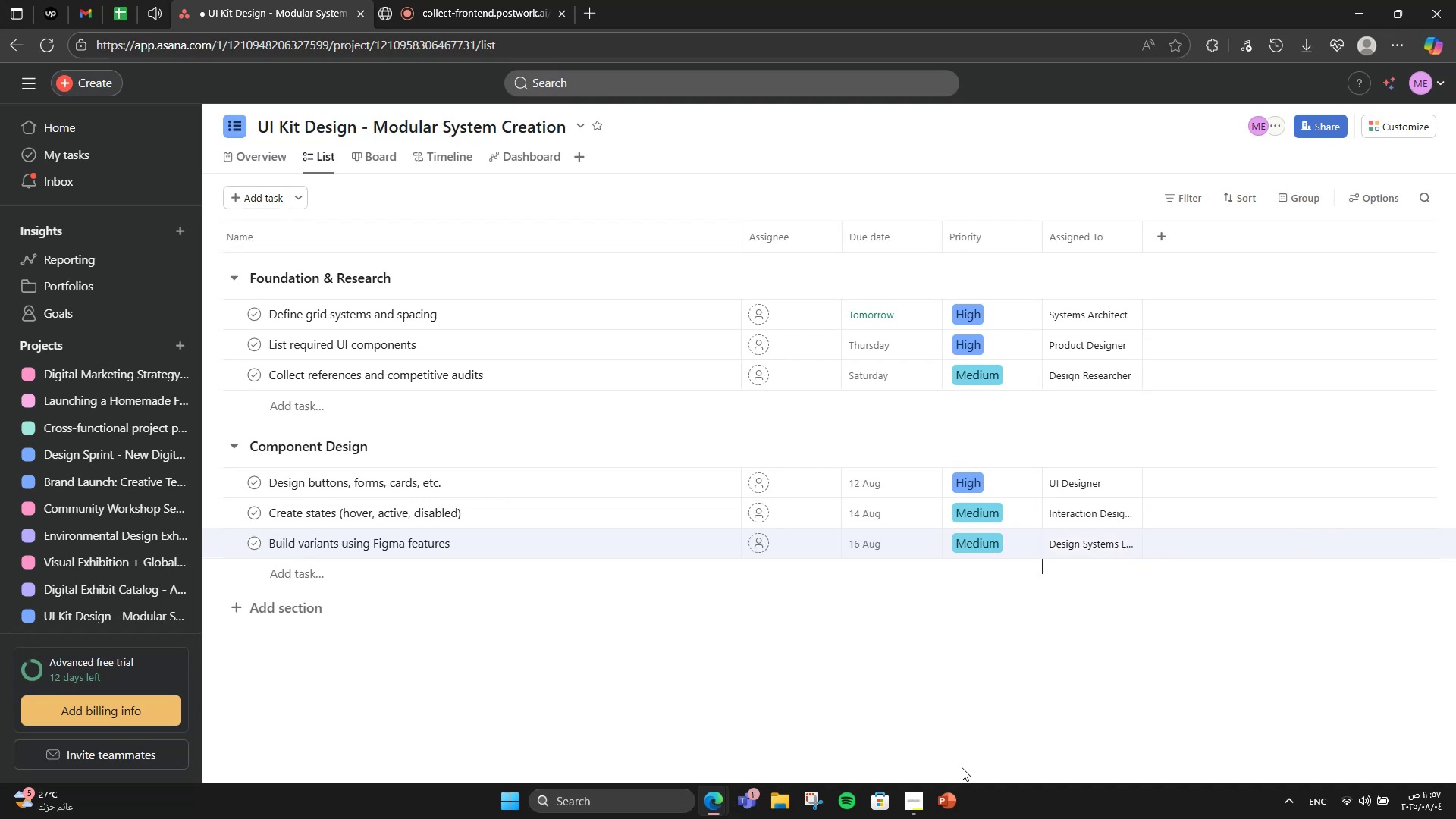 
key(ArrowLeft)
 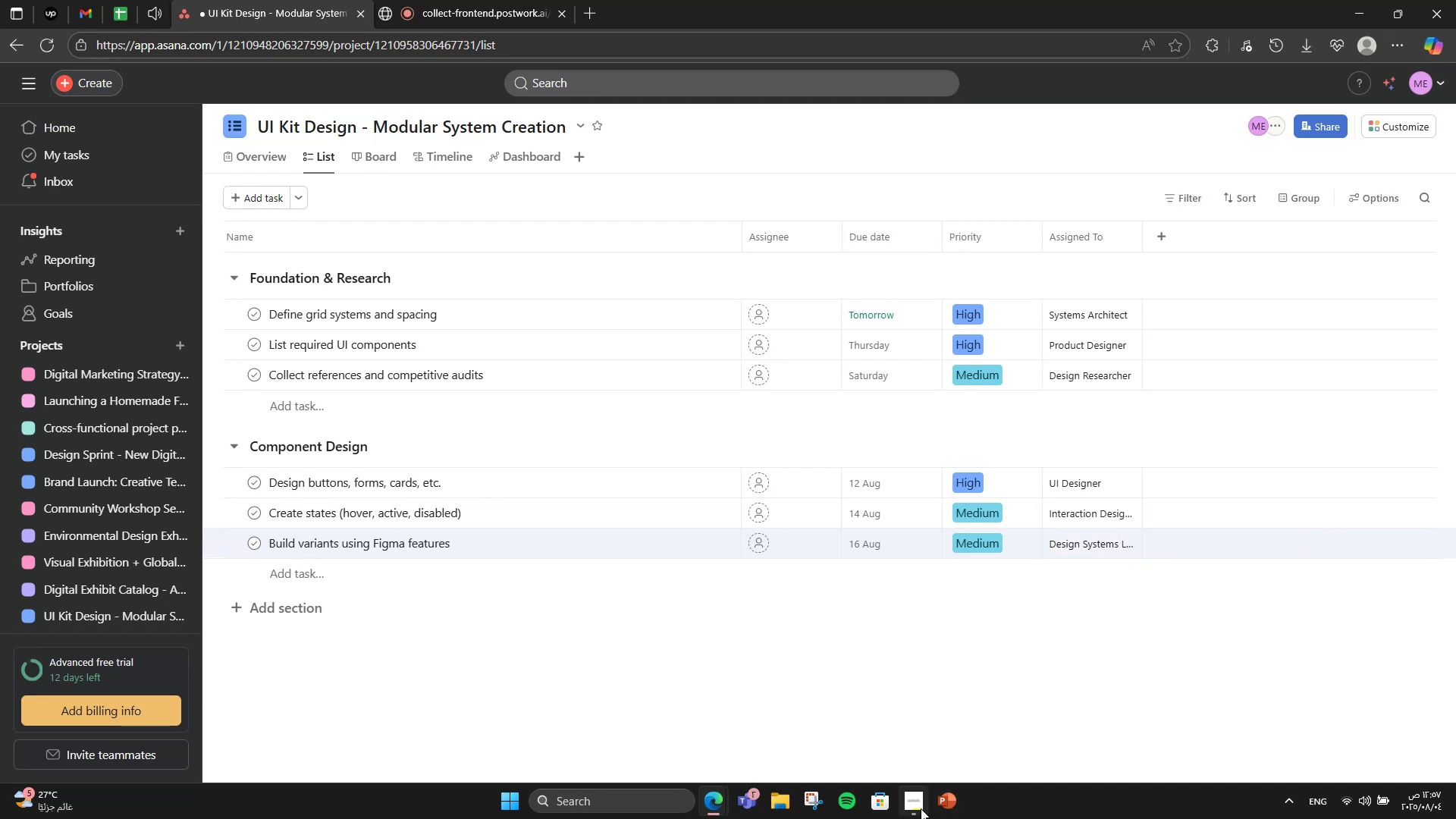 
key(Backspace)
 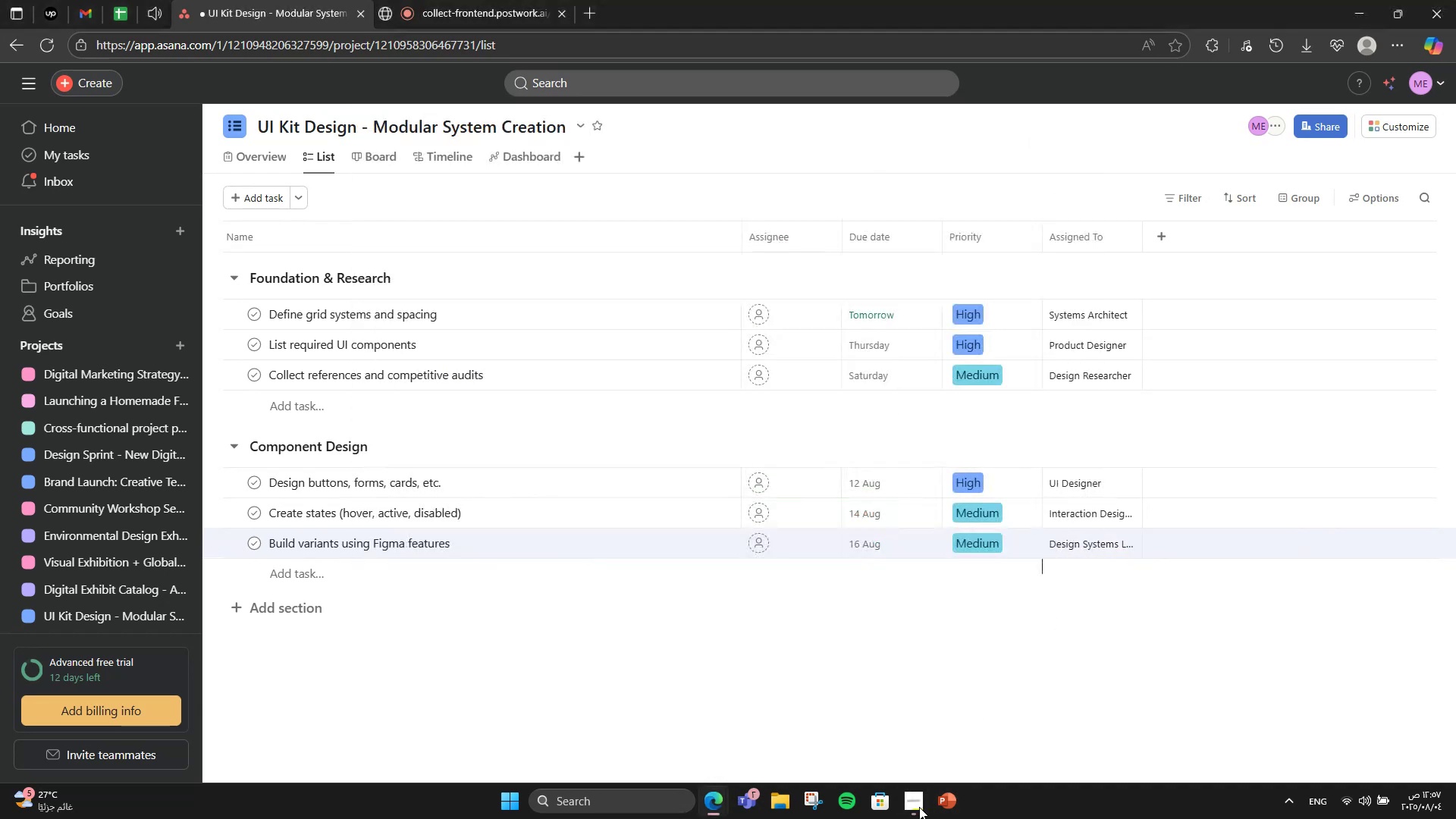 
left_click([979, 664])
 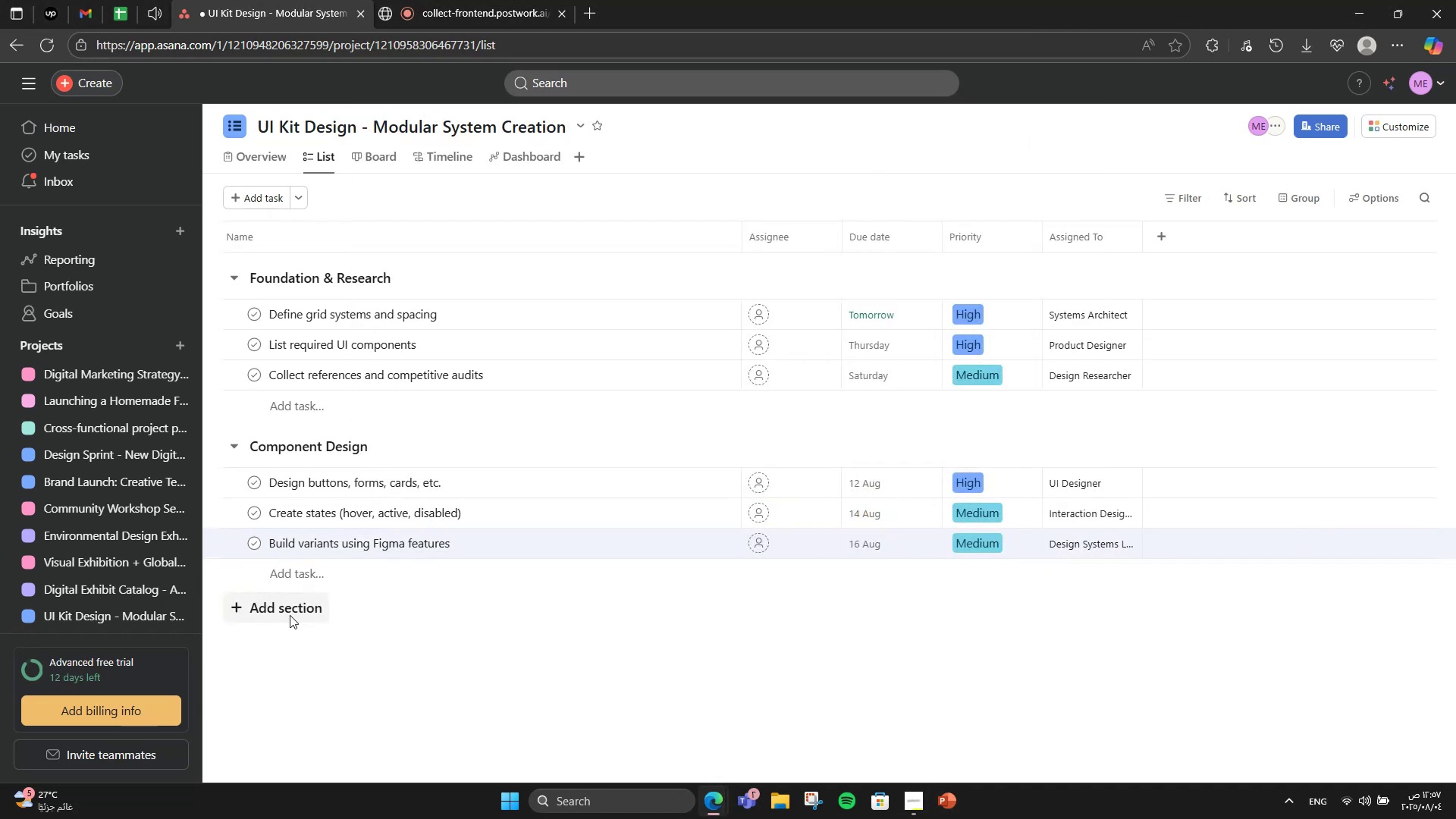 
left_click([919, 807])
 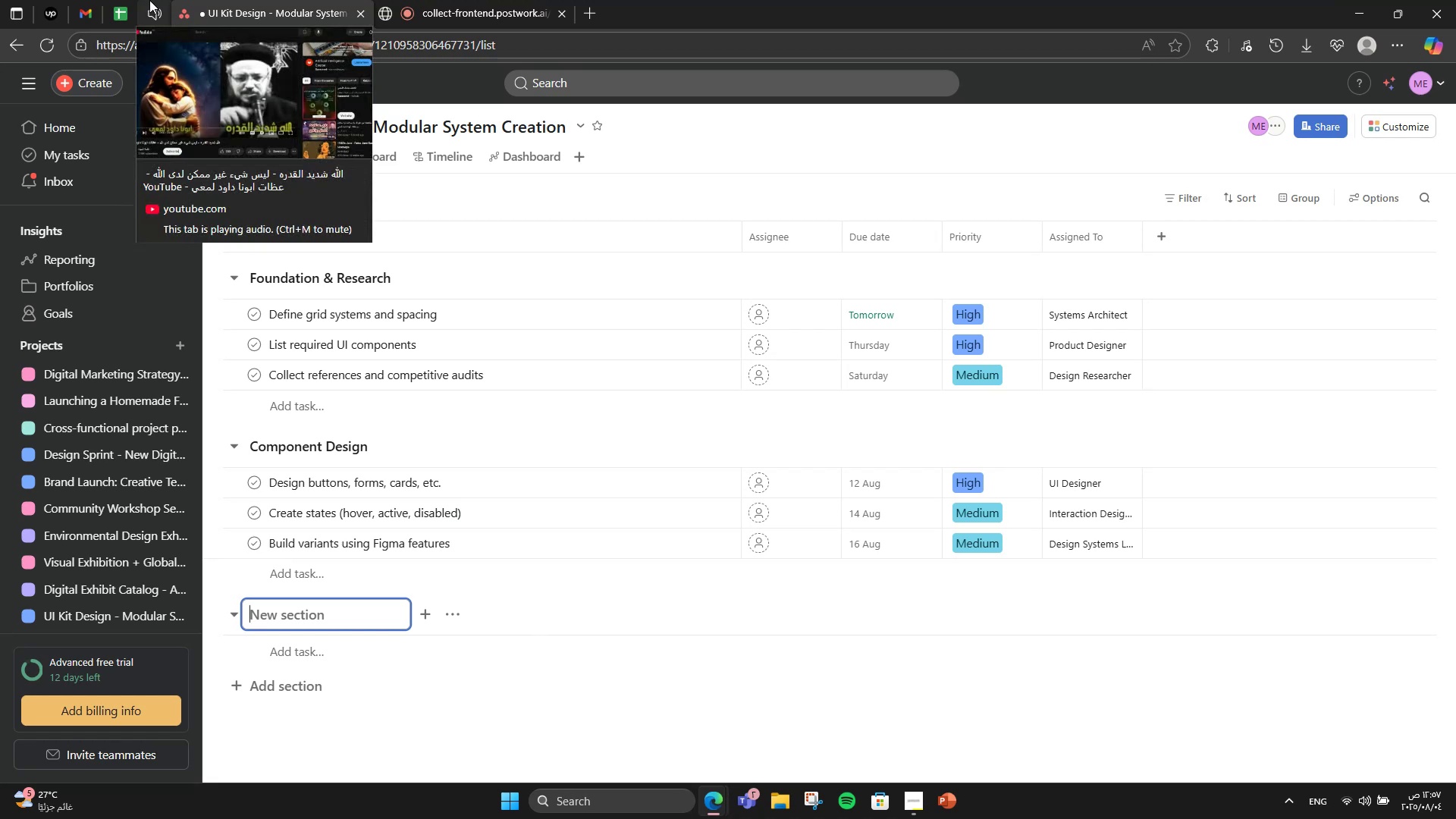 
left_click([290, 615])
 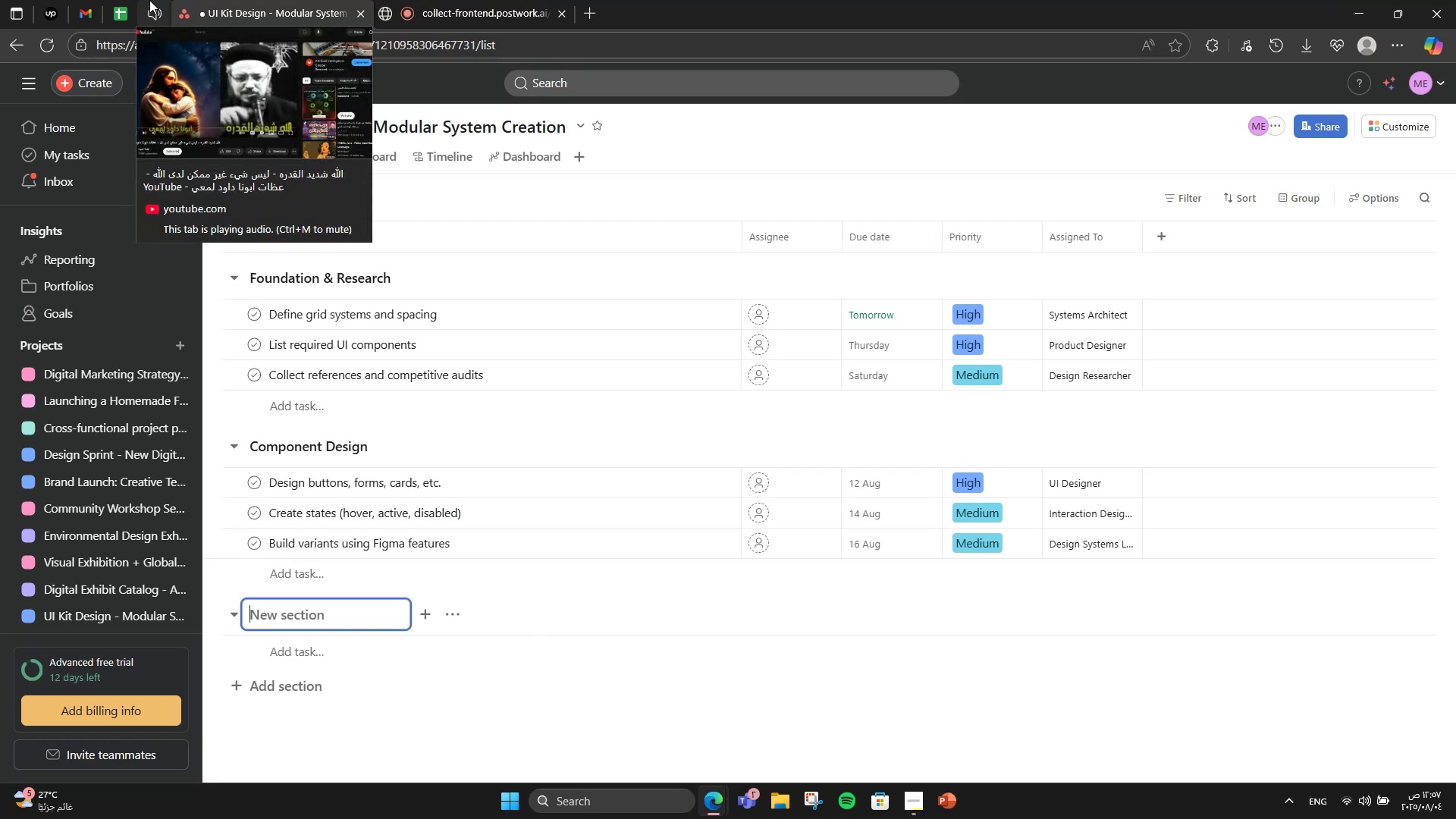 
mouse_move([150, 8])
 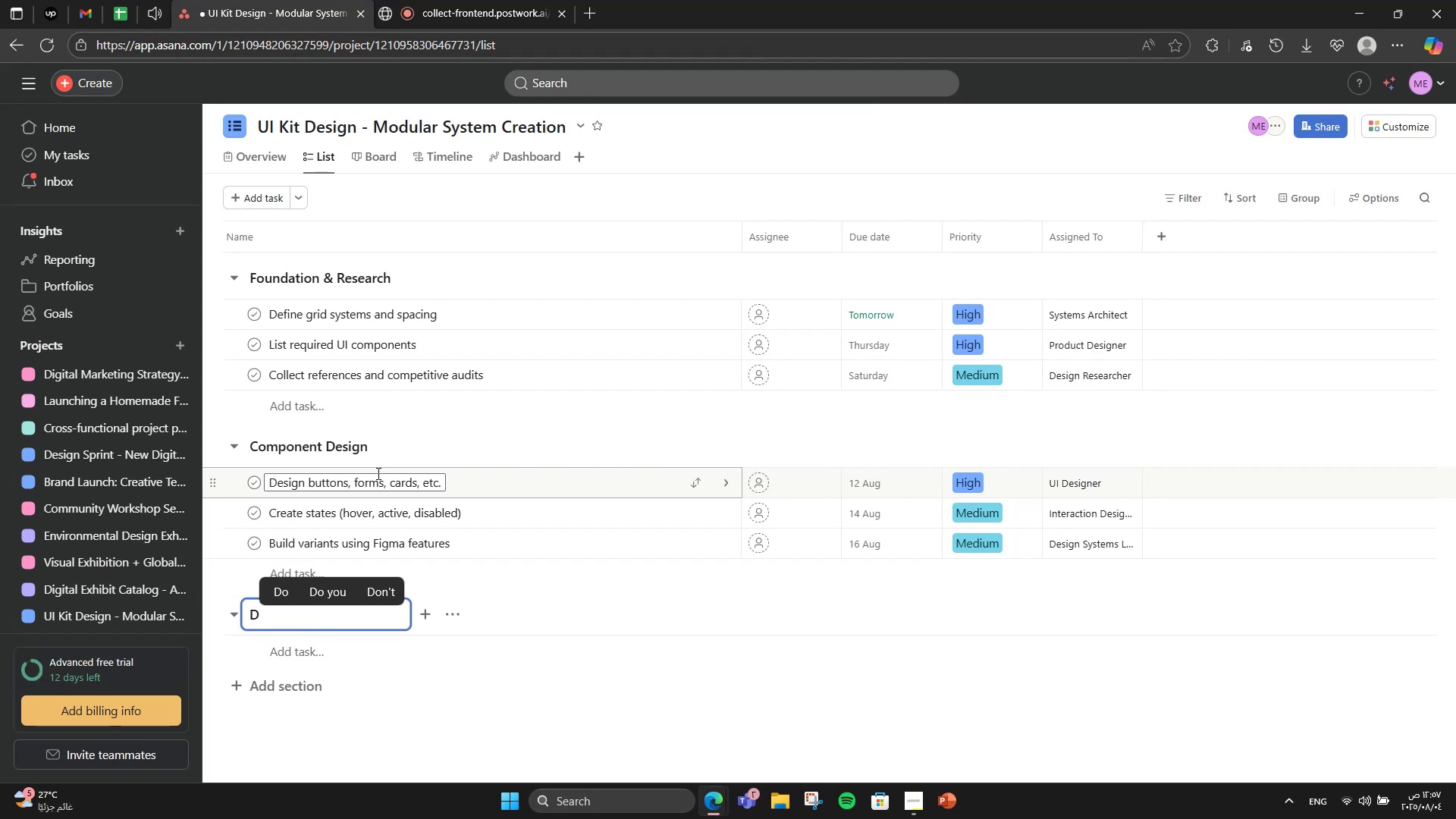 
wait(7.09)
 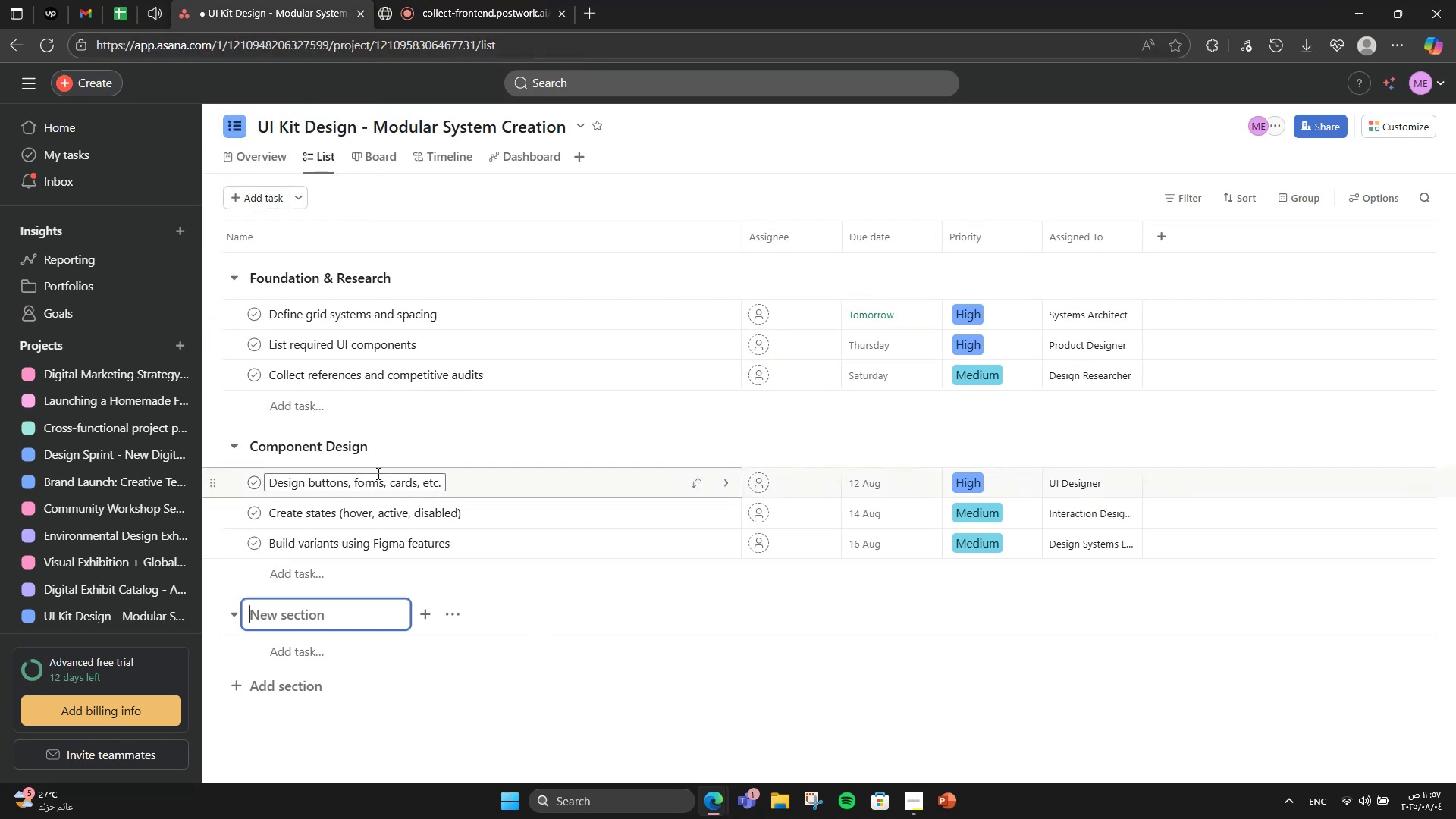 
type(Documentation & Rules)
 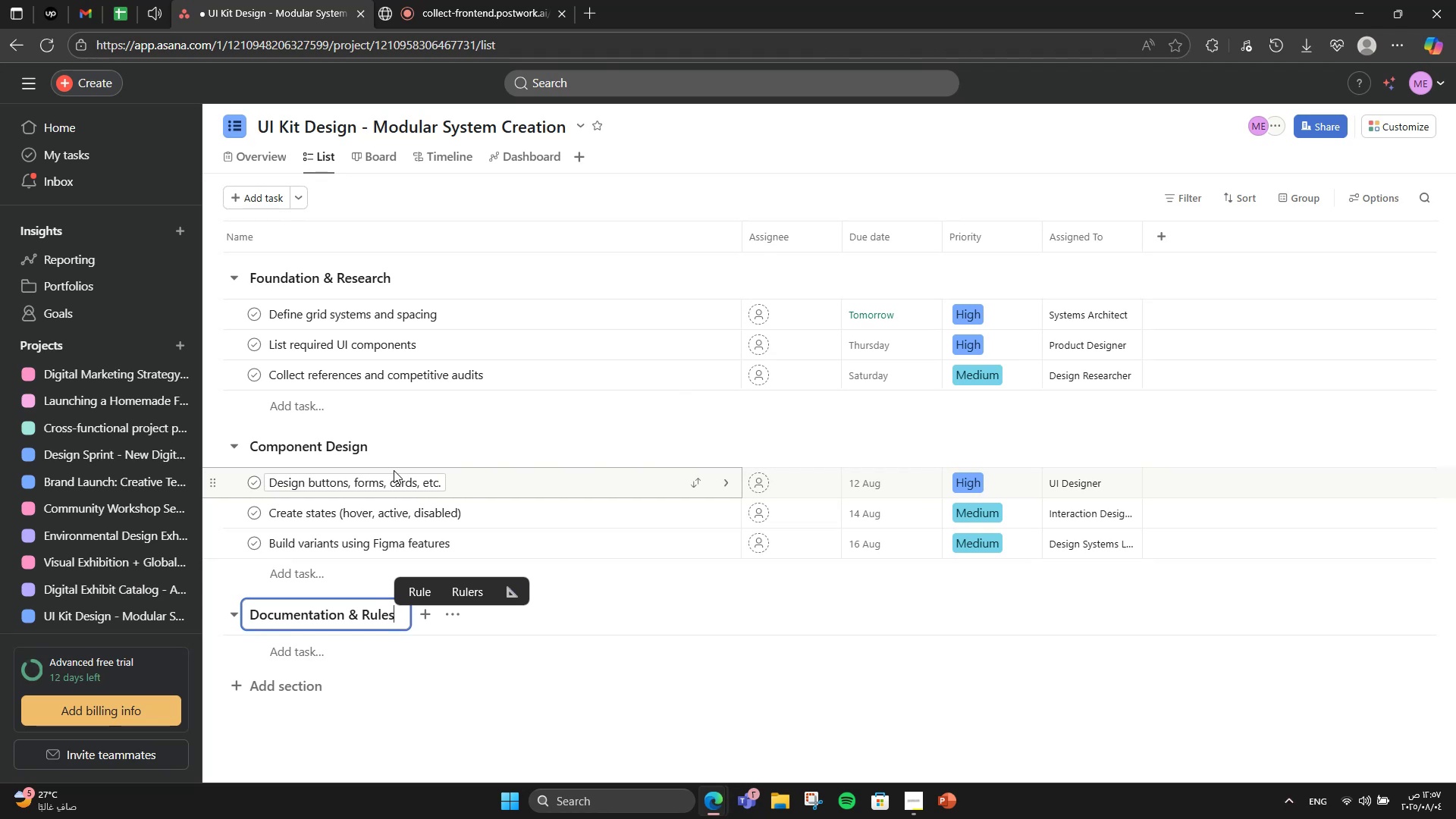 
wait(7.2)
 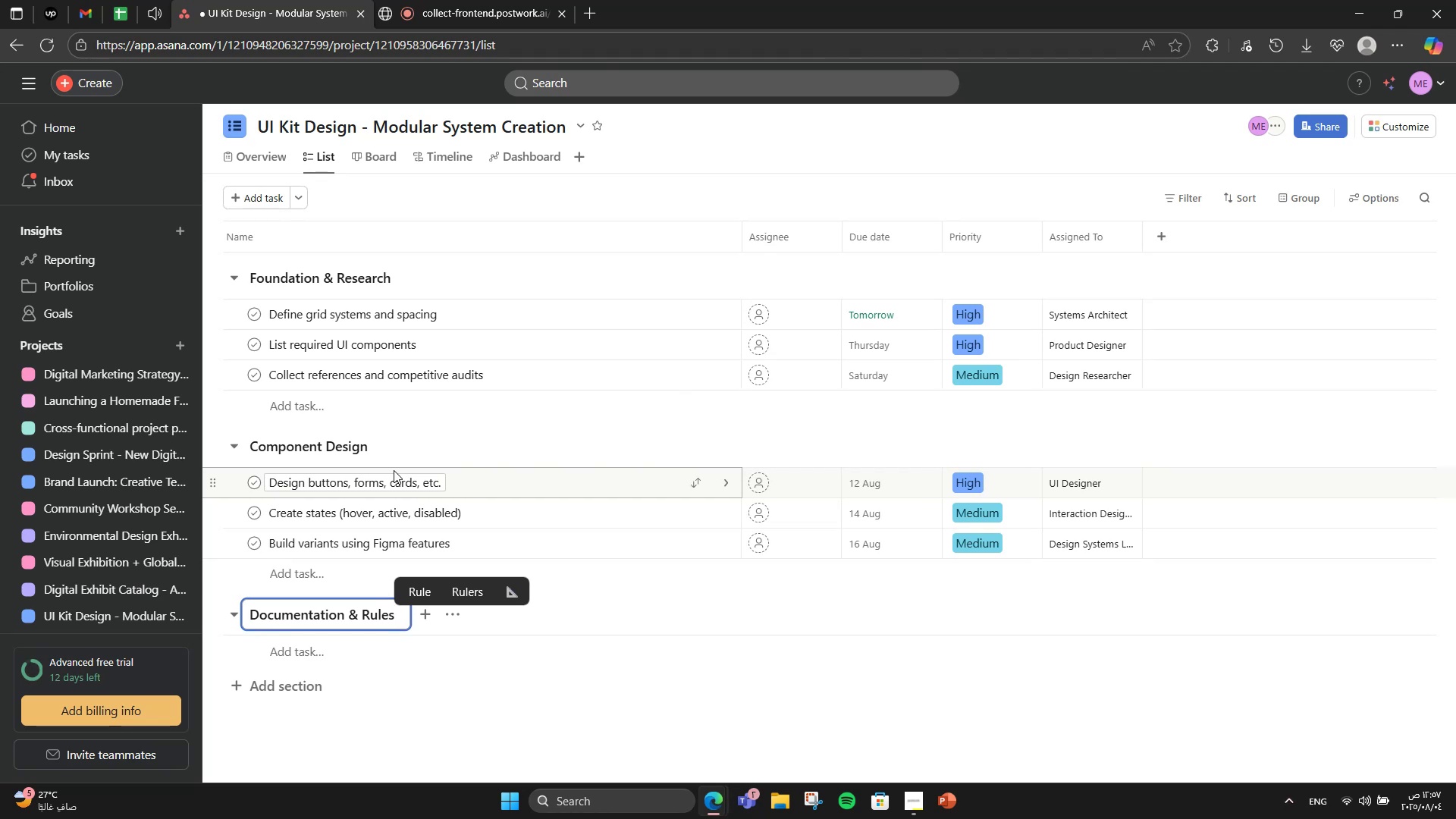 
left_click([349, 643])
 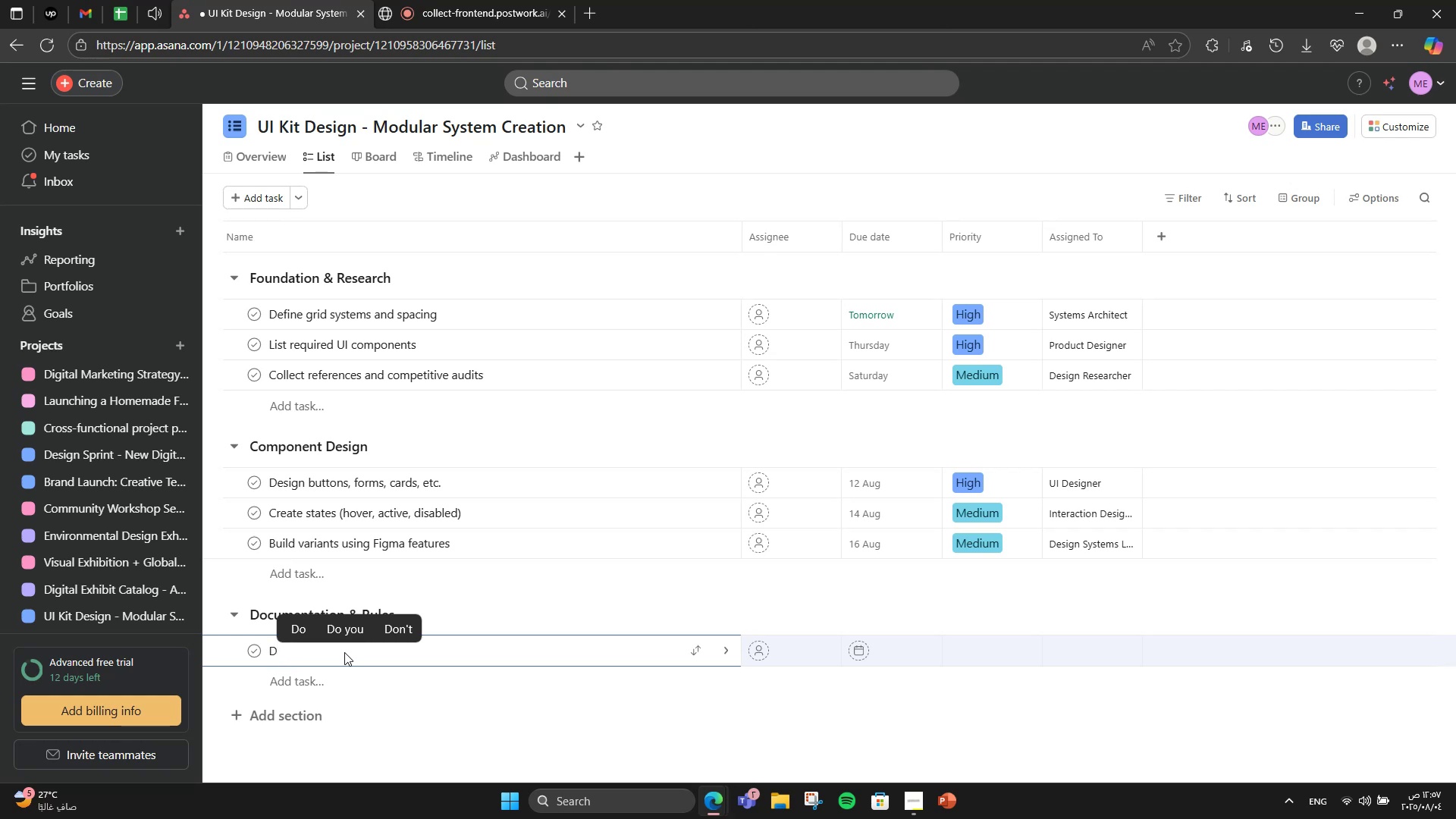 
type(Documr)
key(Backspace)
type(ent rules and usagd)
key(Backspace)
type(e tip)
 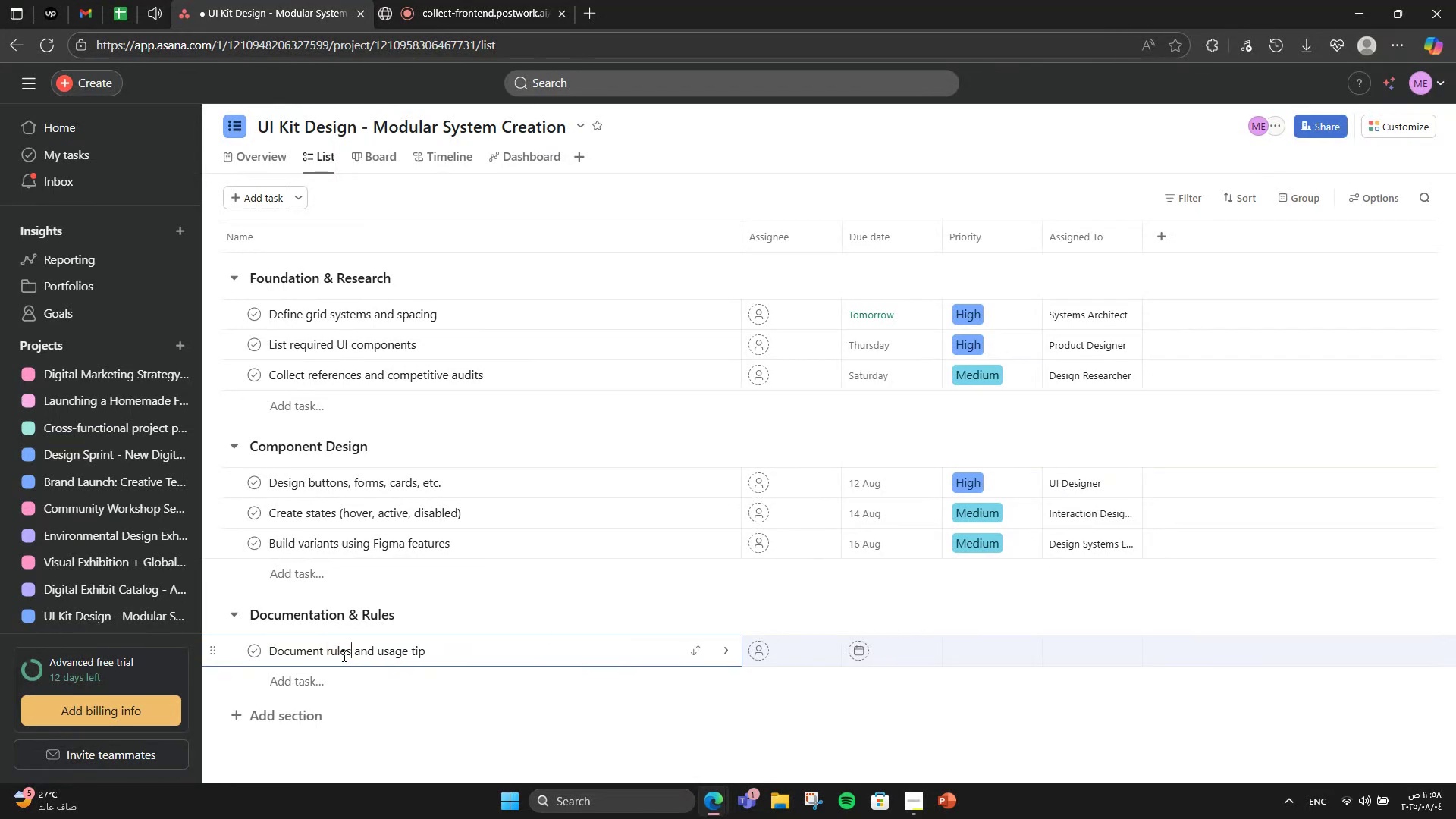 
left_click([344, 652])
 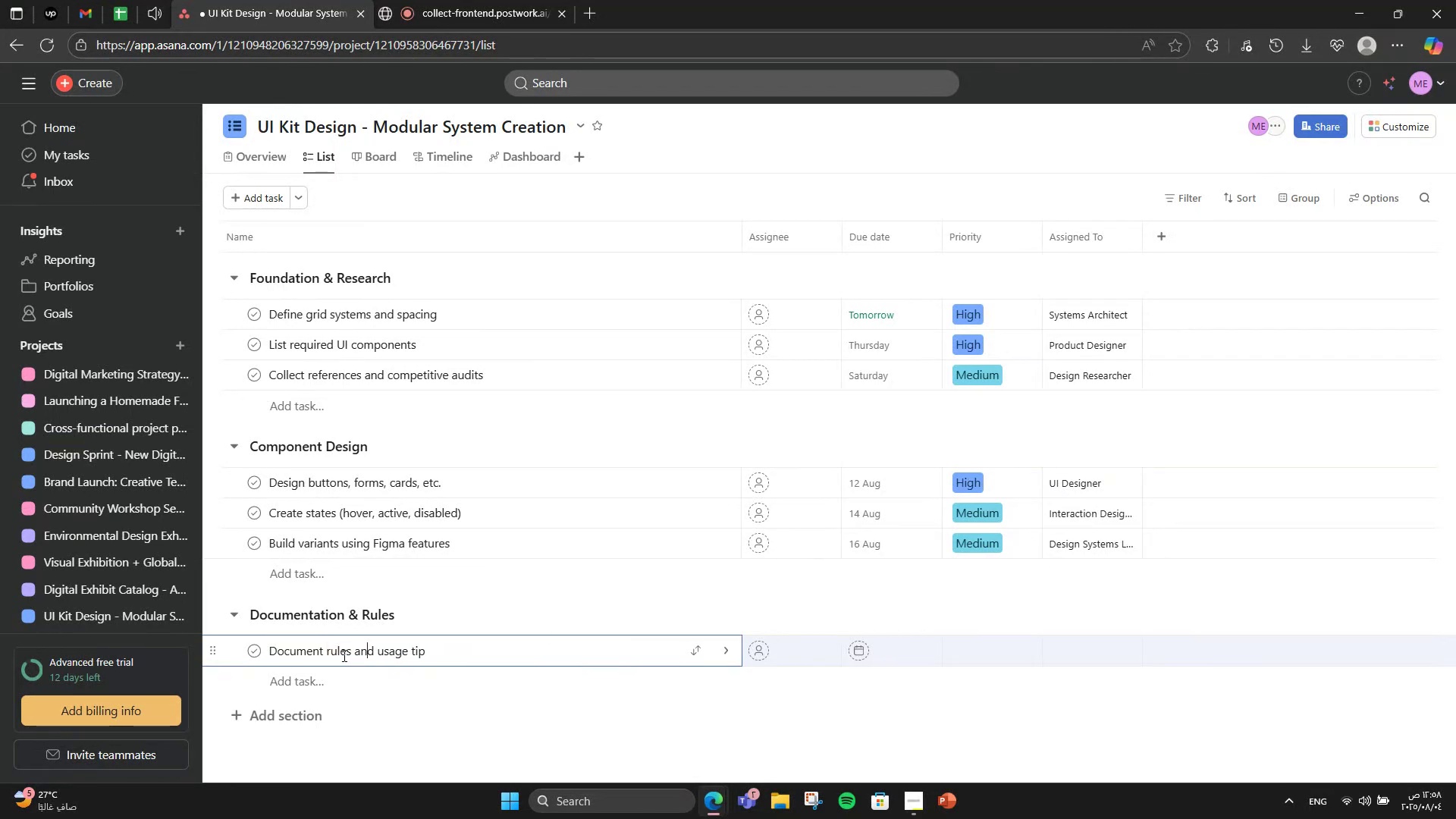 
key(S)
 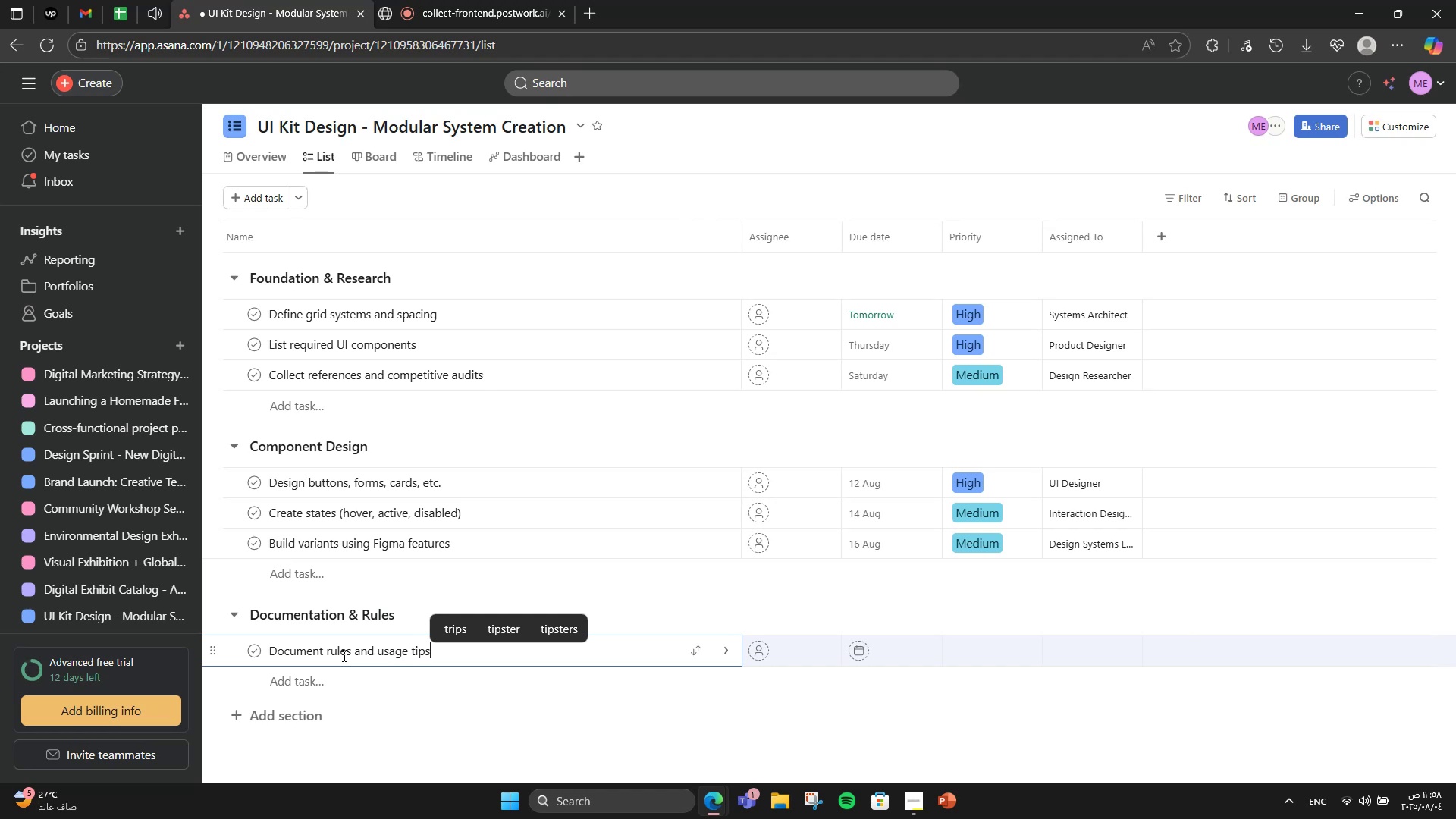 
key(Backspace)
 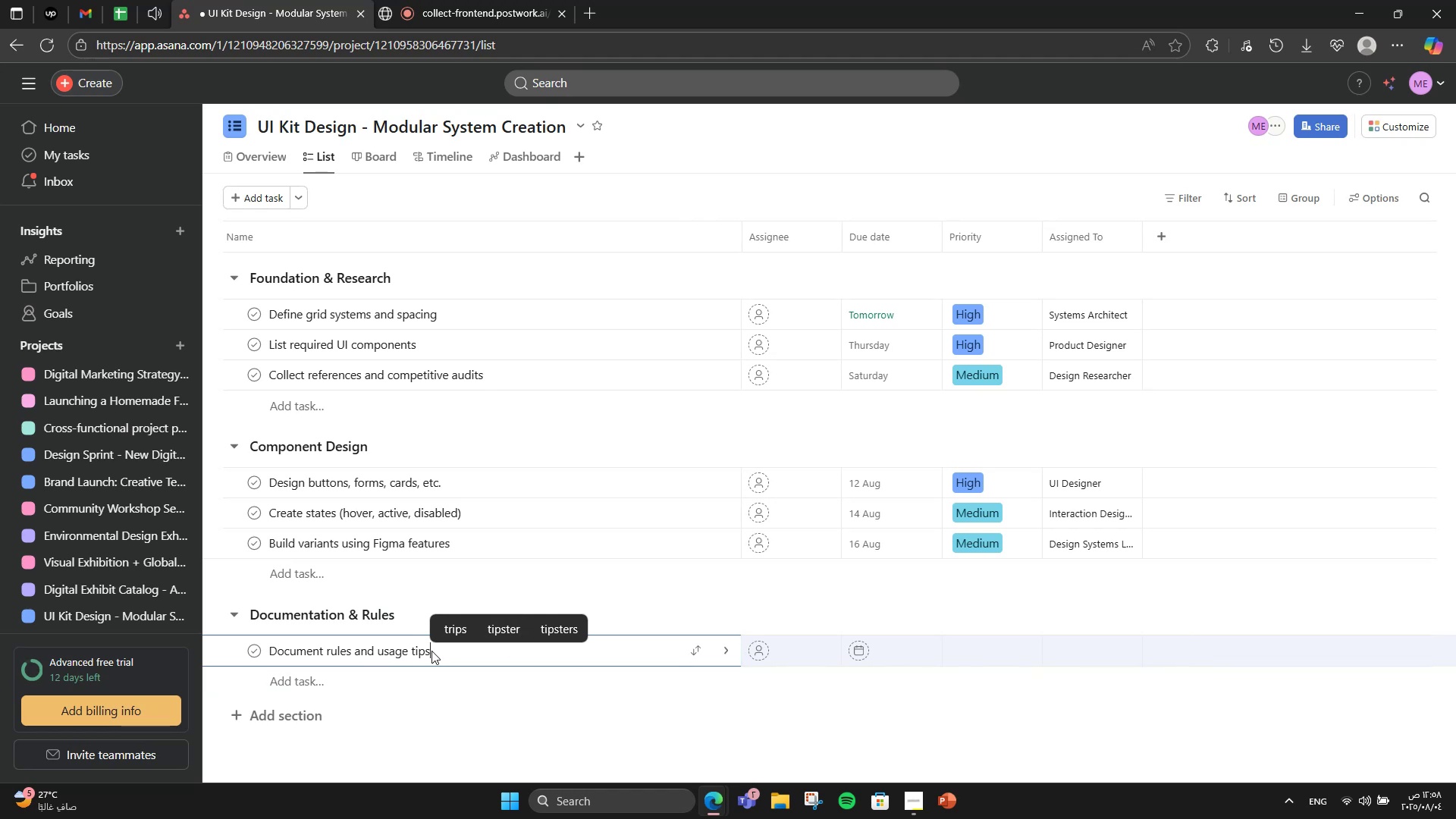 
hold_key(key=ArrowRight, duration=1.03)
 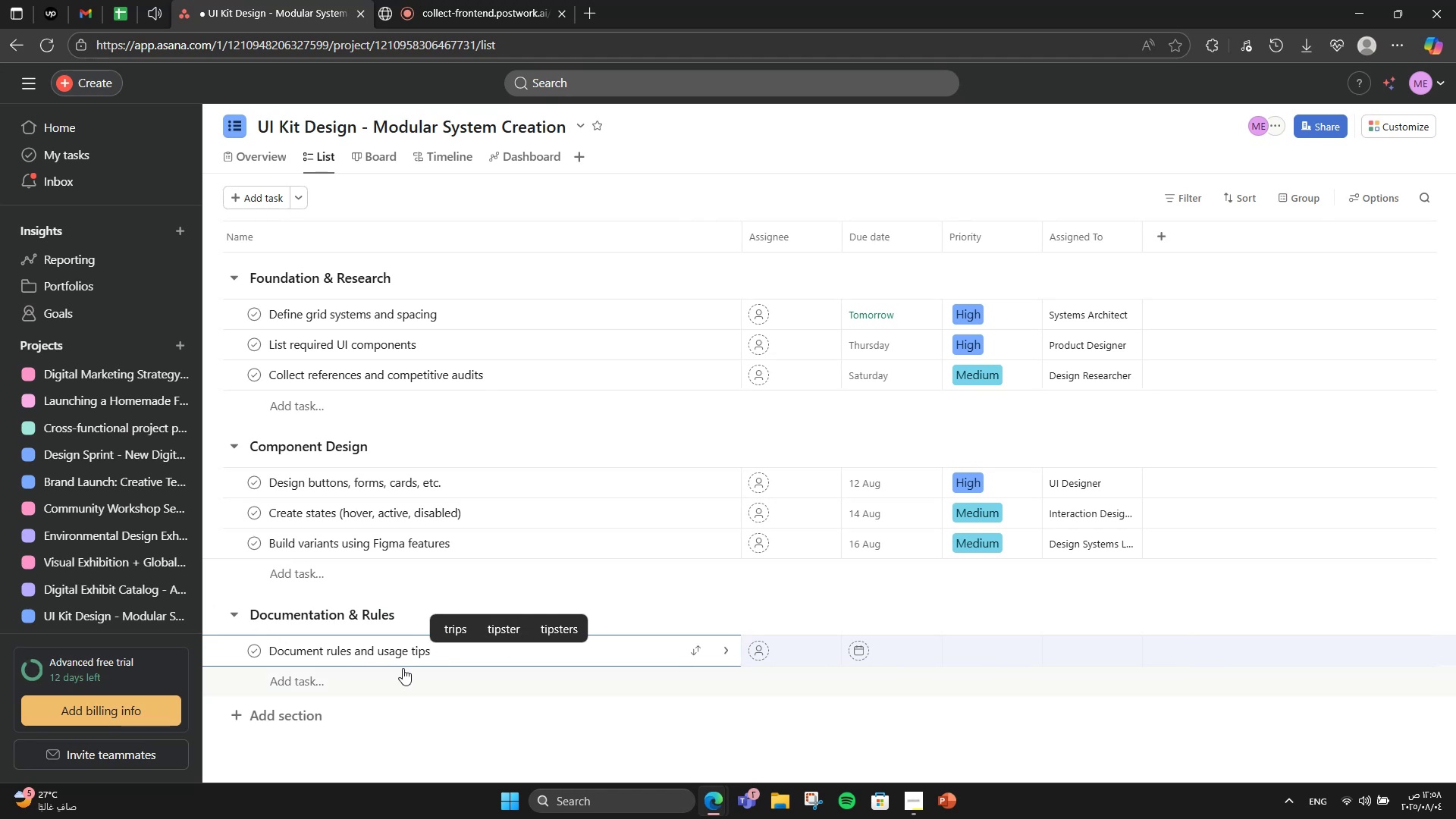 
key(S)
 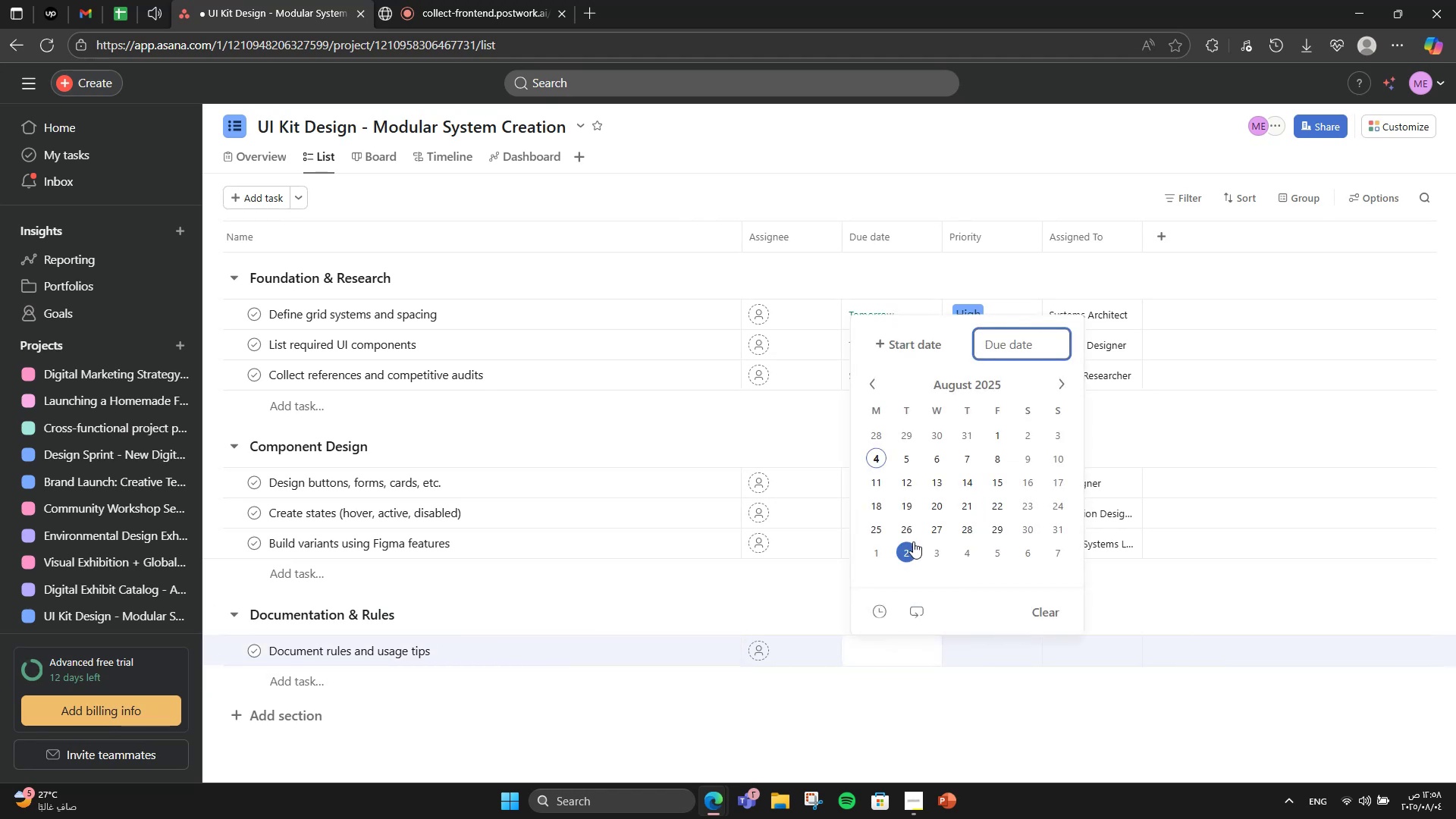 
left_click([952, 612])
 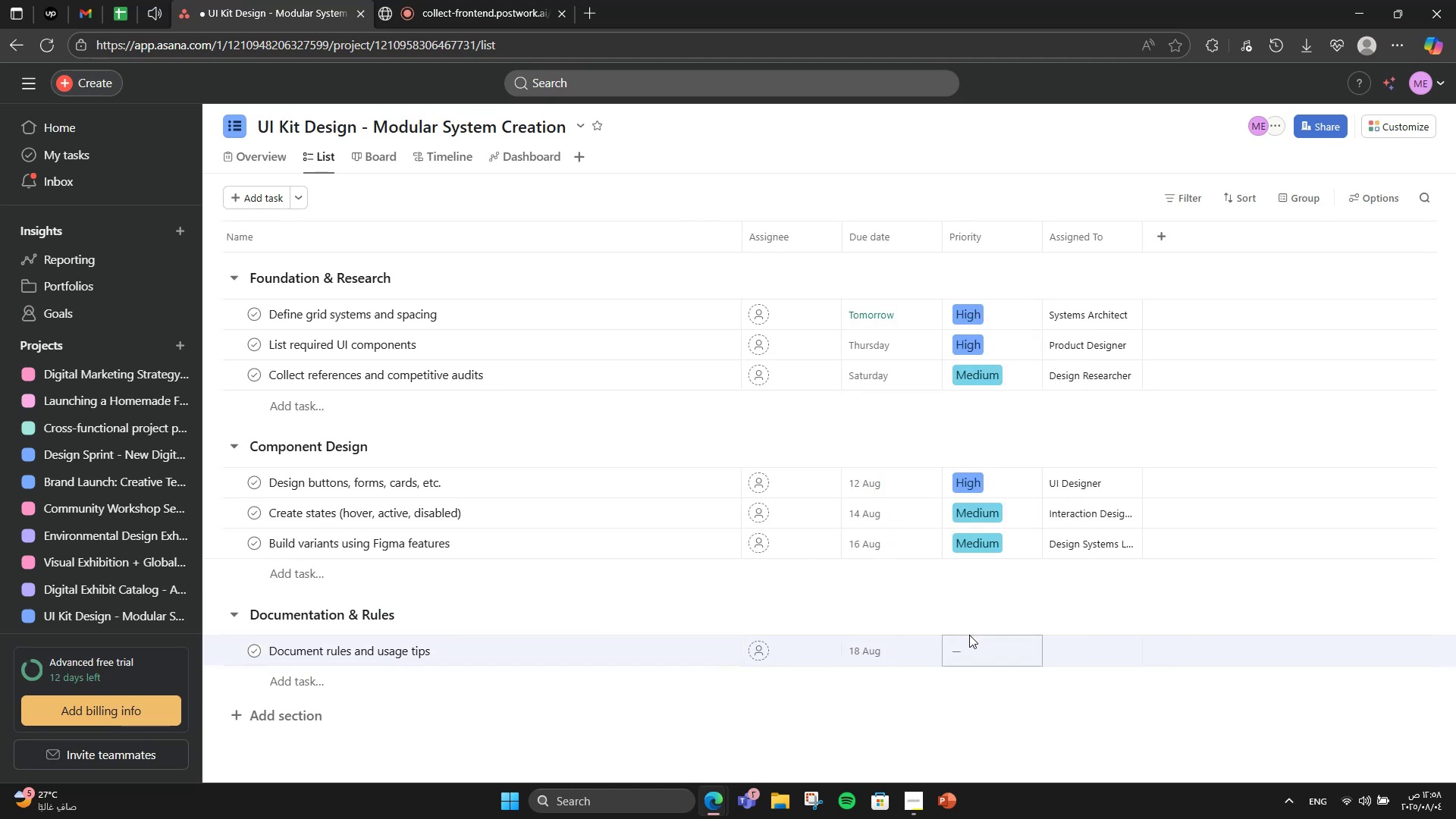 
left_click([905, 645])
 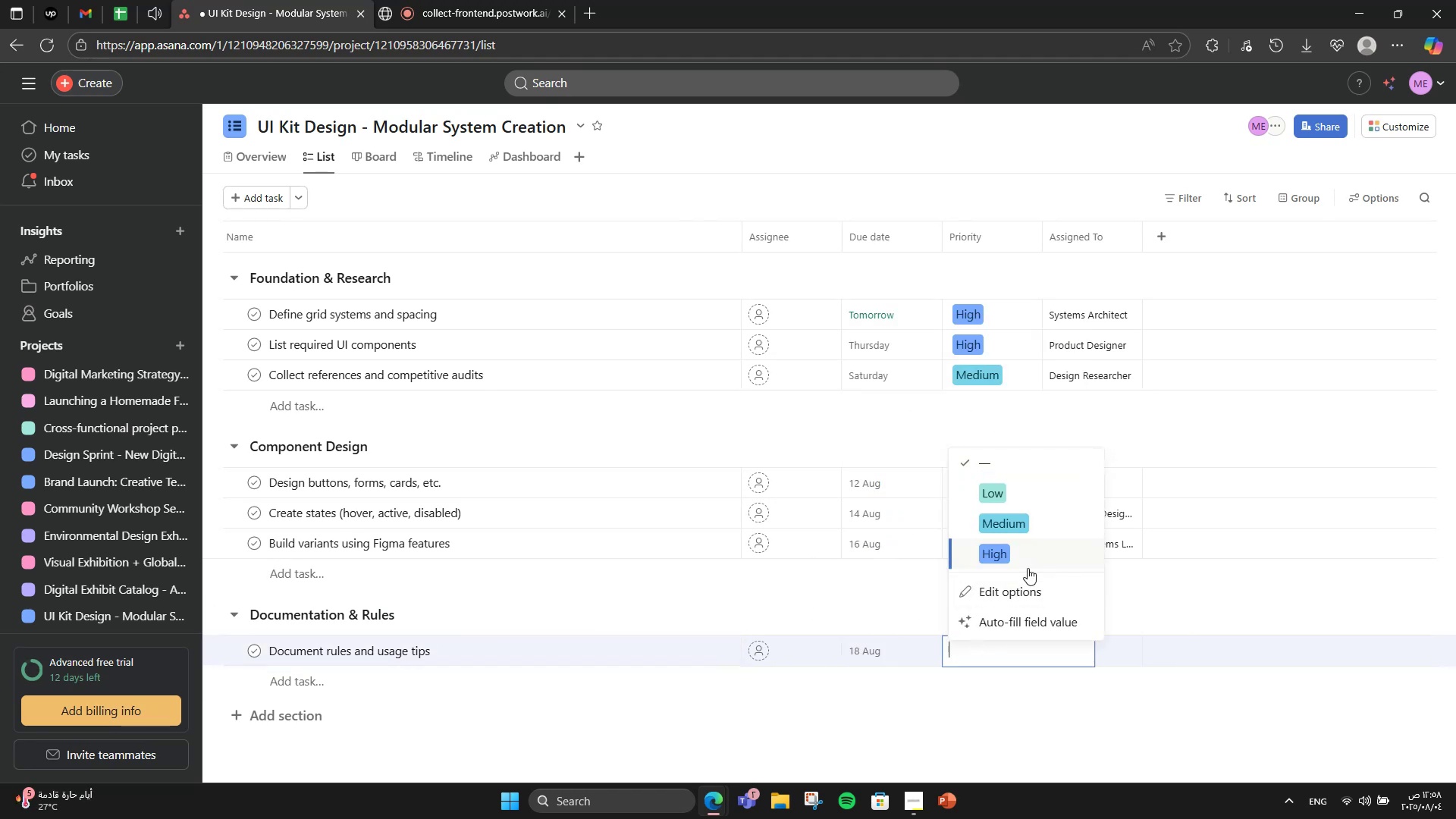 
left_click([886, 513])
 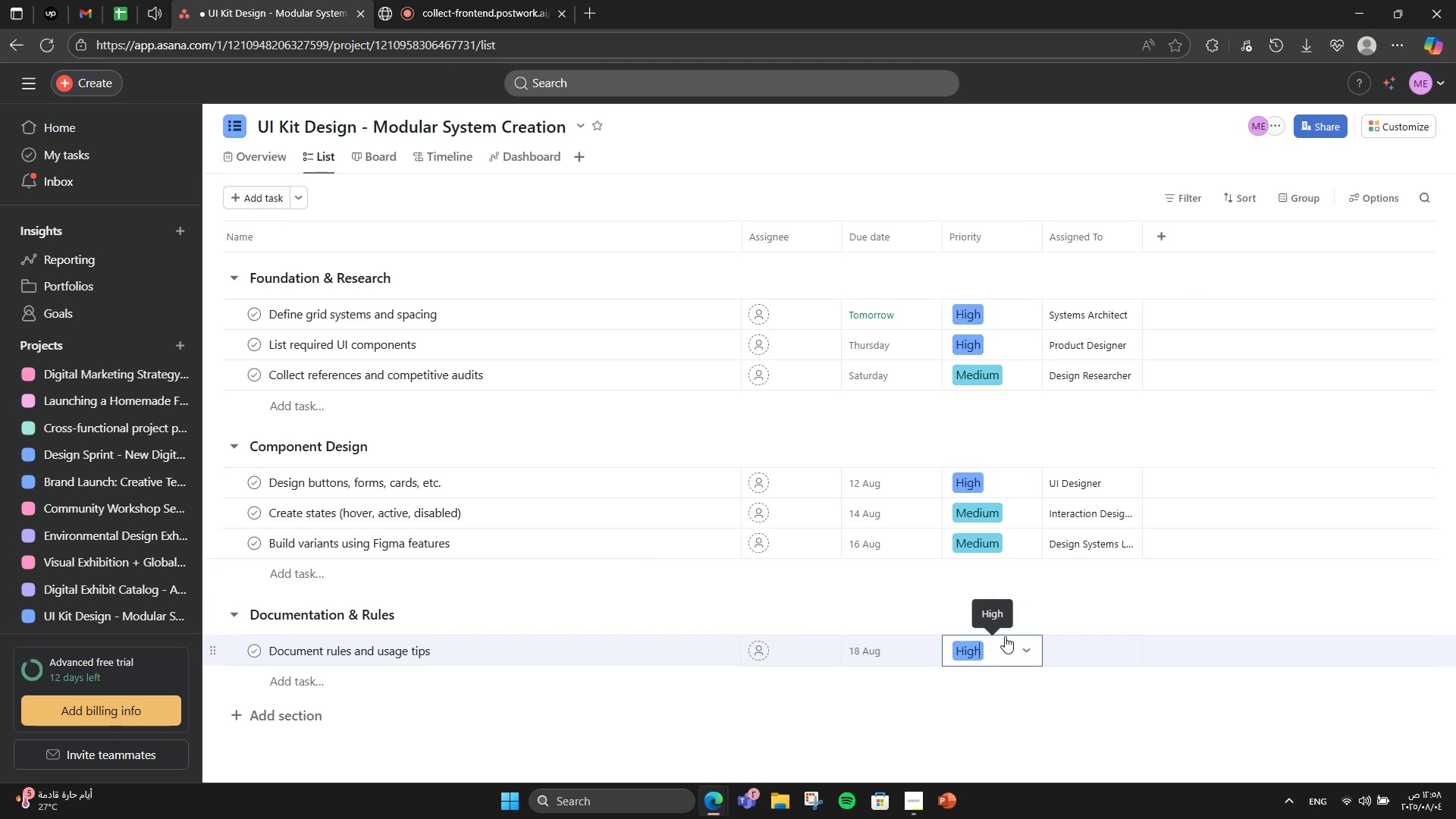 
left_click([800, 609])
 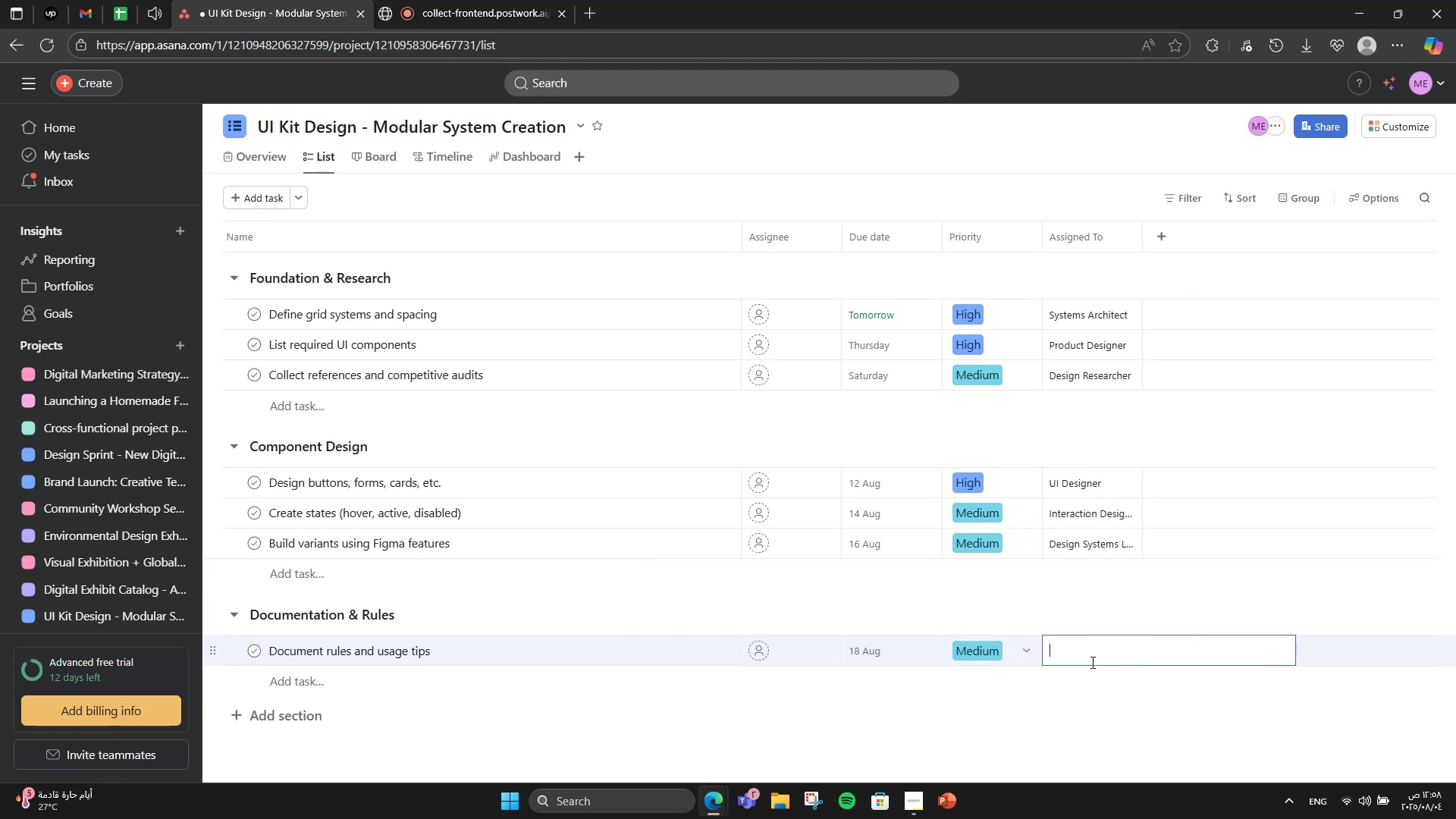 
left_click([1028, 568])
 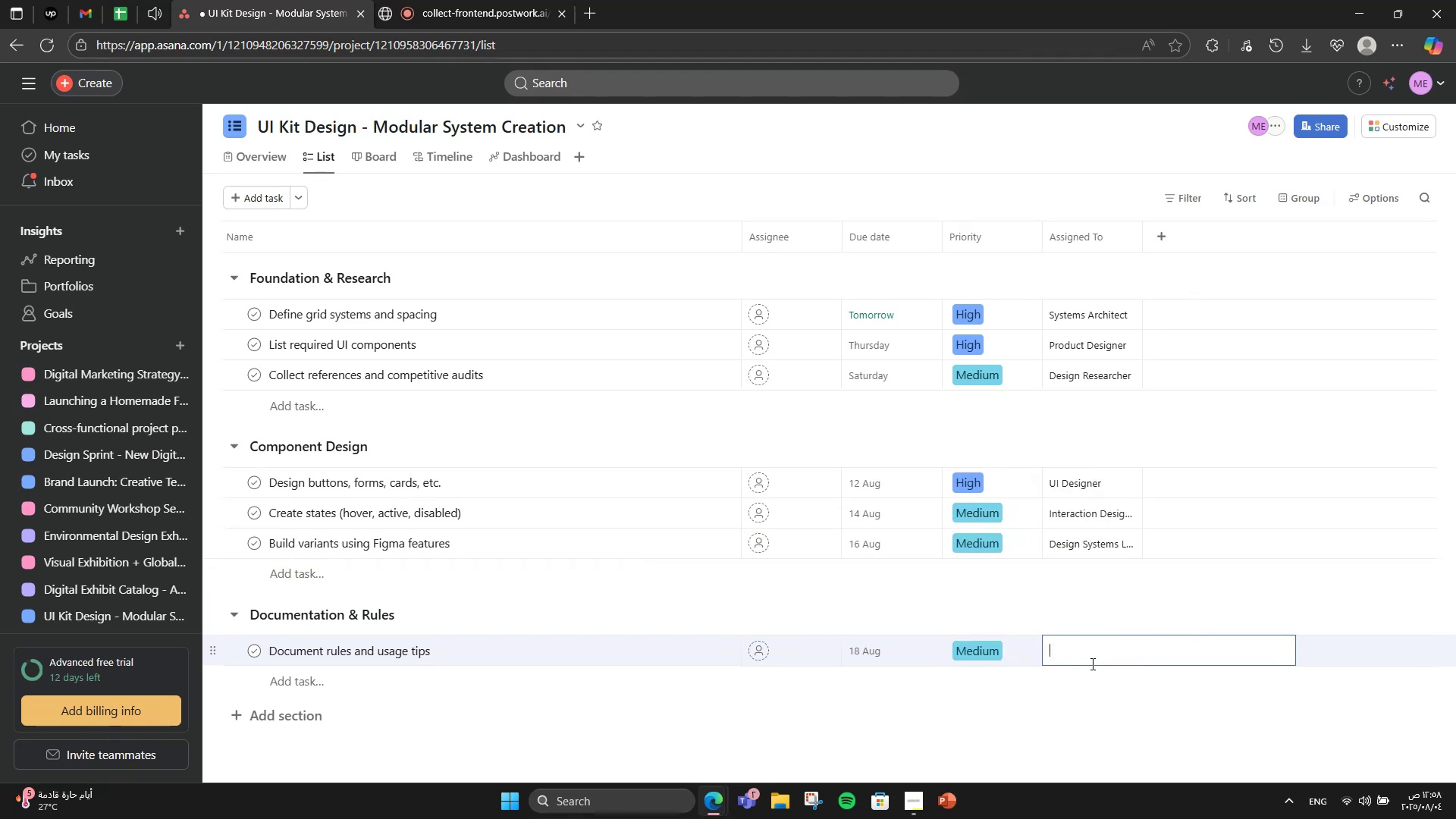 
left_click([1005, 636])
 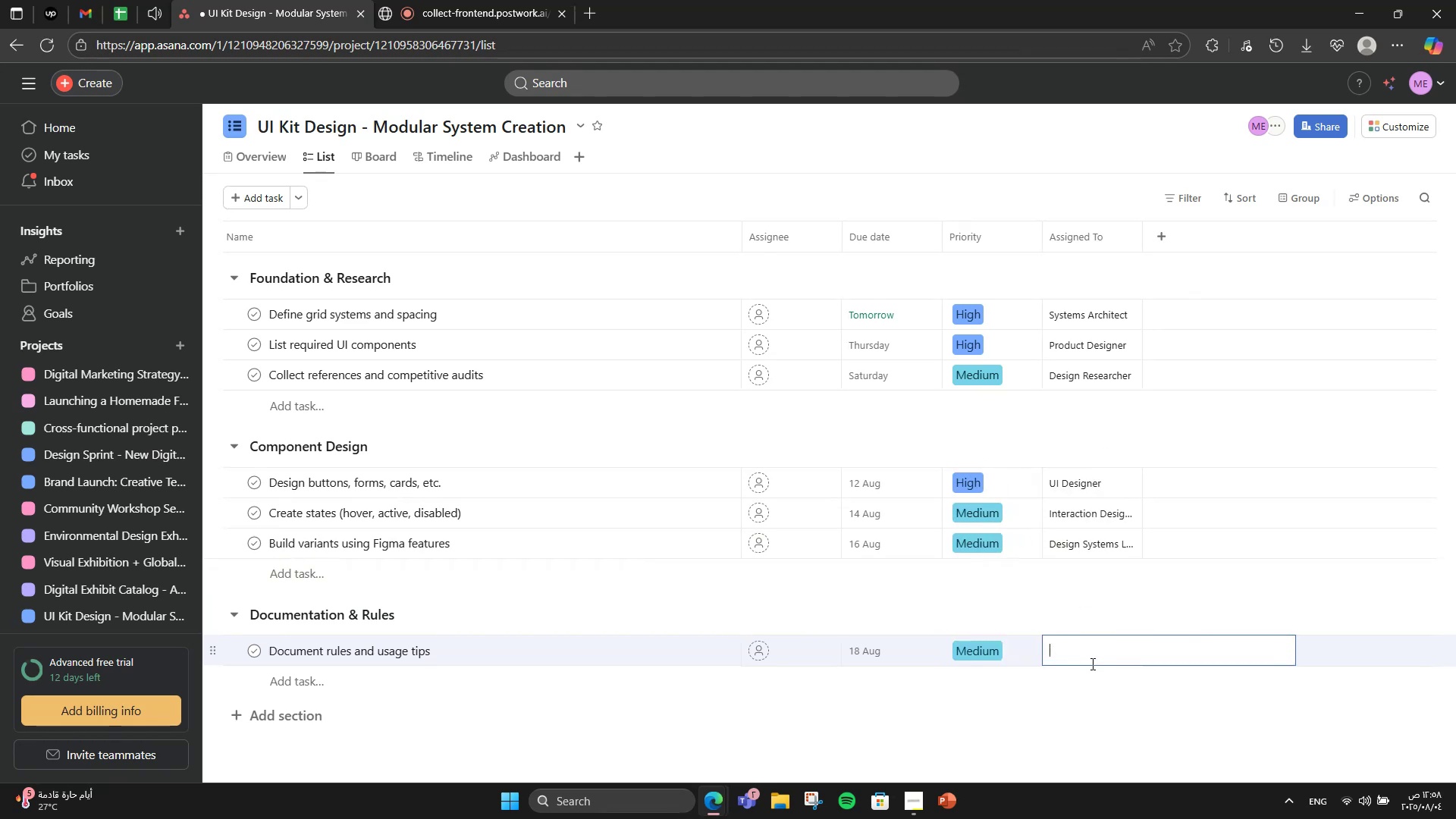 
left_click([1015, 533])
 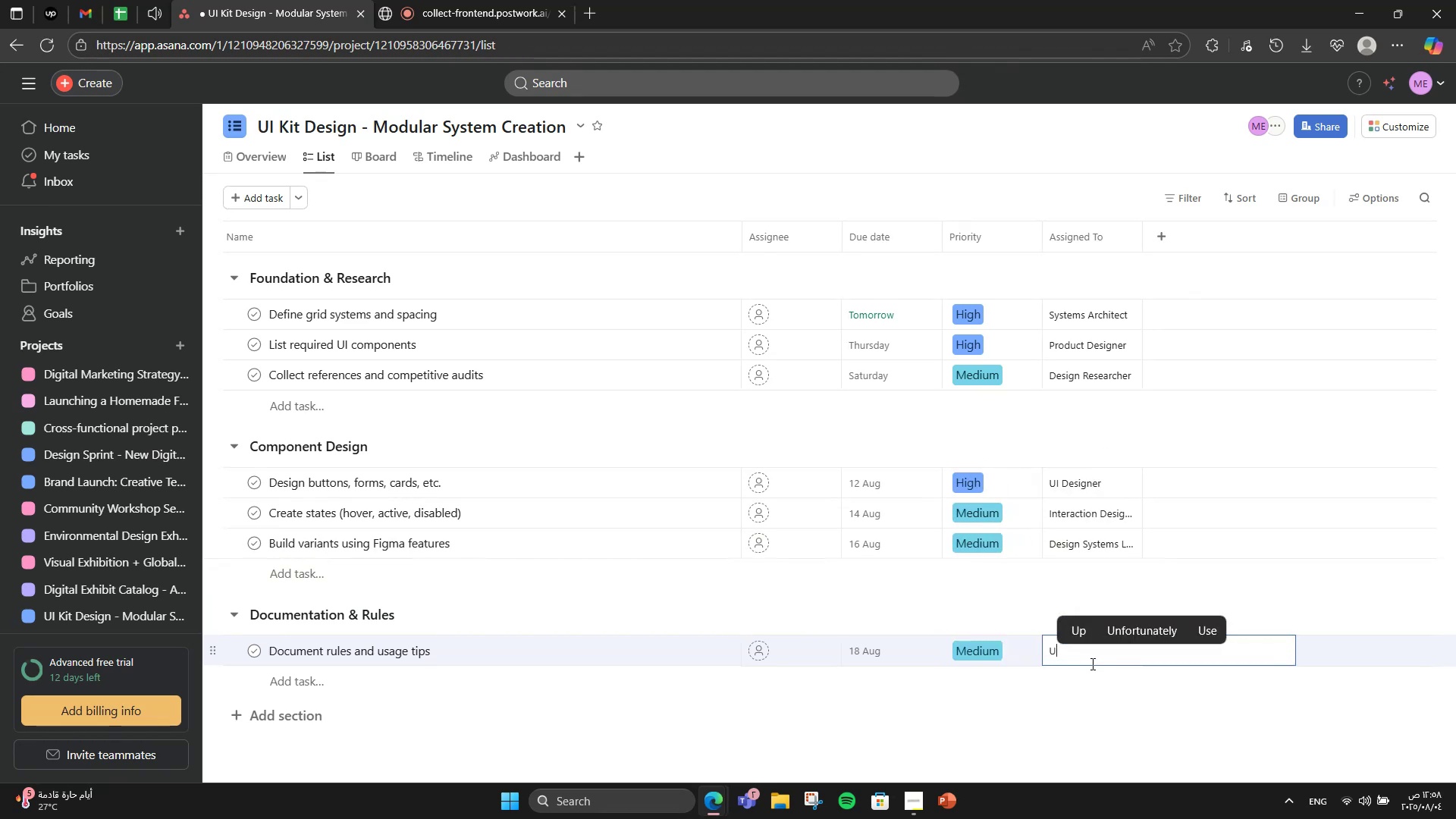 
left_click([1091, 662])
 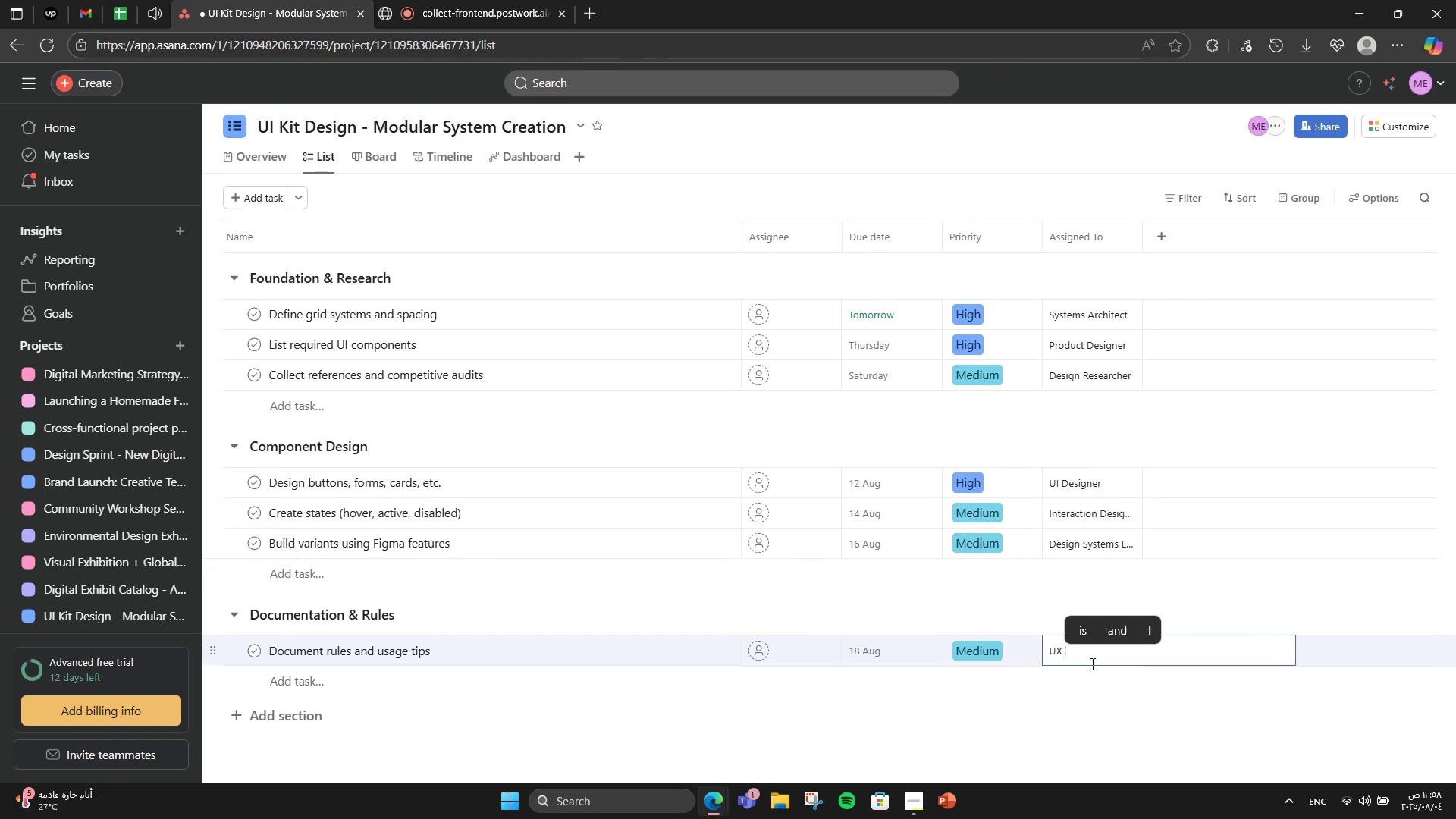 
type(UX Writer)
 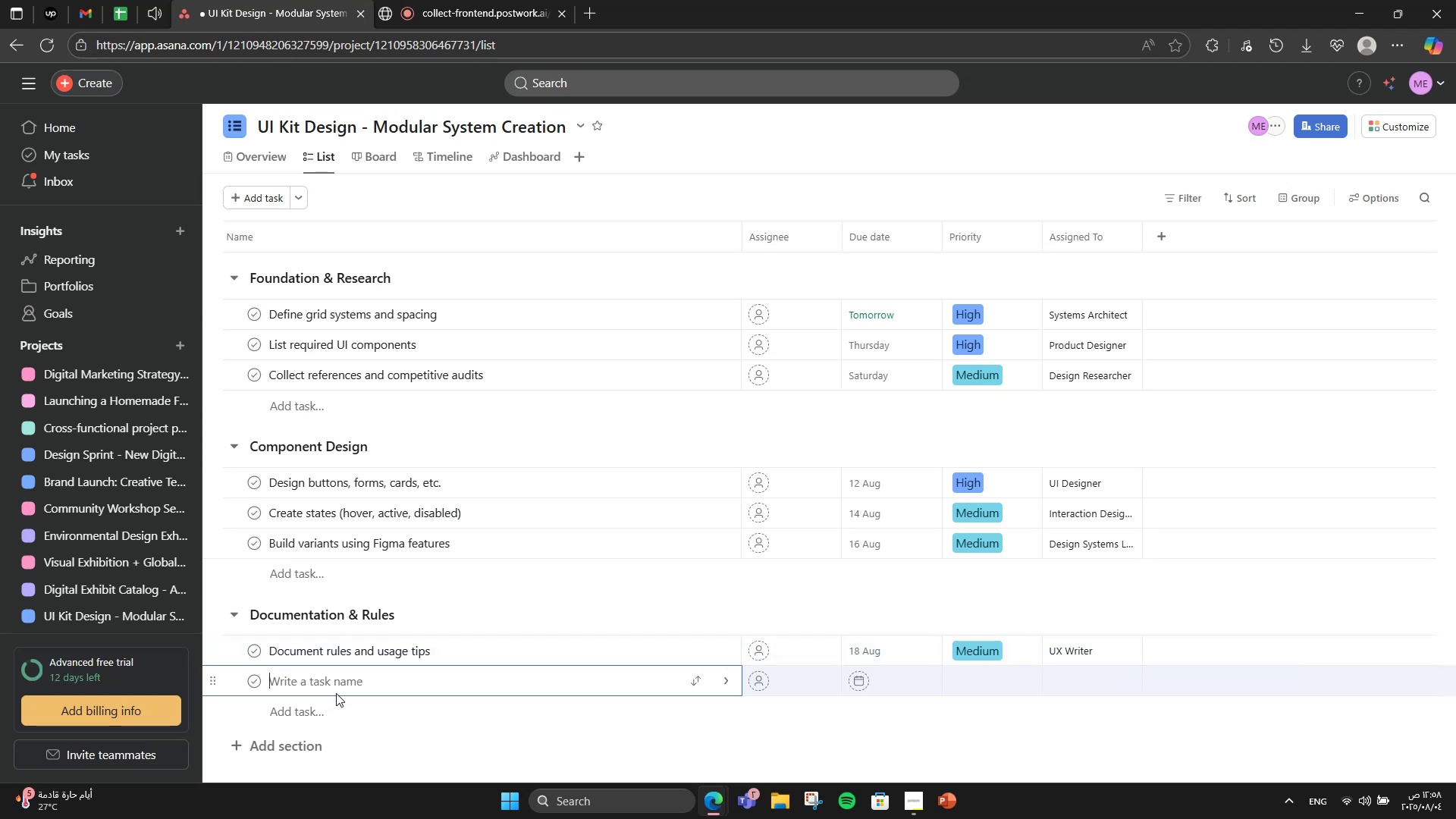 
left_click([336, 693])
 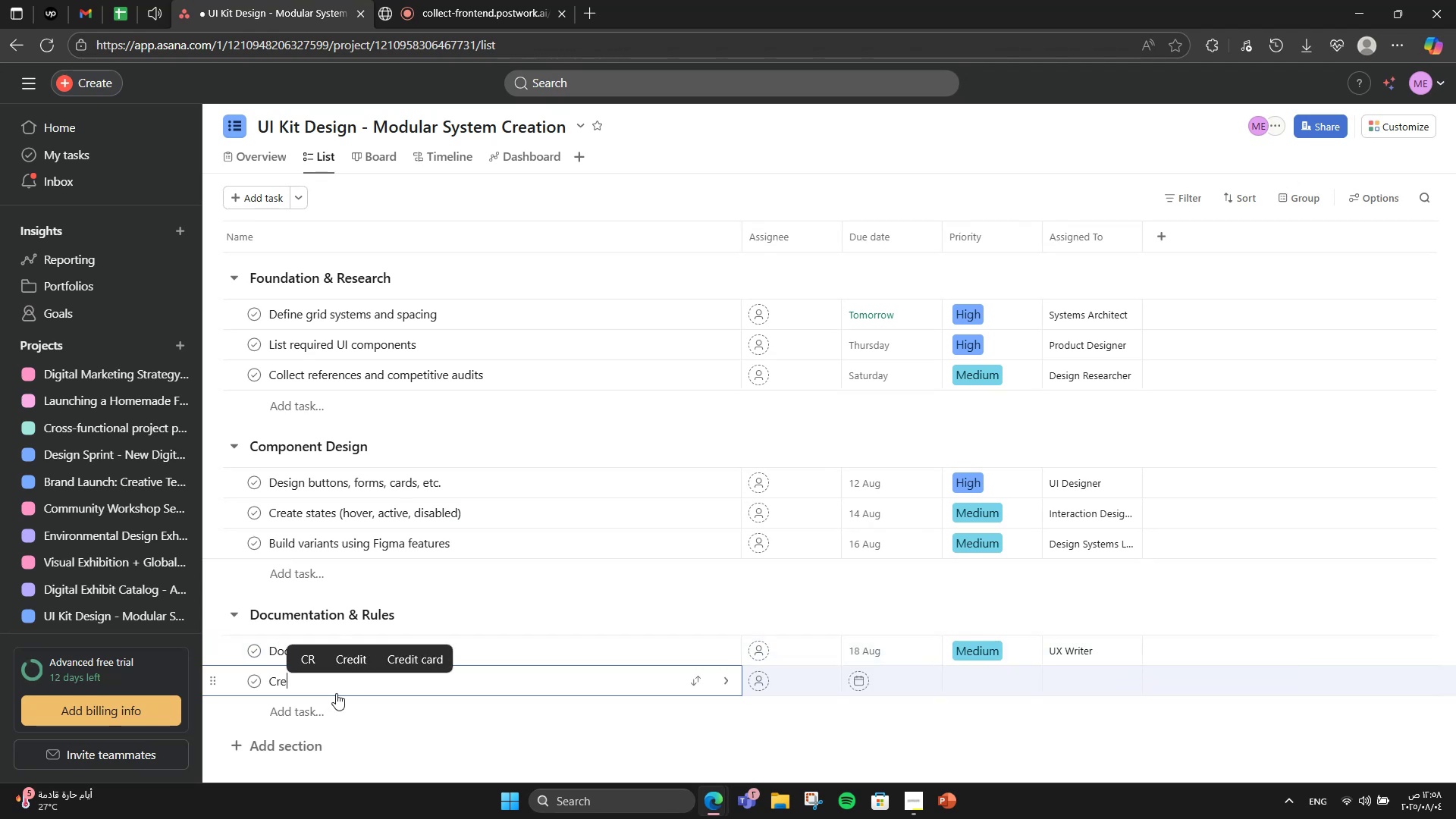 
type(Create do\don't examples)
 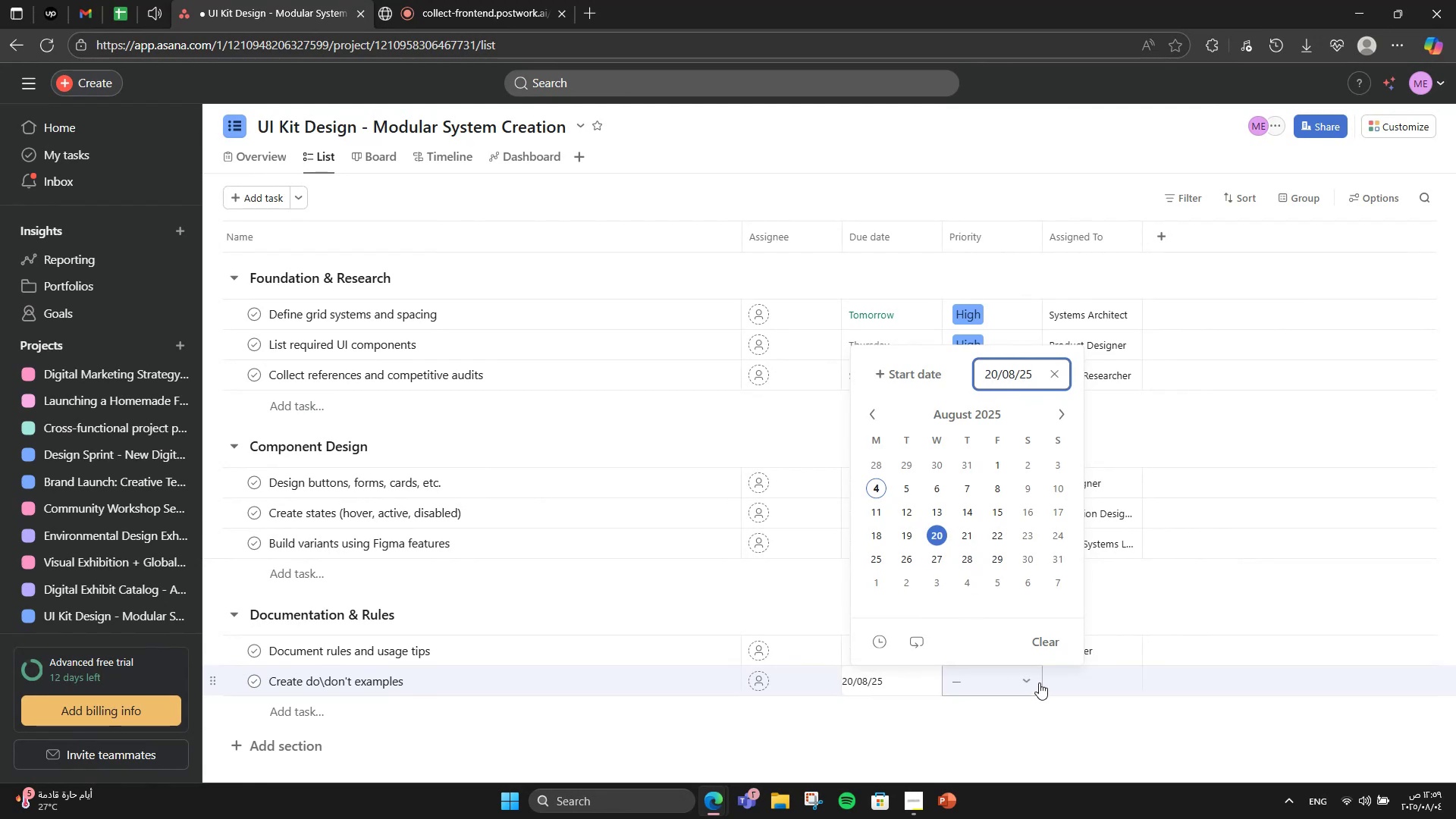 
left_click([908, 680])
 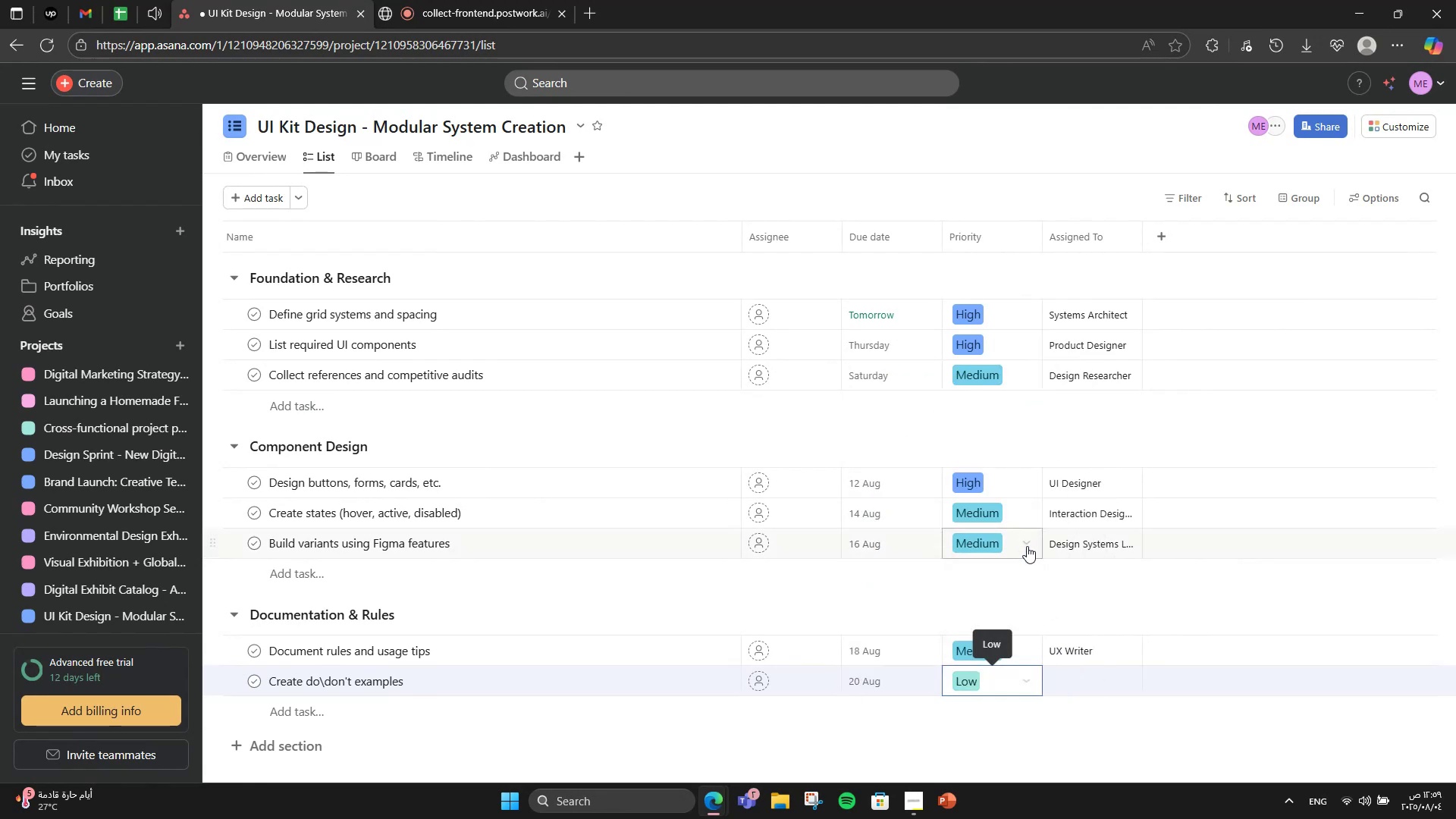 
left_click([943, 534])
 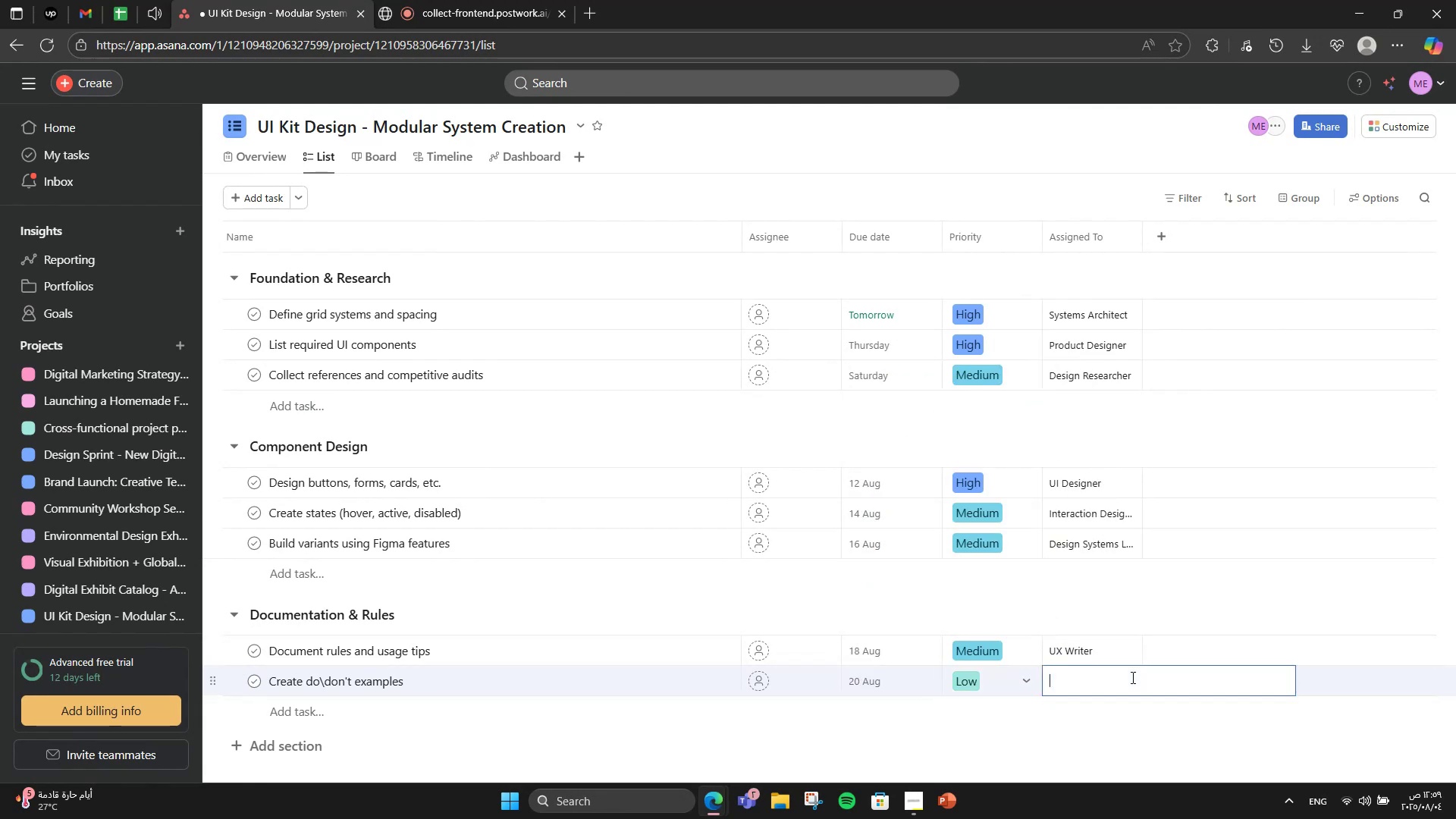 
left_click([1039, 682])
 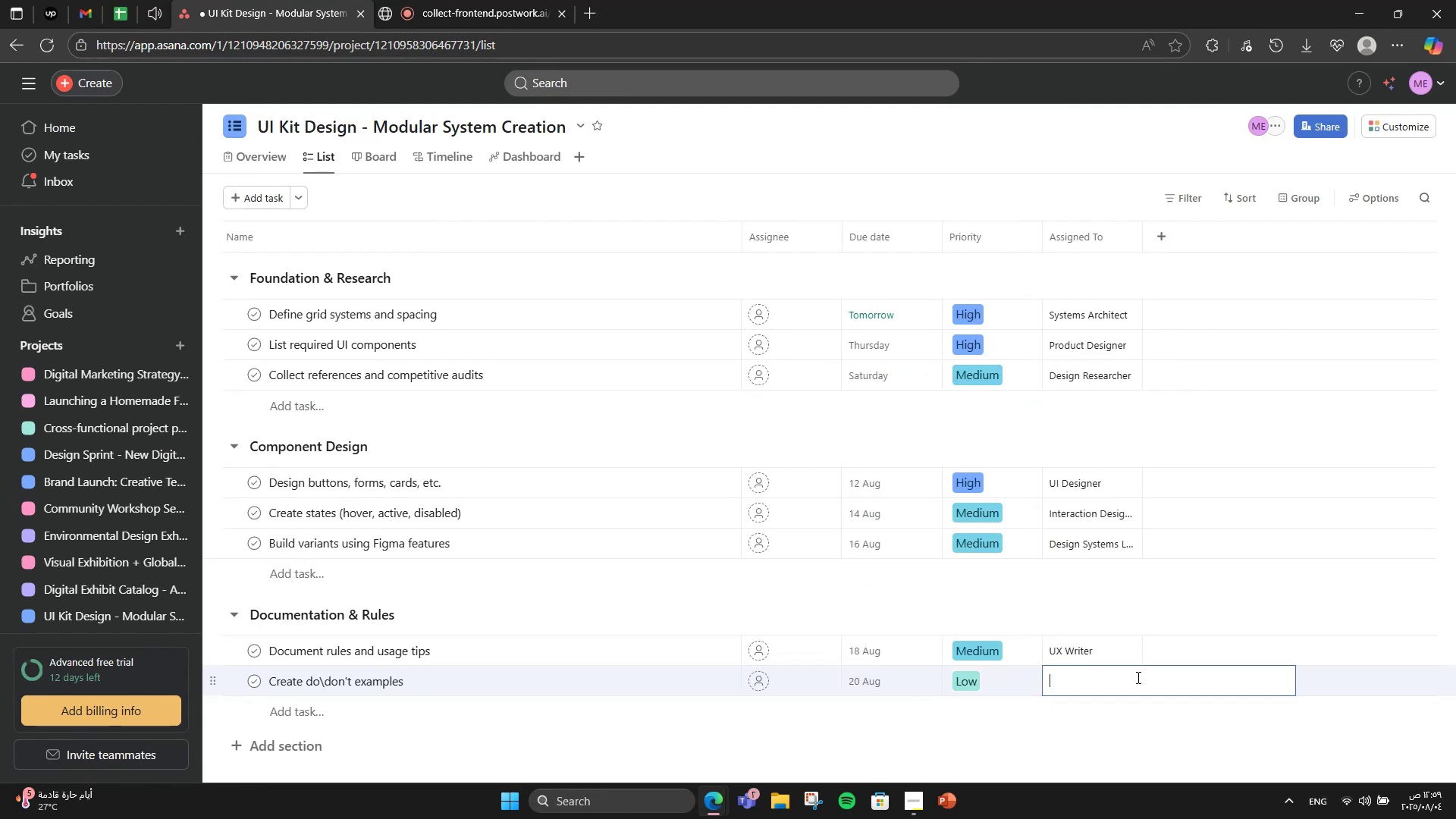 
left_click([1025, 537])
 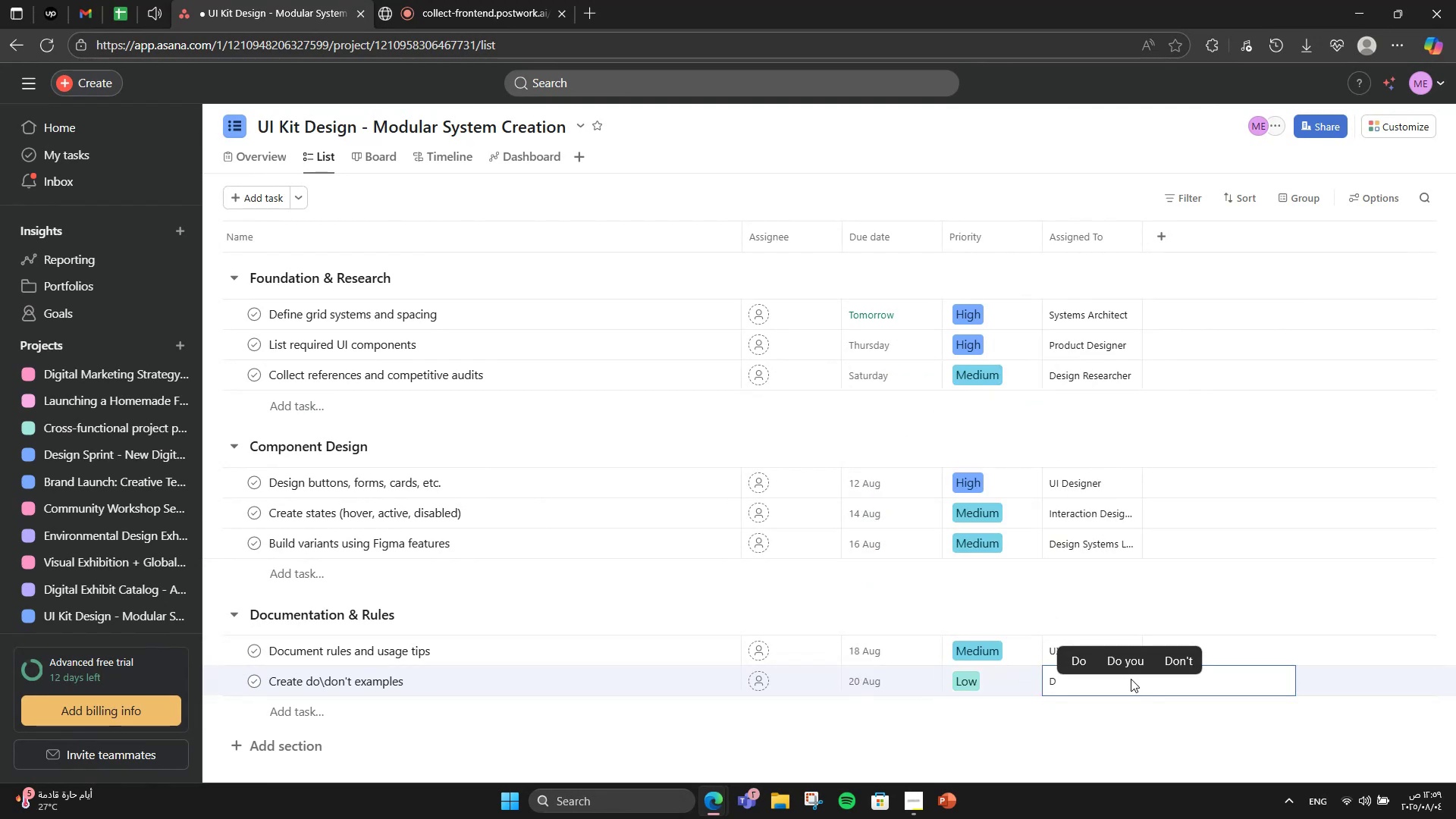 
left_click([1131, 677])
 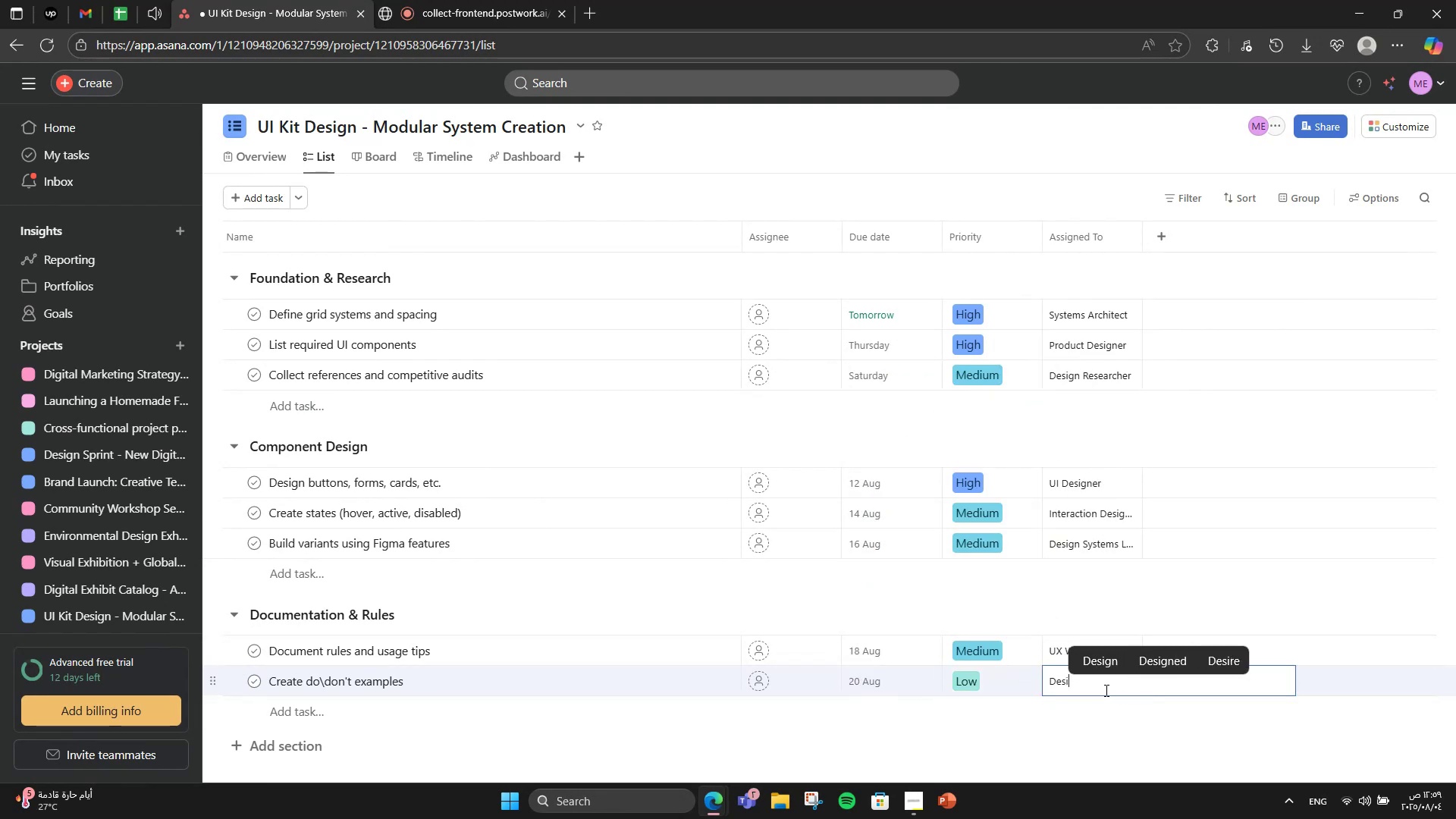 
type(Design Educator)
 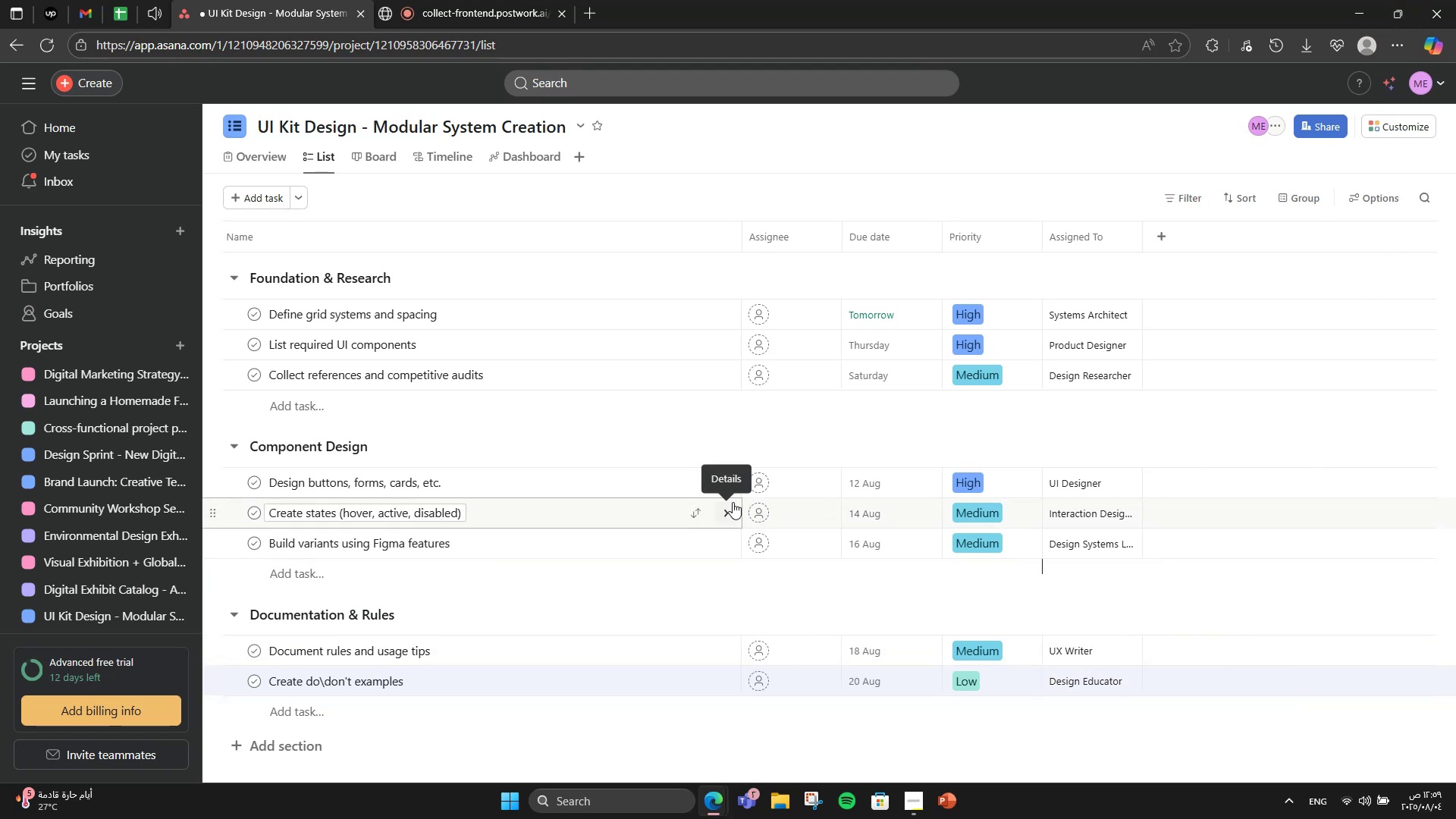 
left_click([1076, 592])
 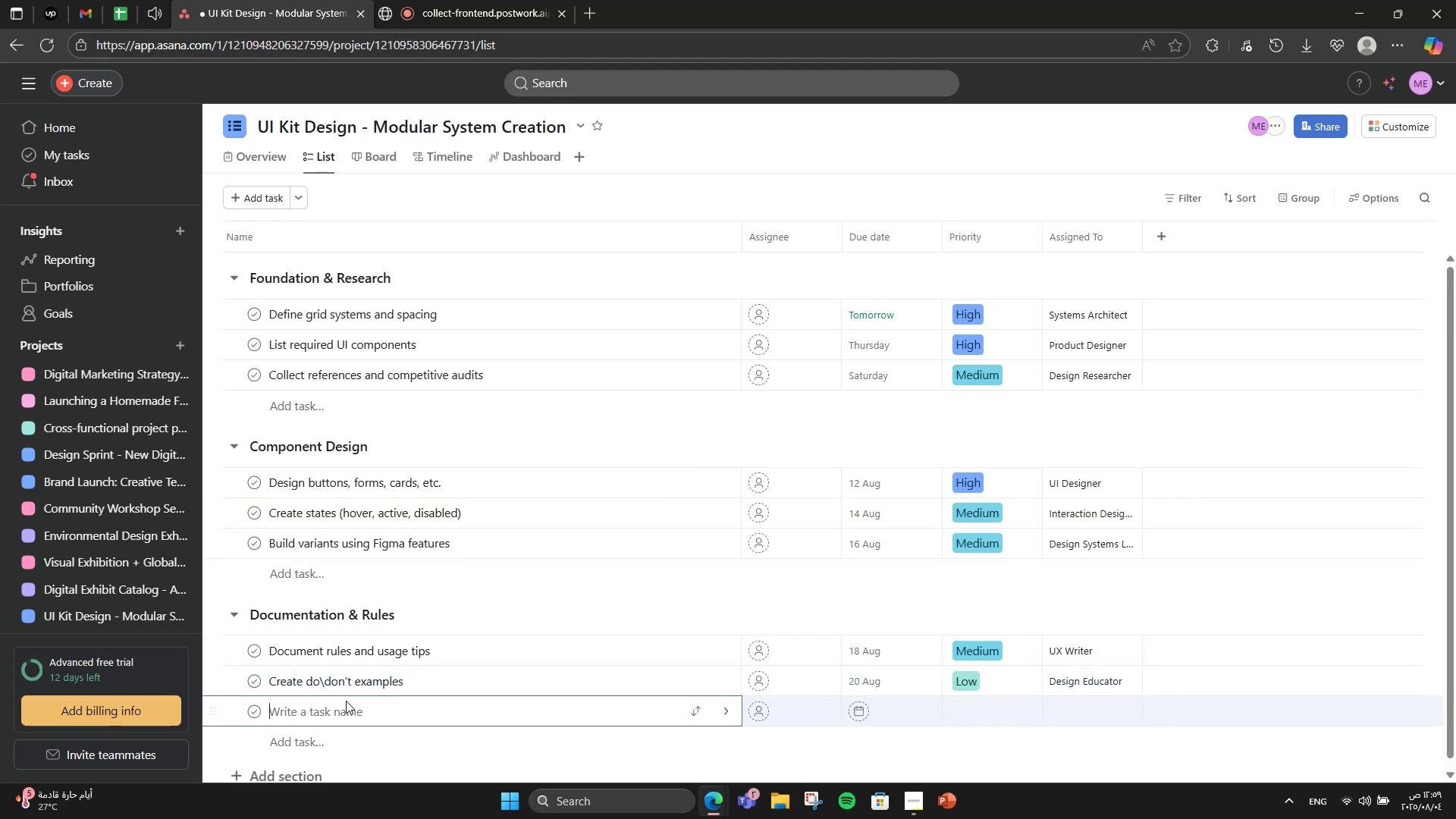 
wait(6.04)
 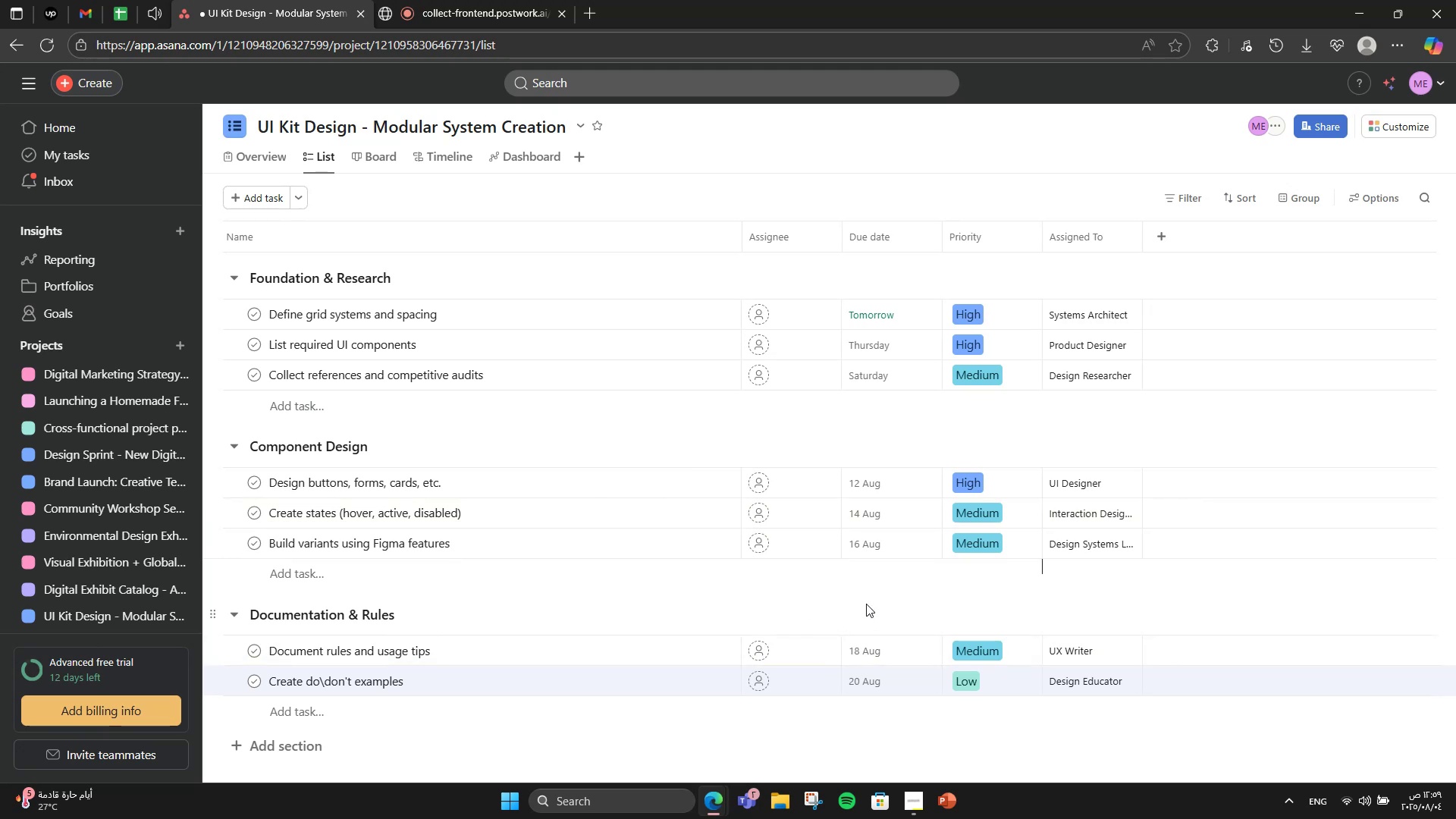 
scroll: coordinate [849, 614], scroll_direction: down, amount: 2.0
 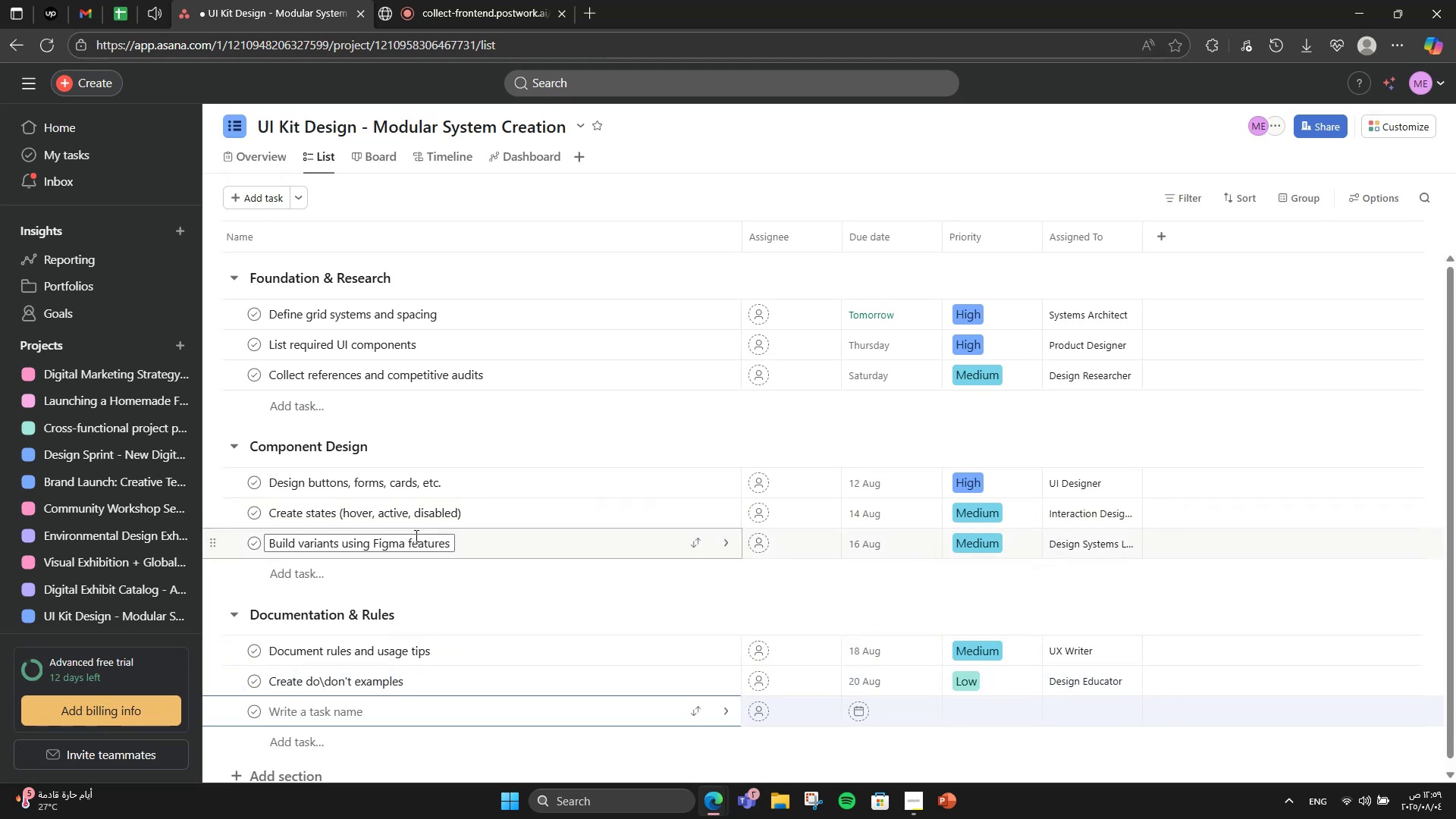 
left_click([346, 701])
 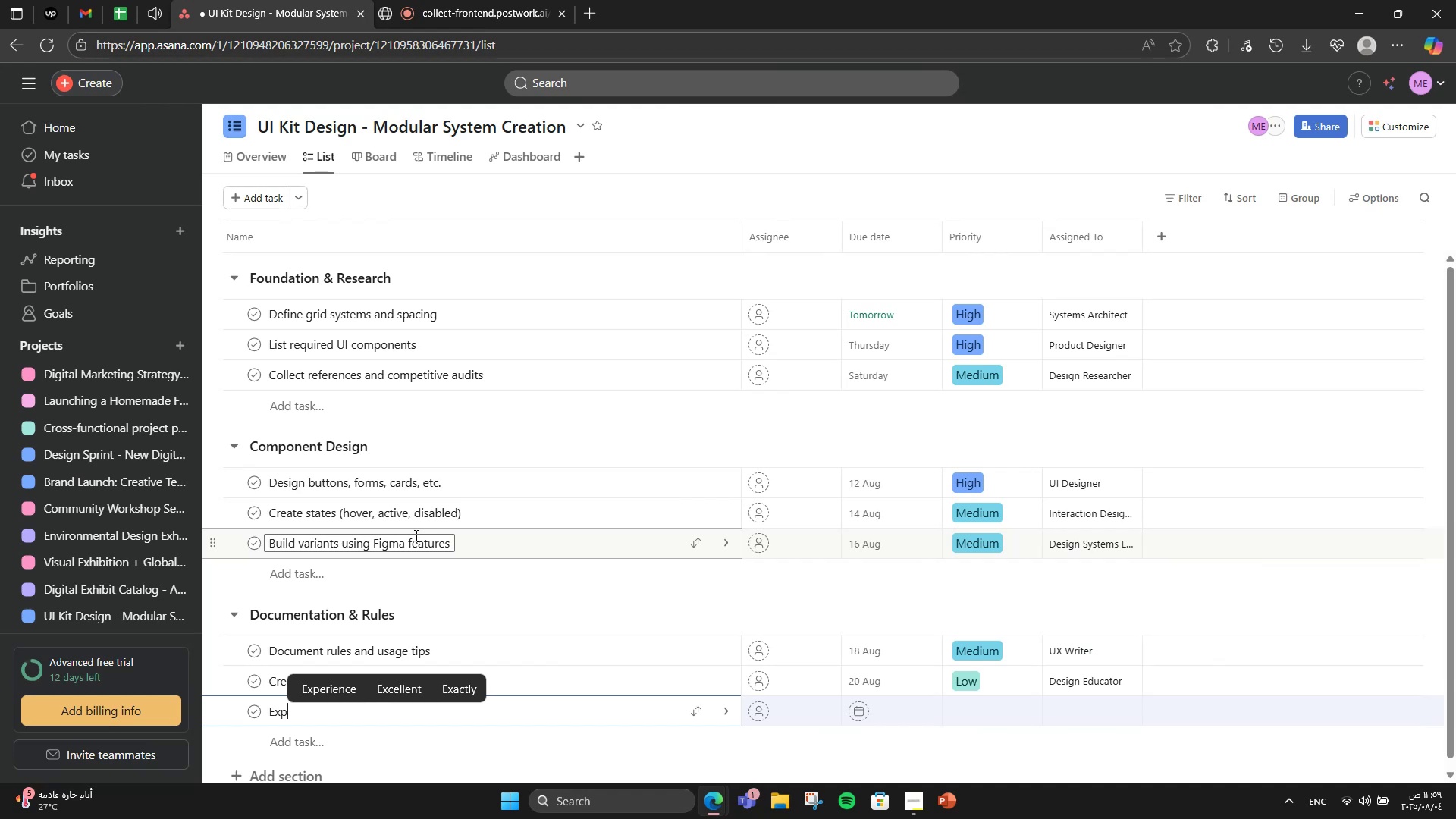 
type(Explain brand color )
key(Backspace)
type(\tt)
key(Backspace)
key(Backspace)
key(Backspace)
key(Backspace)
key(Backspace)
type(our\typography systemms)
key(Backspace)
key(Backspace)
type(s)
 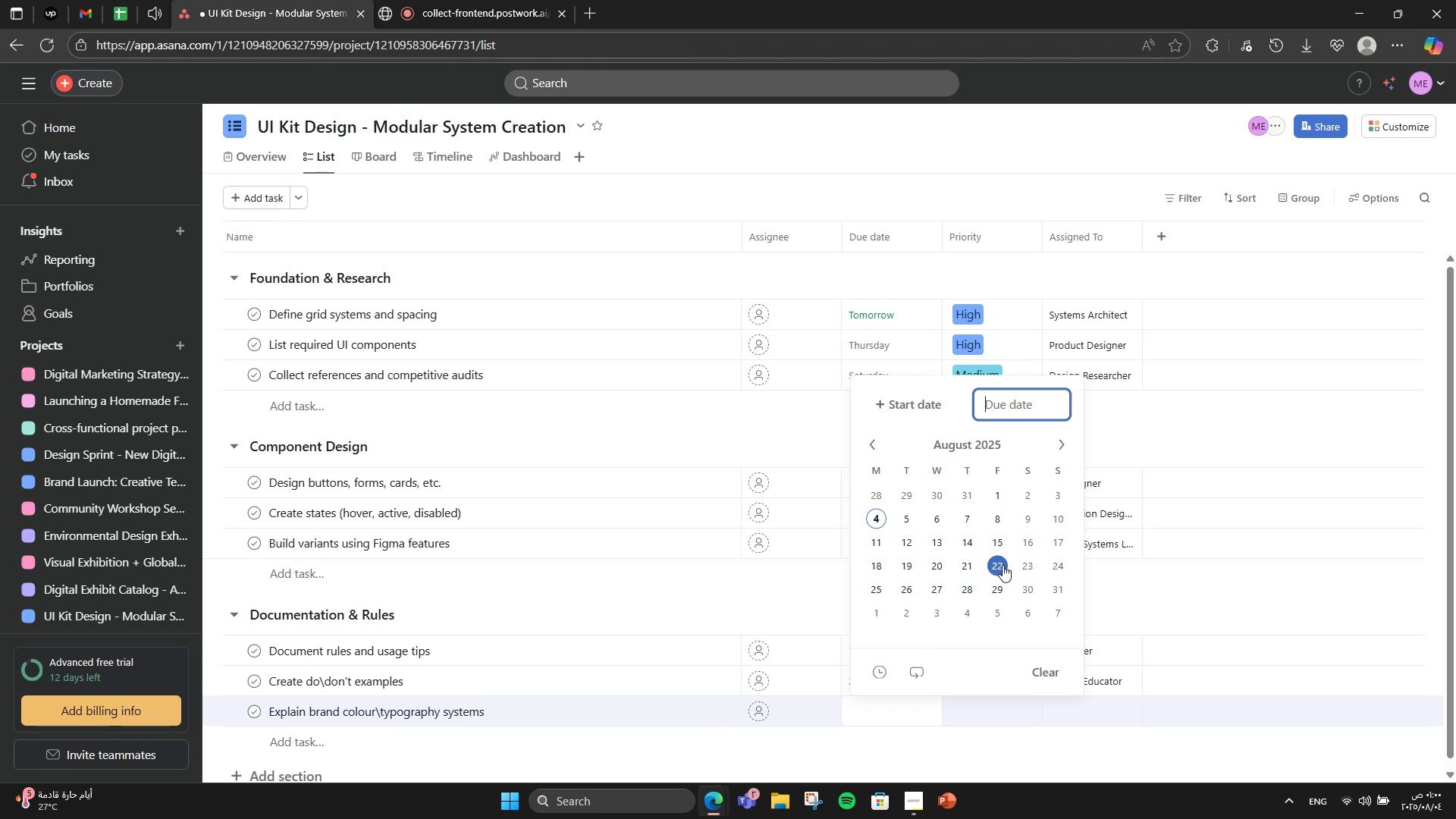 
left_click([883, 710])
 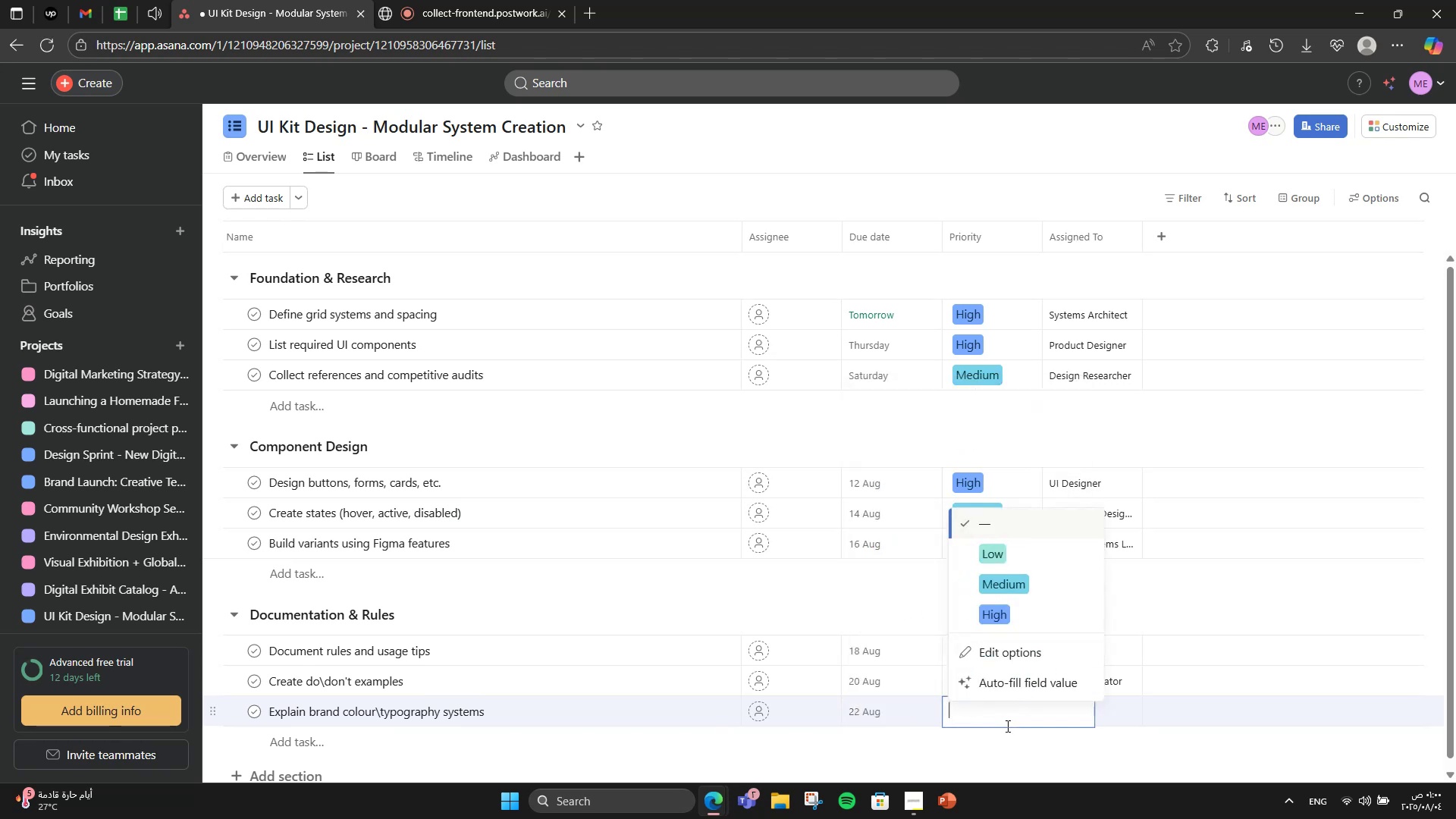 
left_click([1003, 565])
 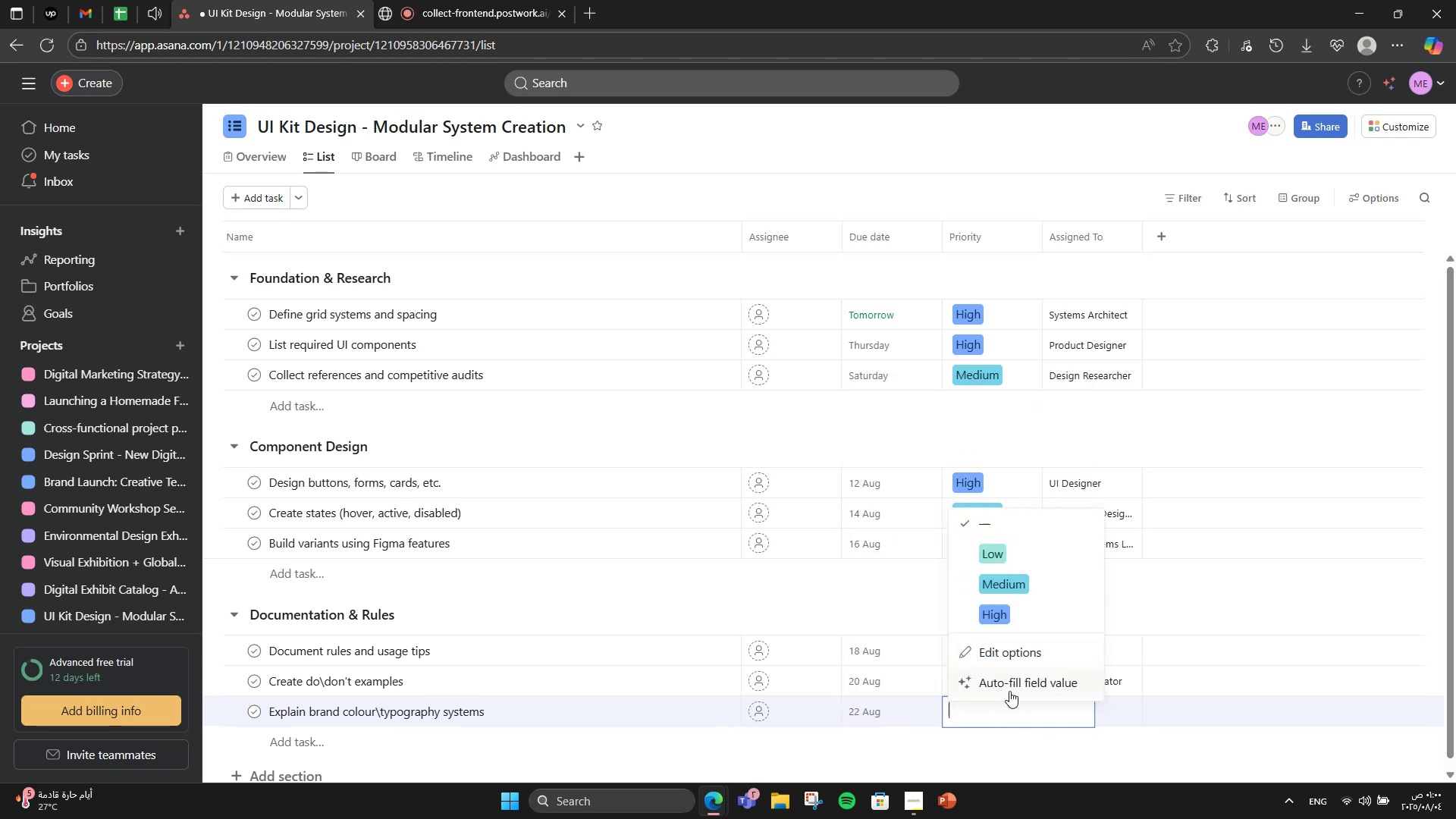 
left_click([1006, 726])
 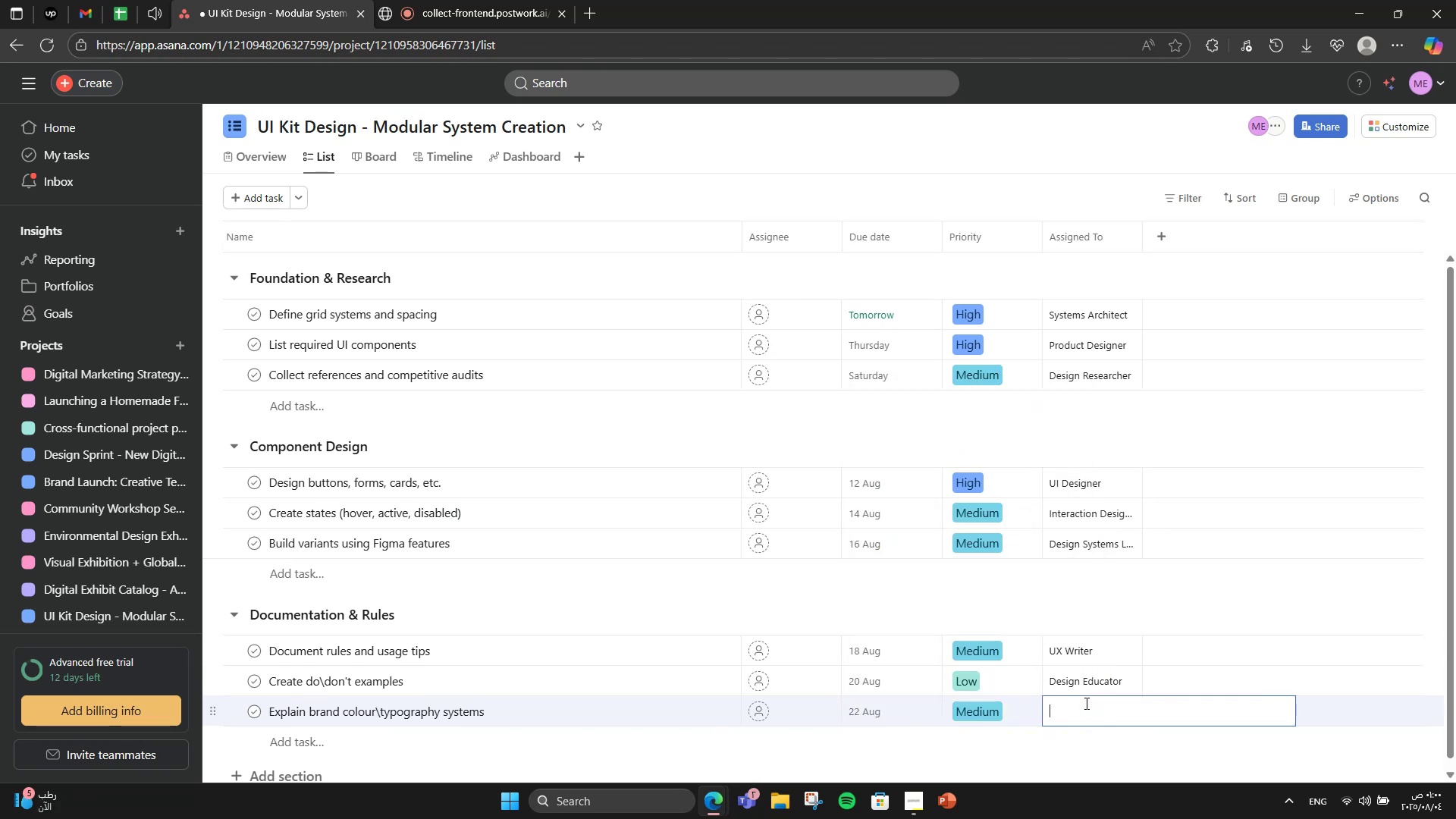 
left_click([1009, 598])
 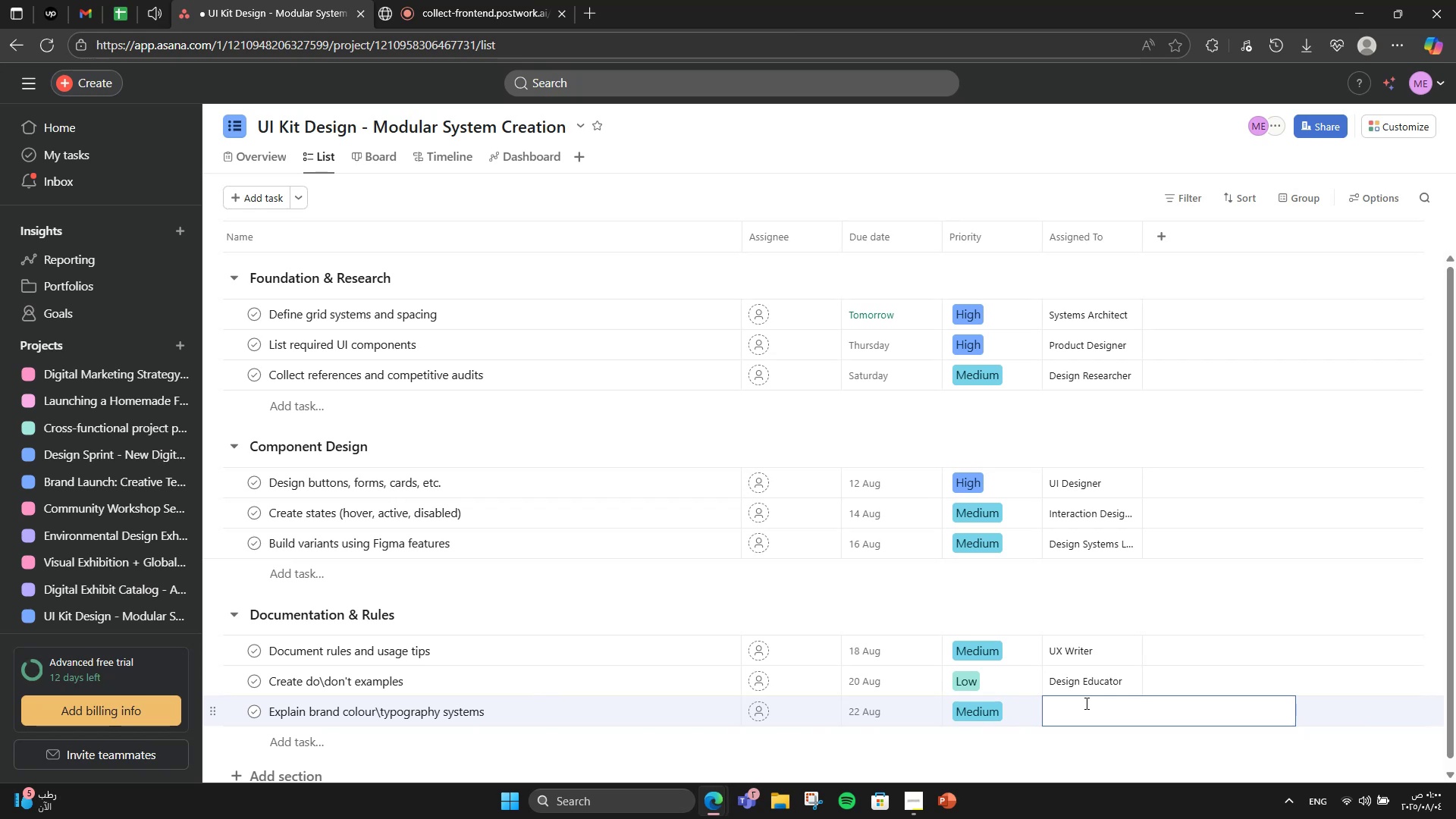 
left_click([1085, 702])
 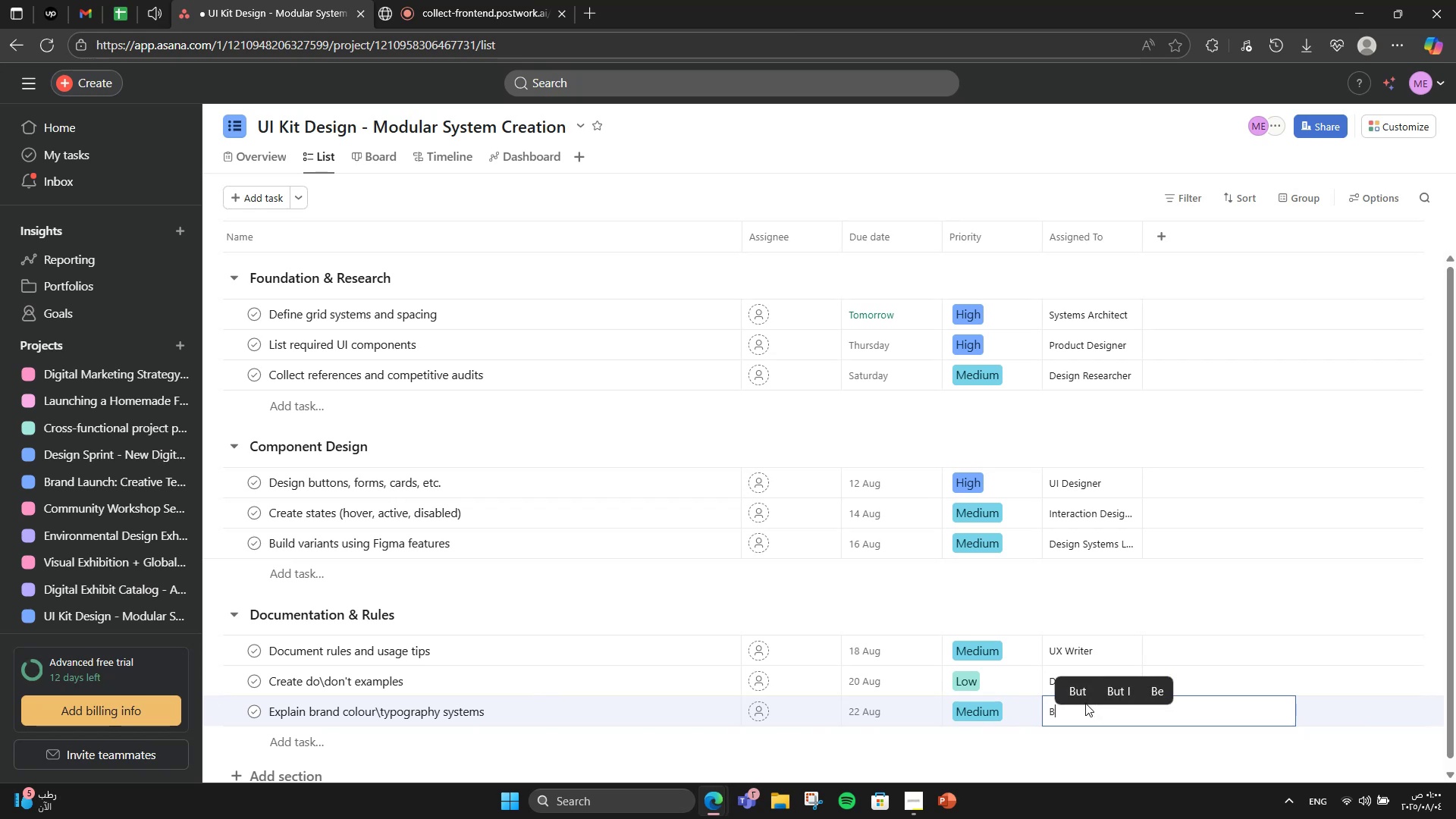 
type(Brand Designer)
 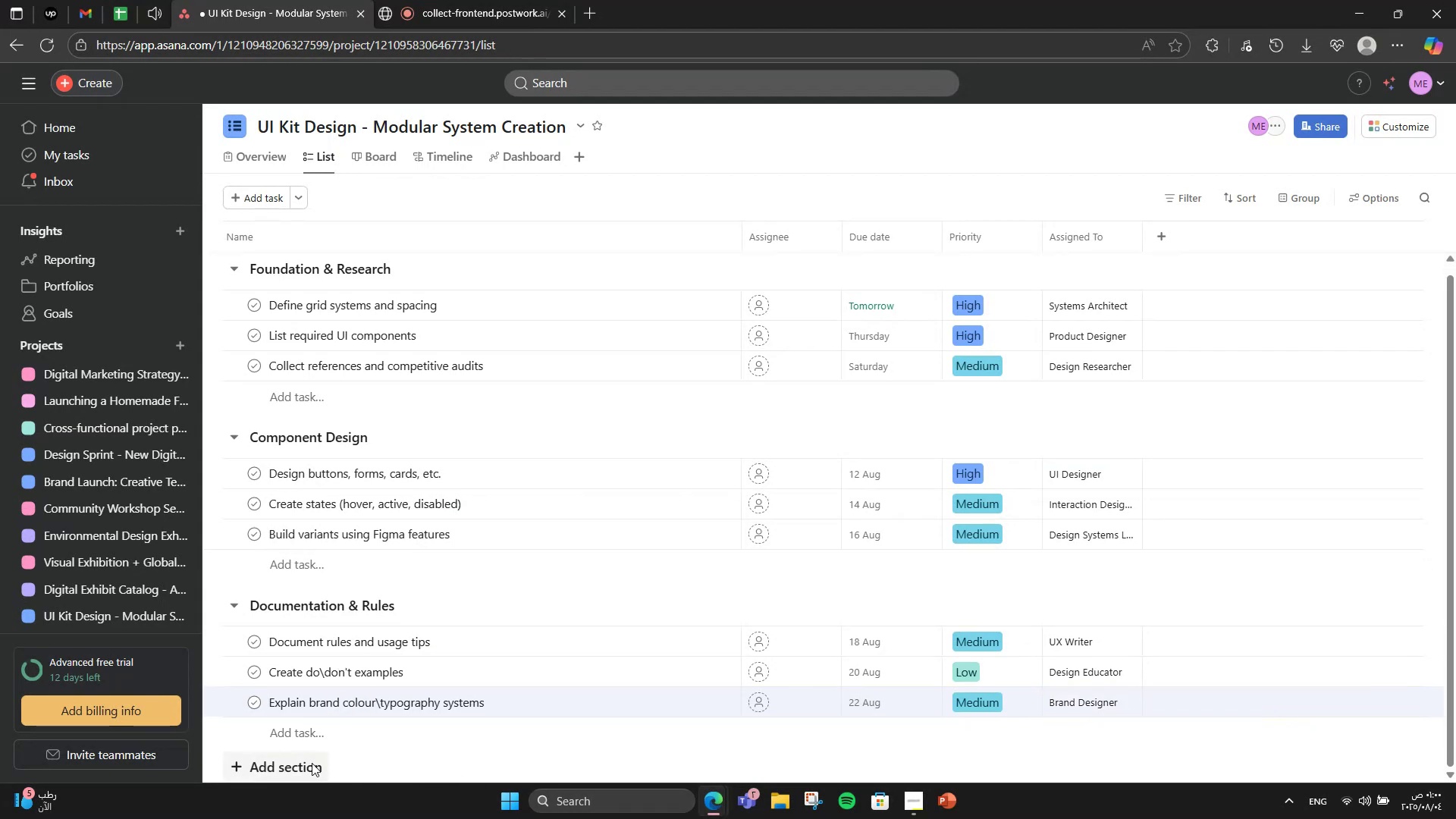 
left_click([1048, 617])
 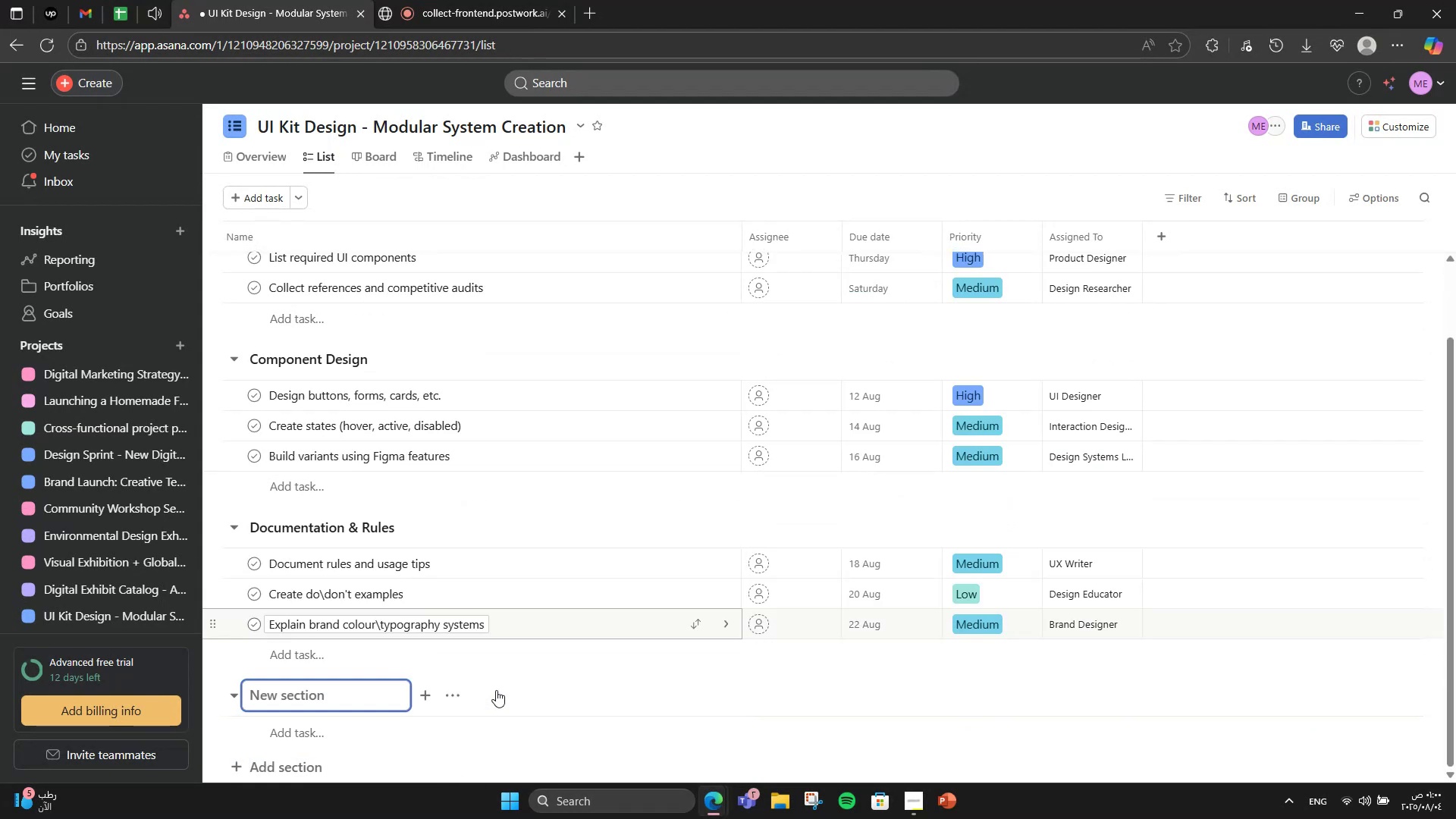 
scroll: coordinate [1048, 617], scroll_direction: down, amount: 2.0
 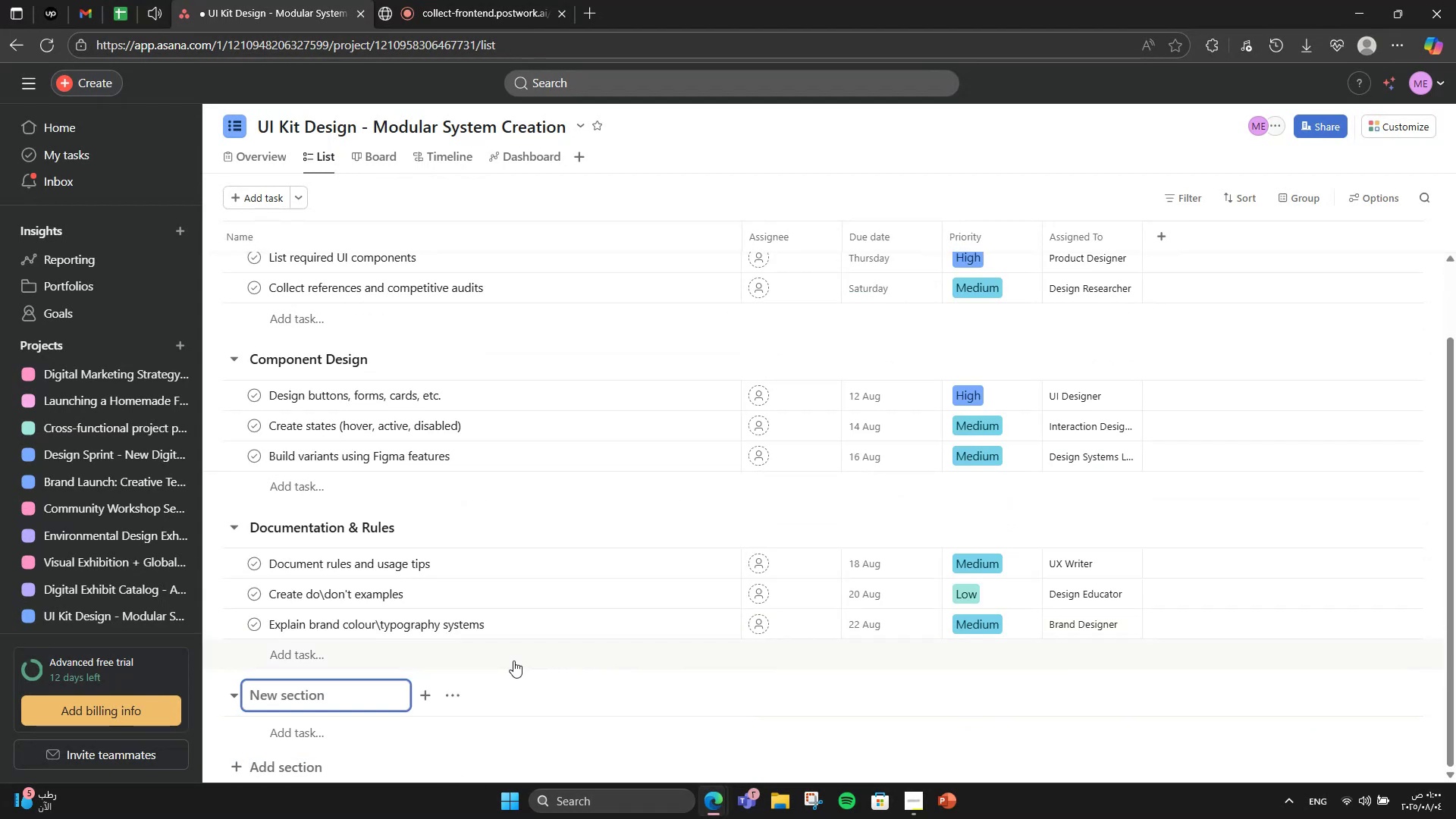 
left_click([344, 765])
 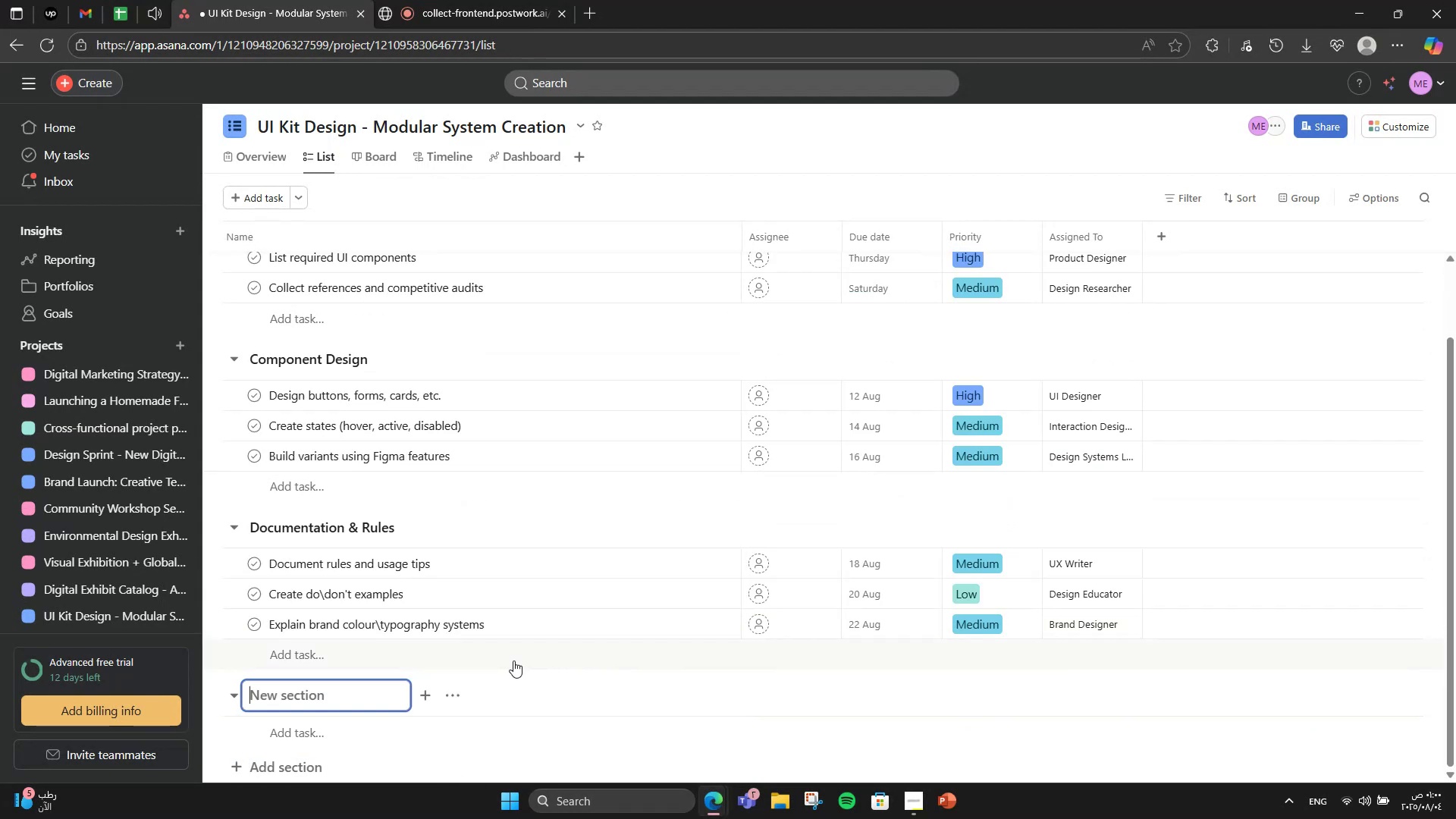 
left_click_drag(start_coordinate=[344, 765], to_coordinate=[319, 763])
 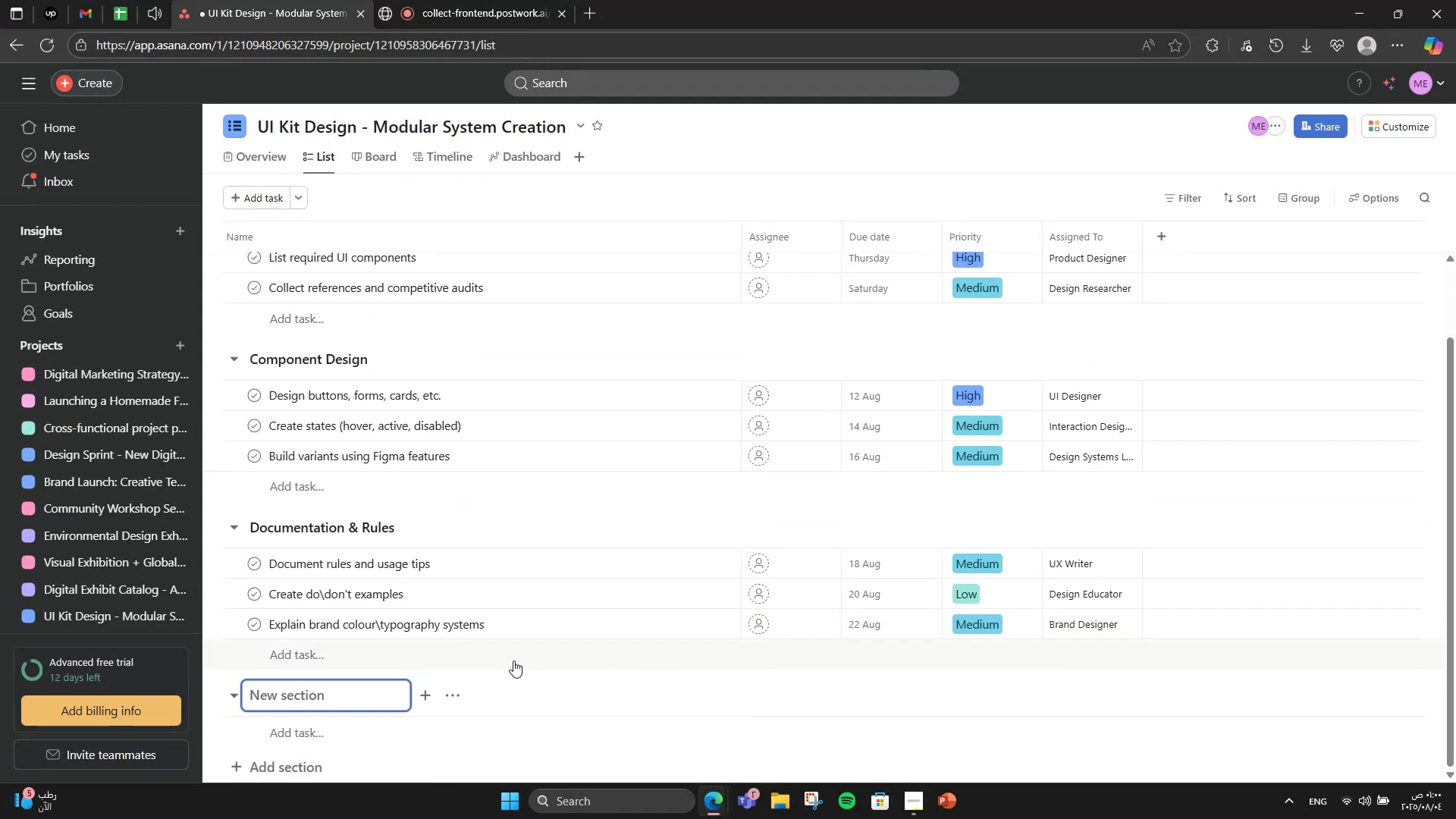 
triple_click([312, 763])
 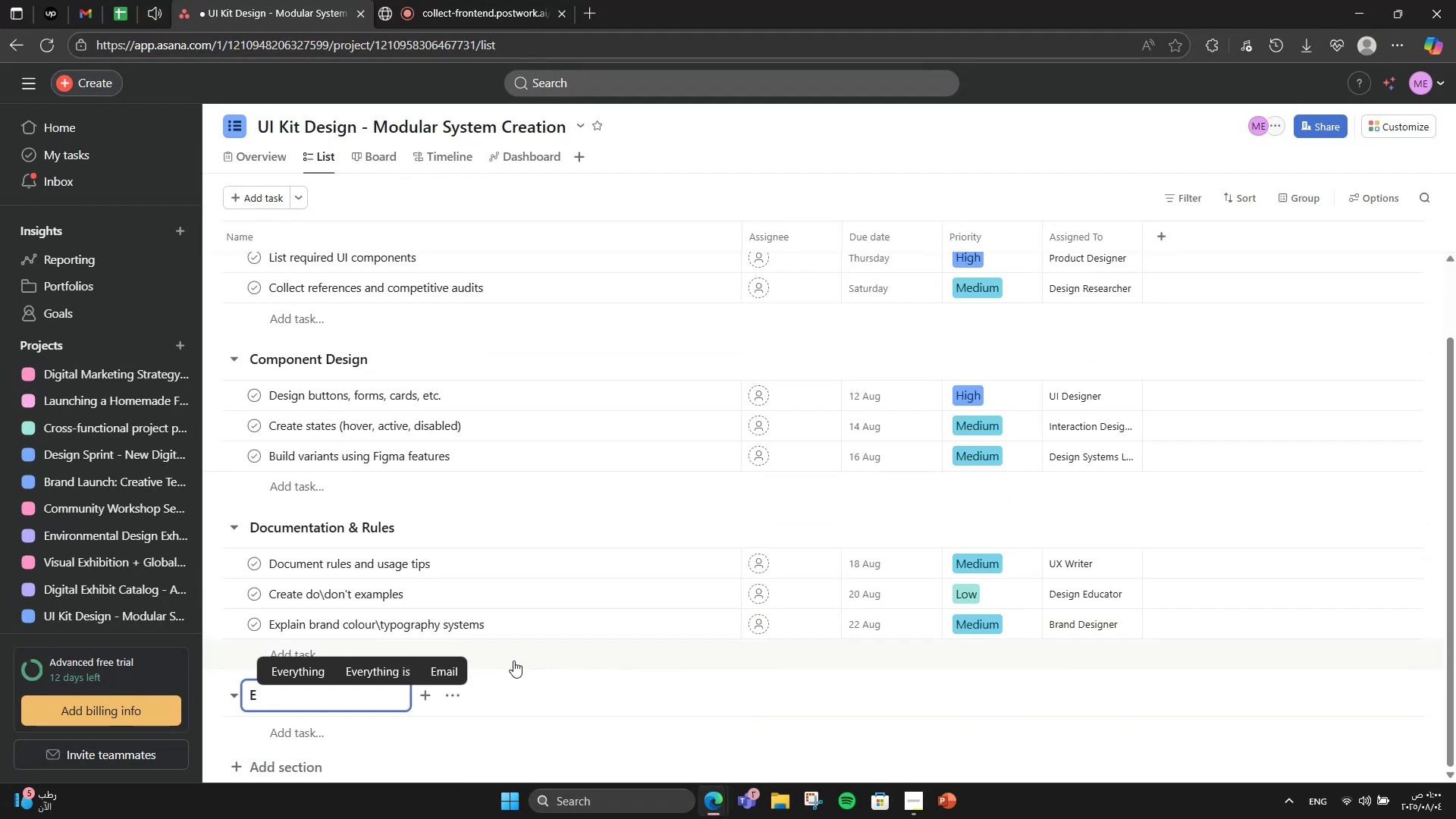 
scroll: coordinate [496, 690], scroll_direction: down, amount: 3.0
 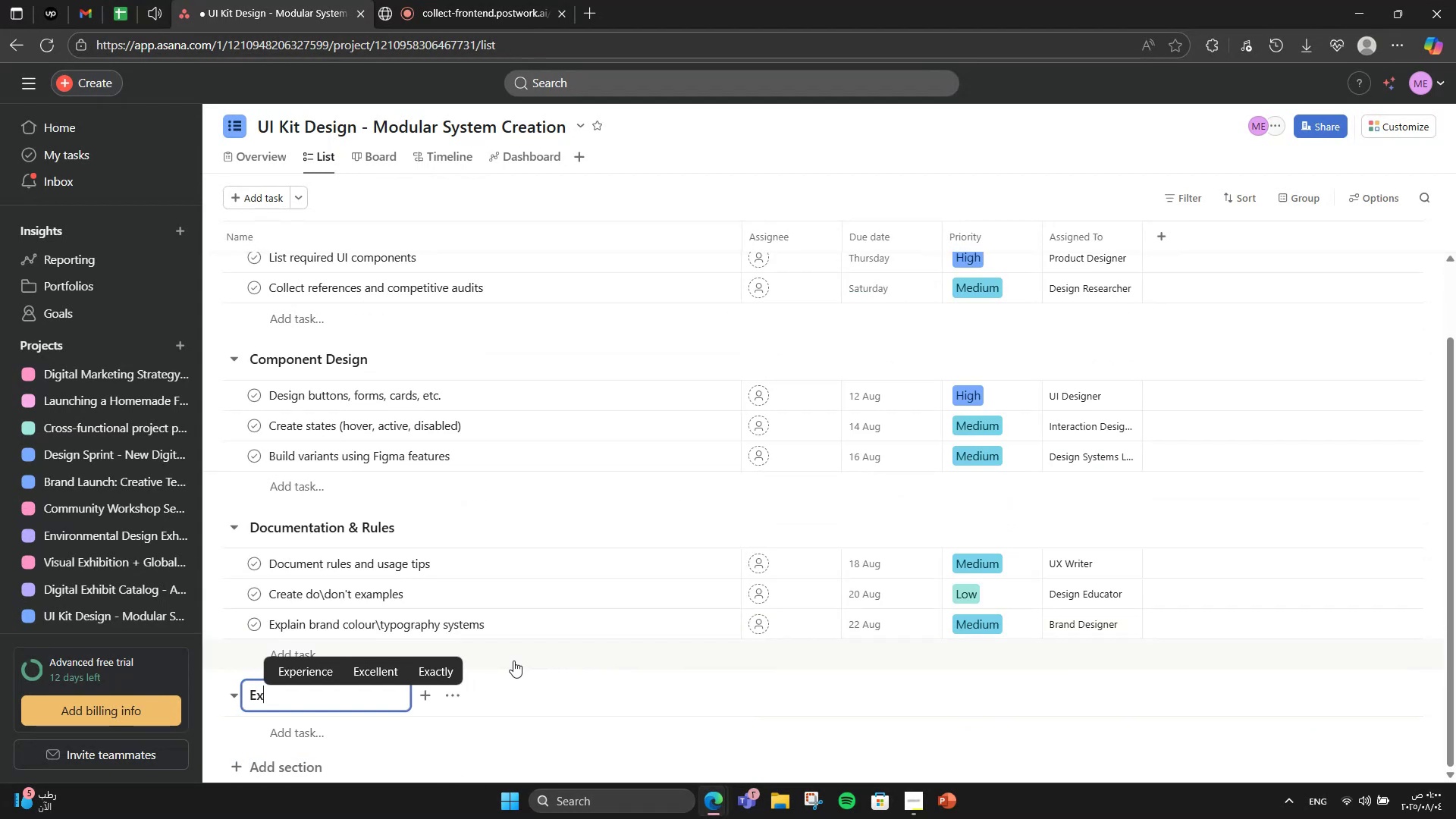 
type(Exo)
key(Backspace)
type(port & Share)
 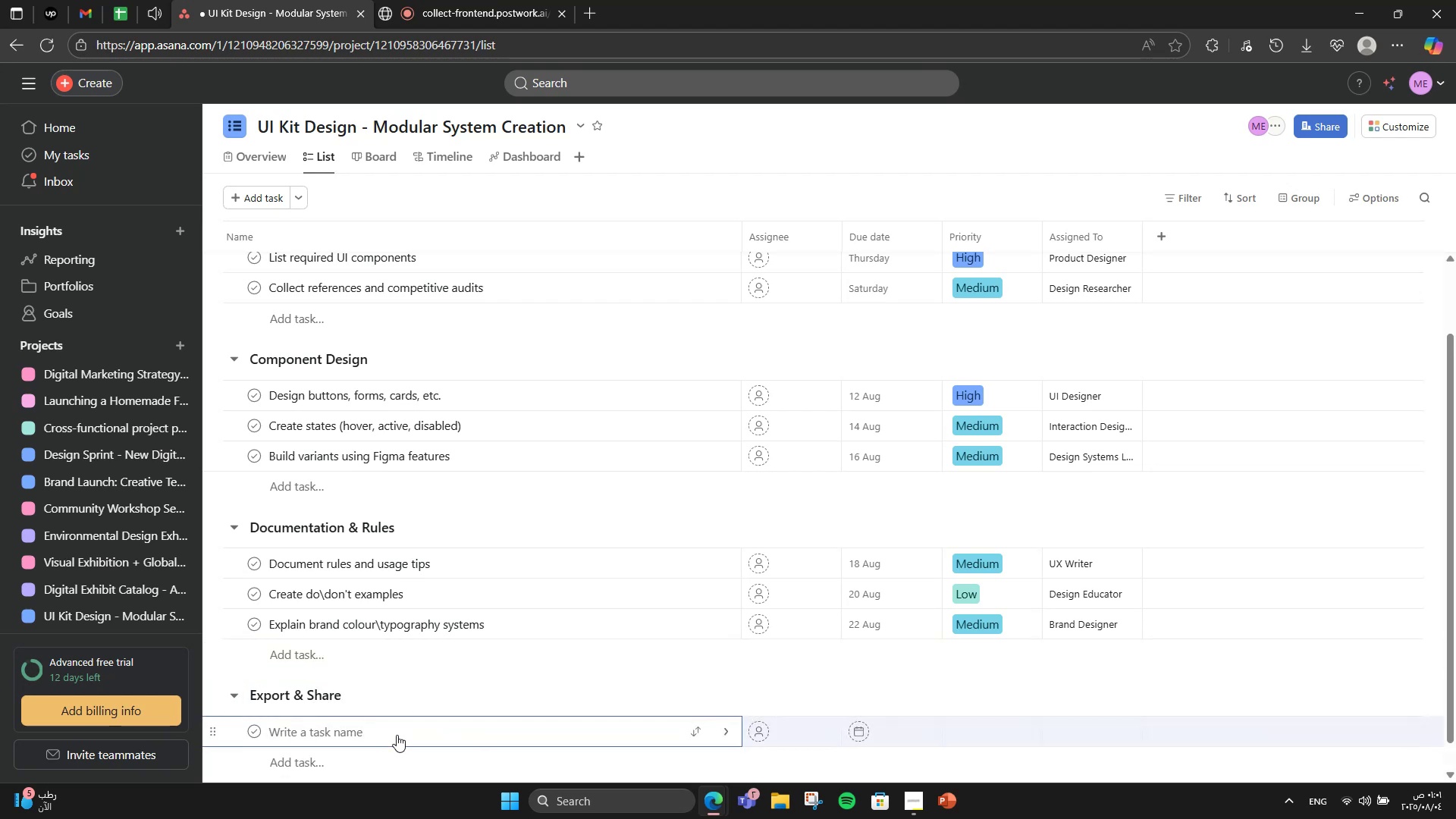 
scroll: coordinate [513, 661], scroll_direction: down, amount: 1.0
 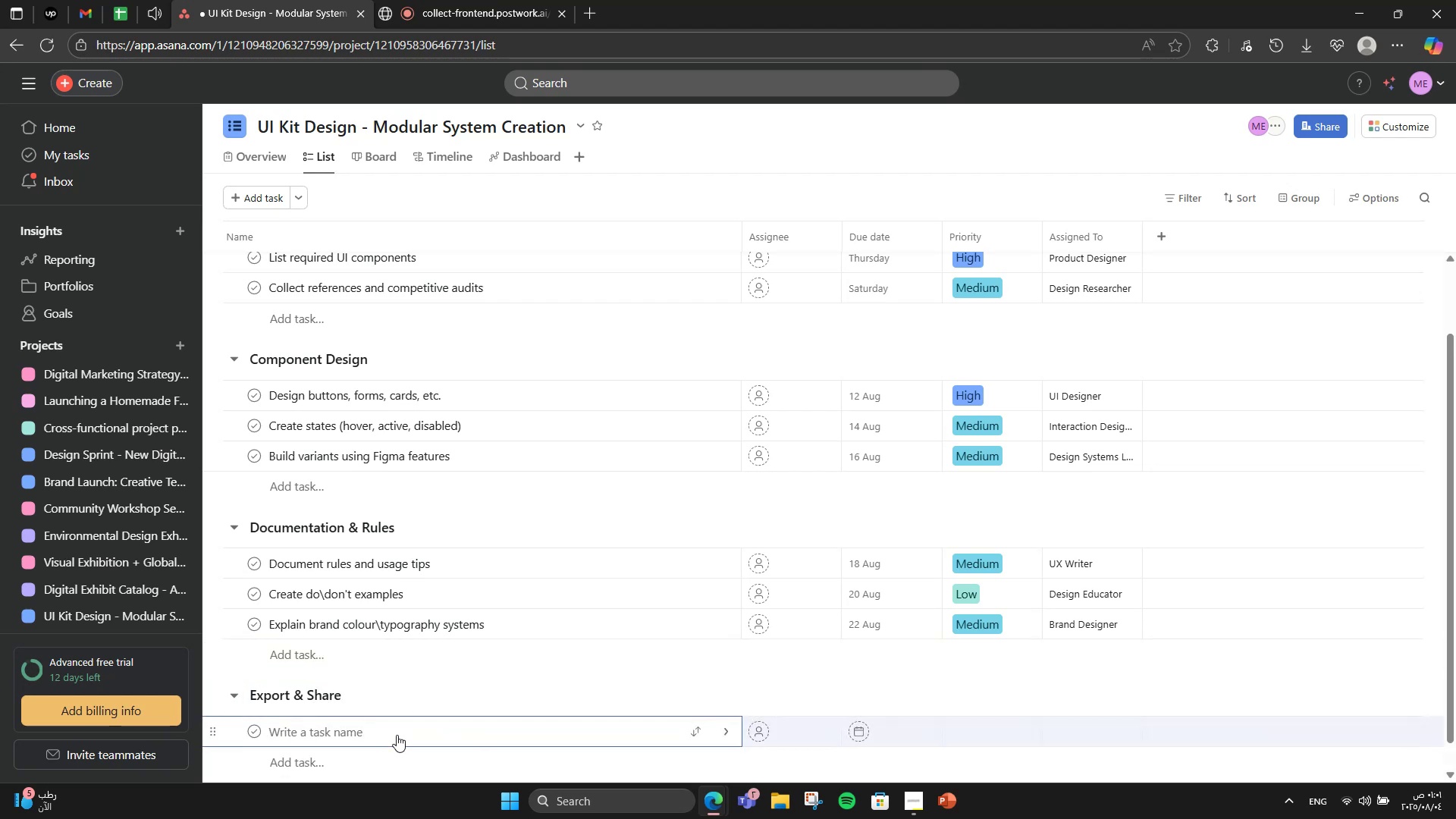 
left_click([397, 735])
 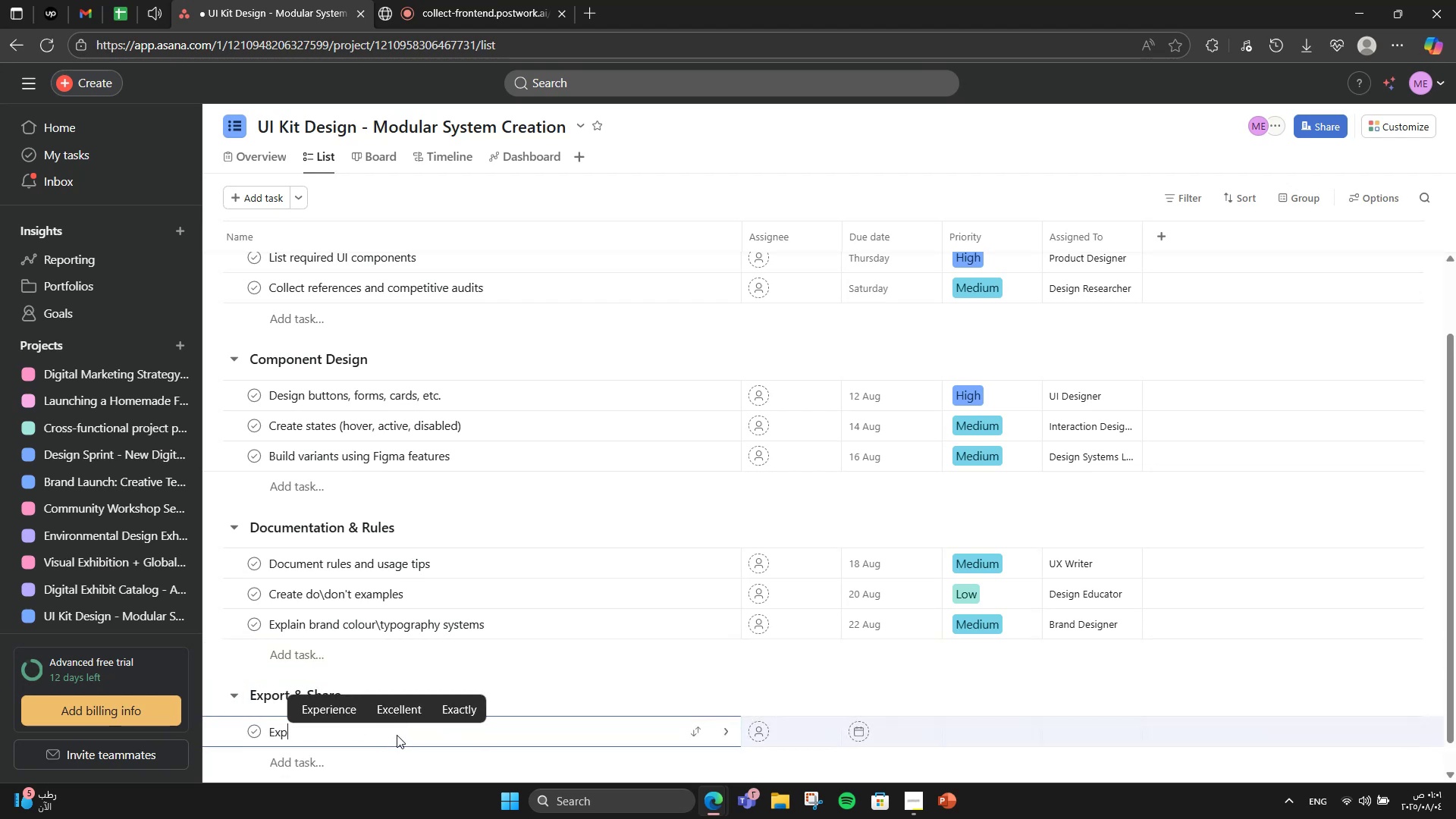 
type(Export files in reusable format)
 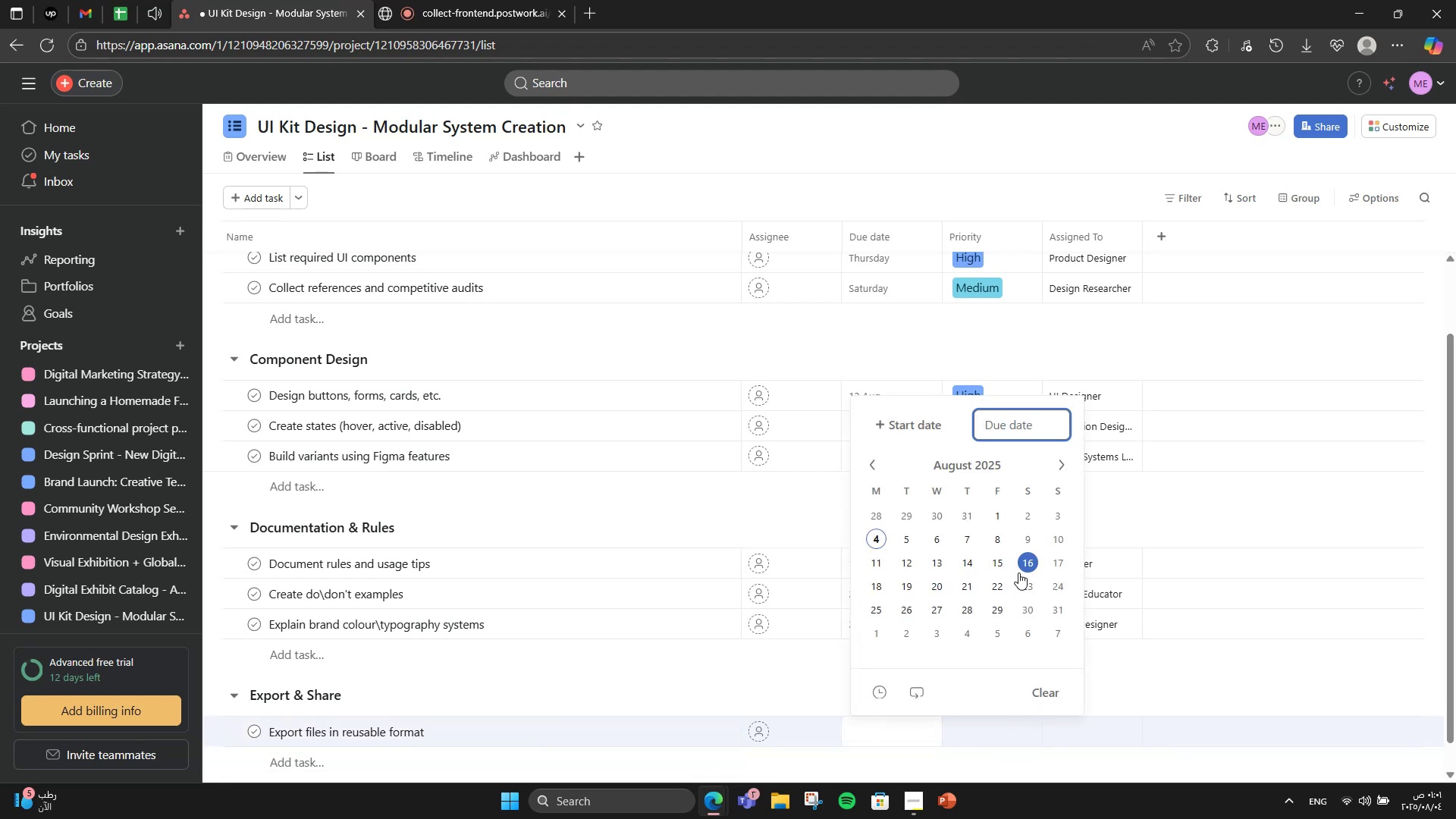 
left_click([880, 731])
 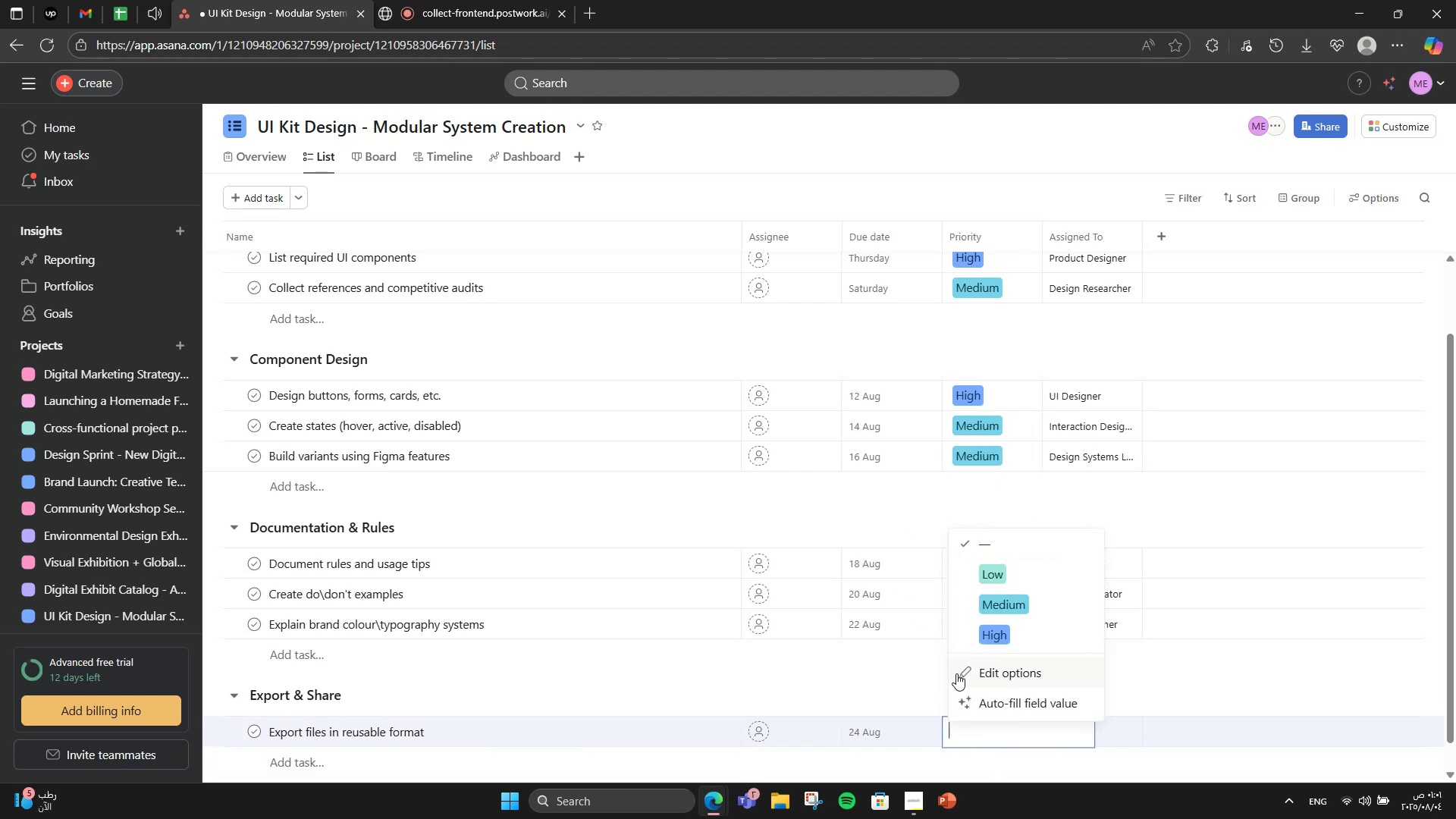 
left_click([1056, 586])
 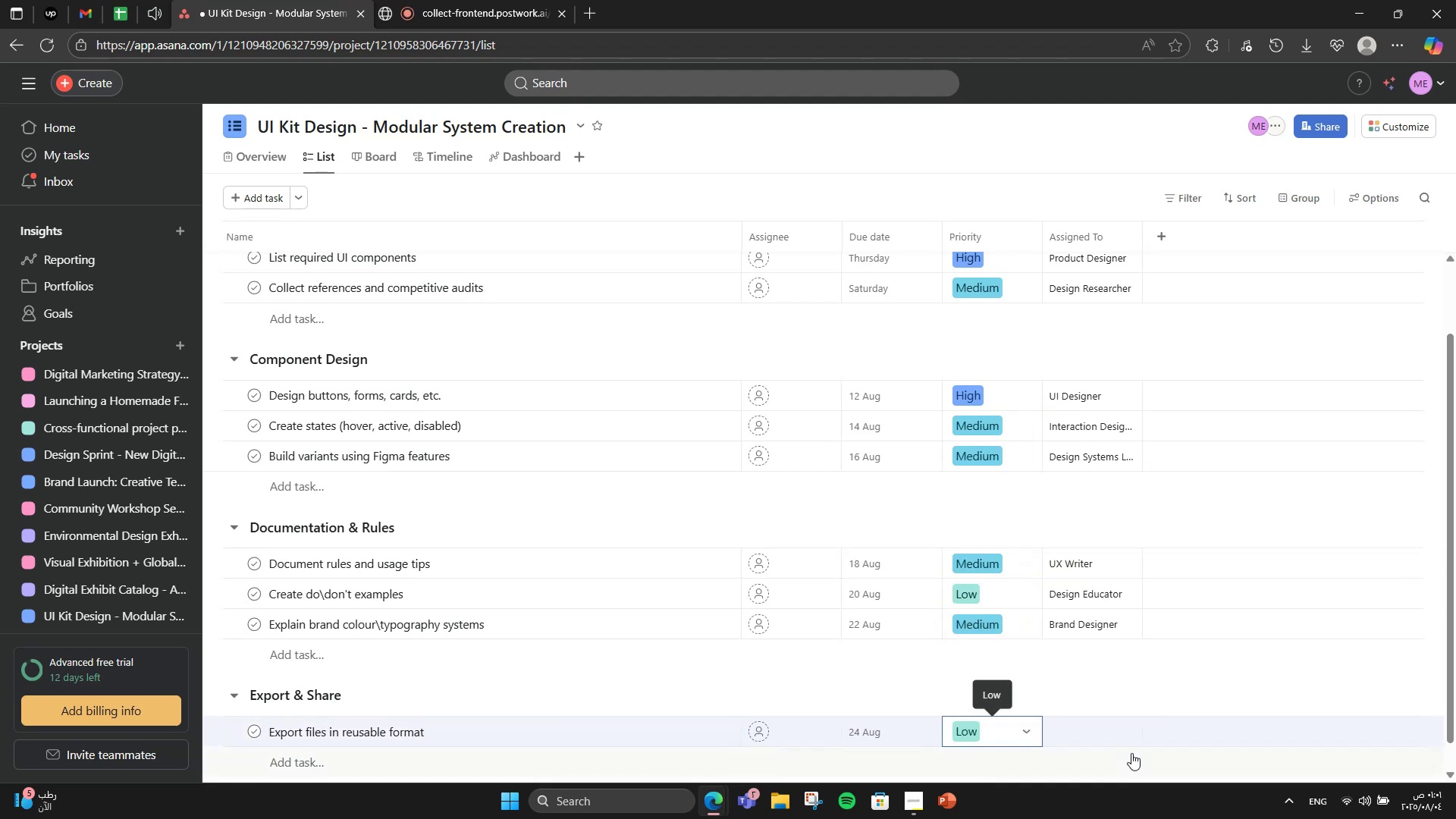 
left_click([975, 739])
 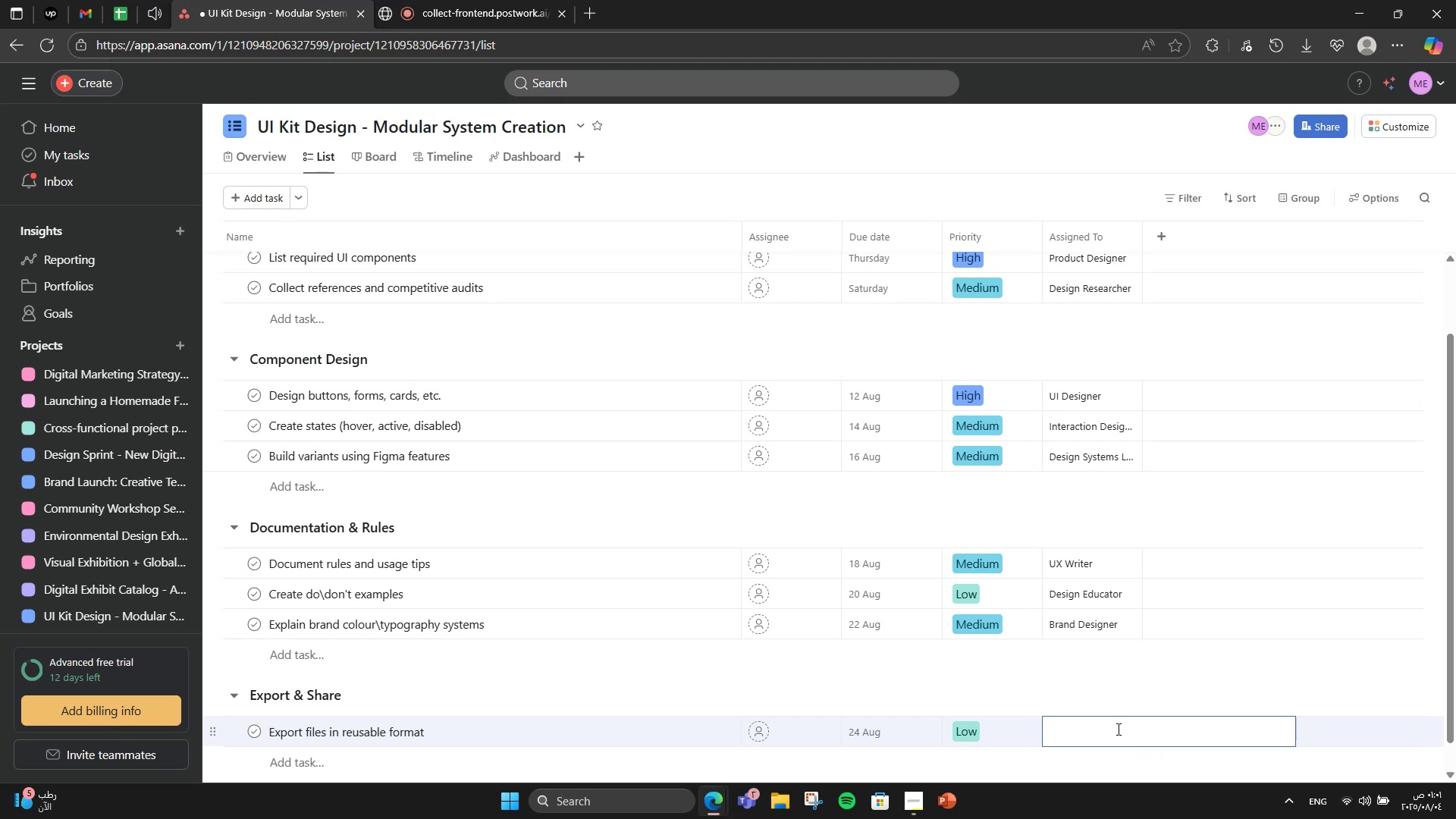 
left_click([1013, 573])
 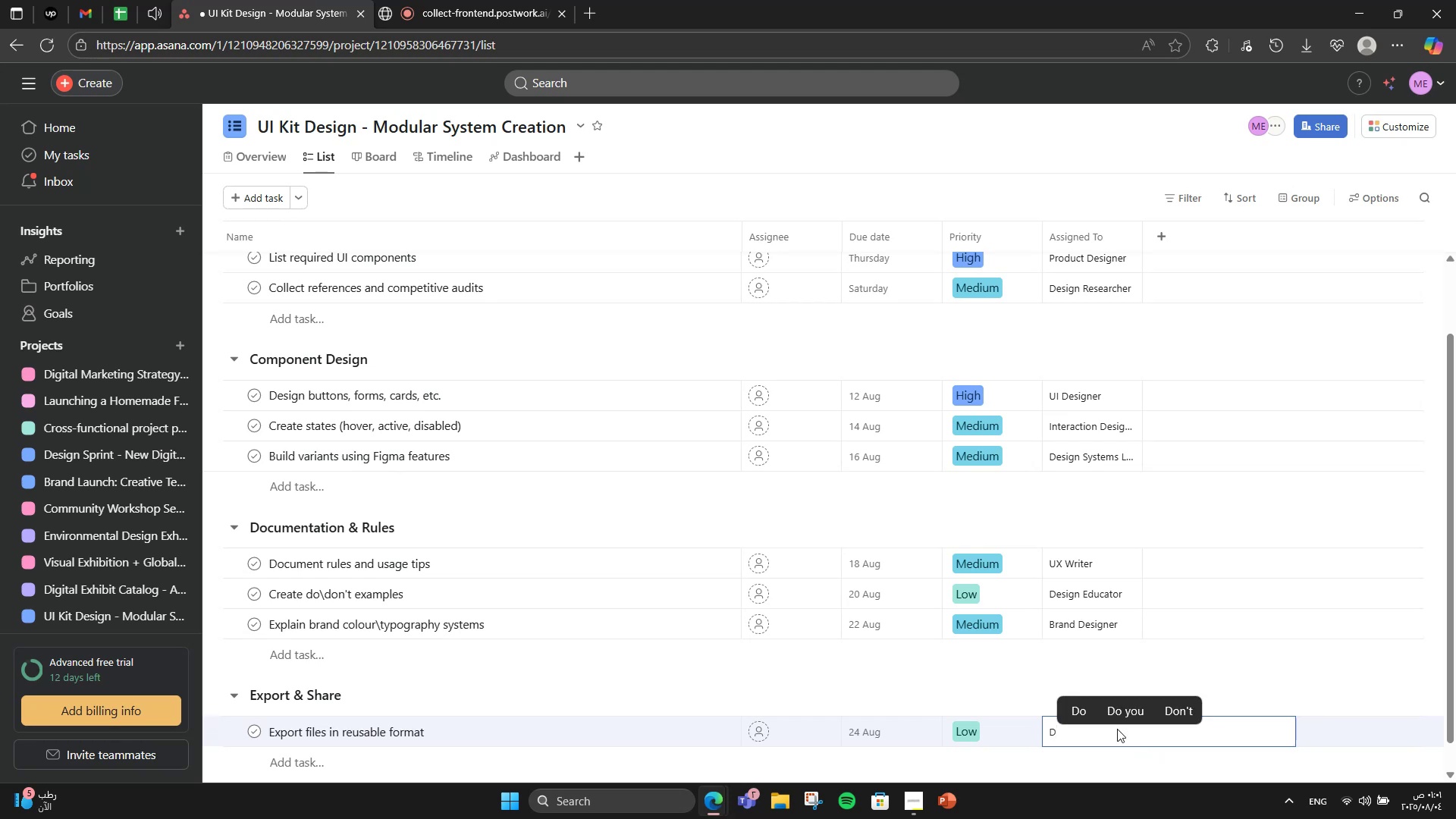 
left_click([1119, 729])
 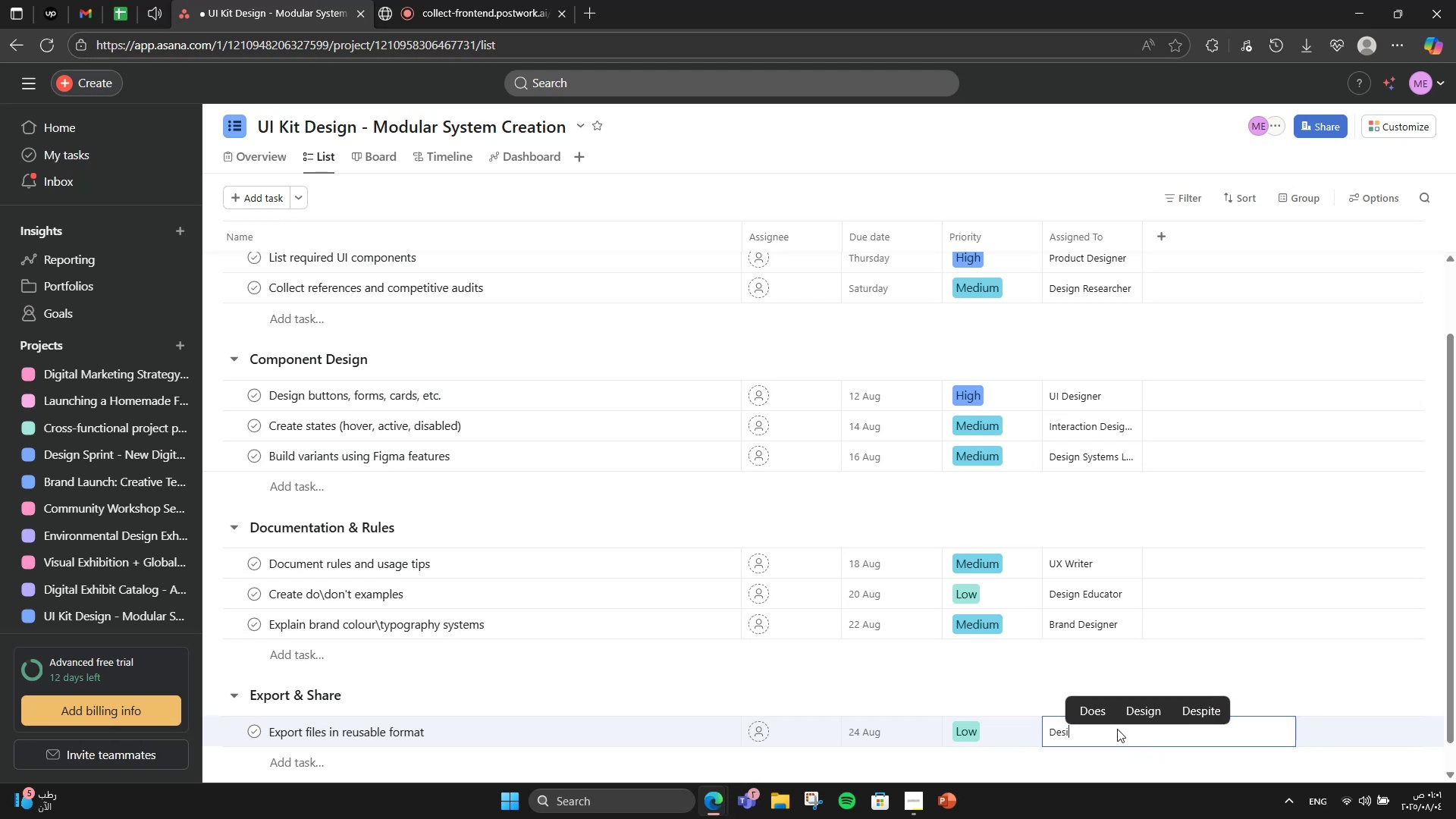 
type(Design Advocate)
 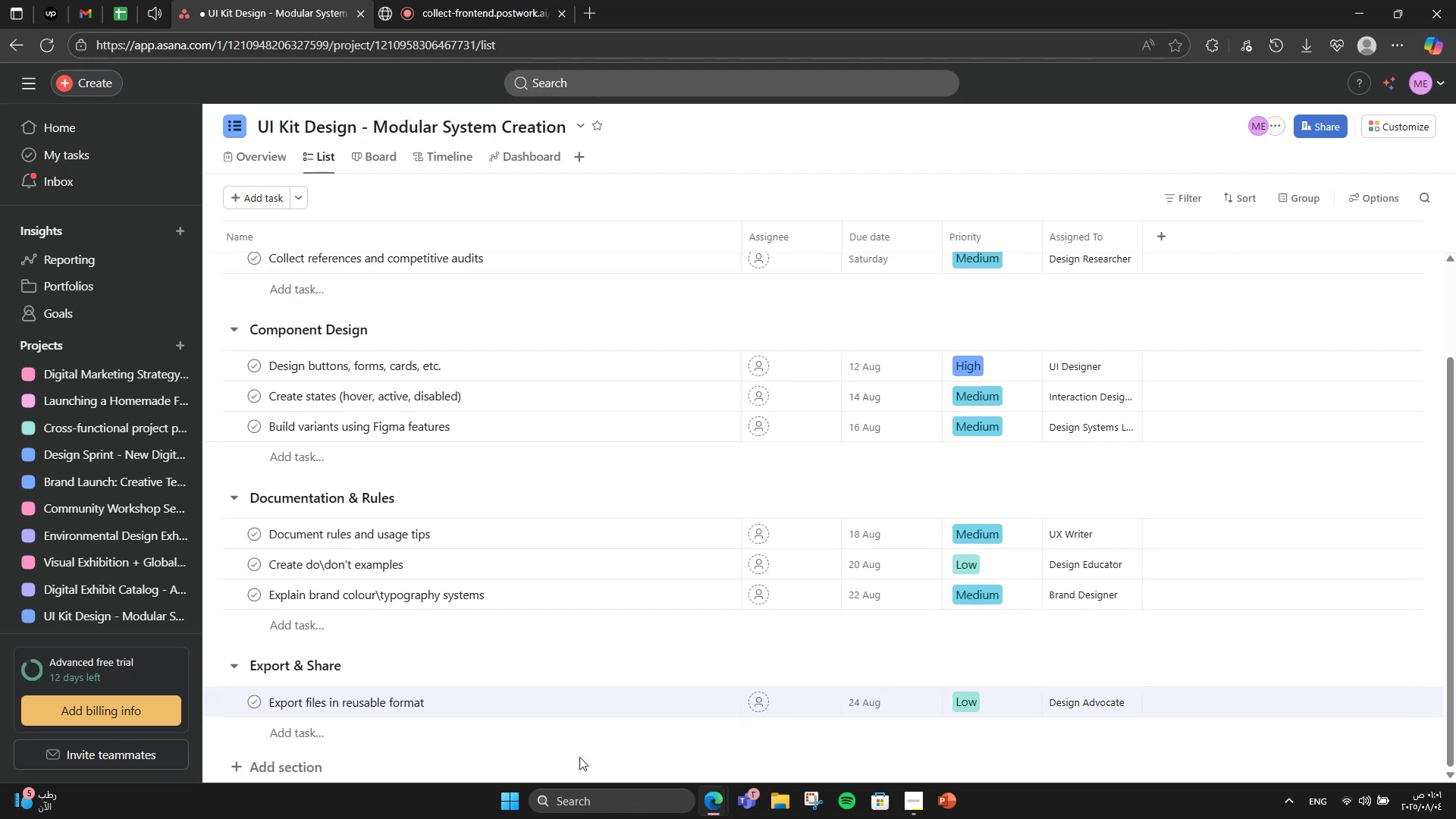 
left_click([877, 676])
 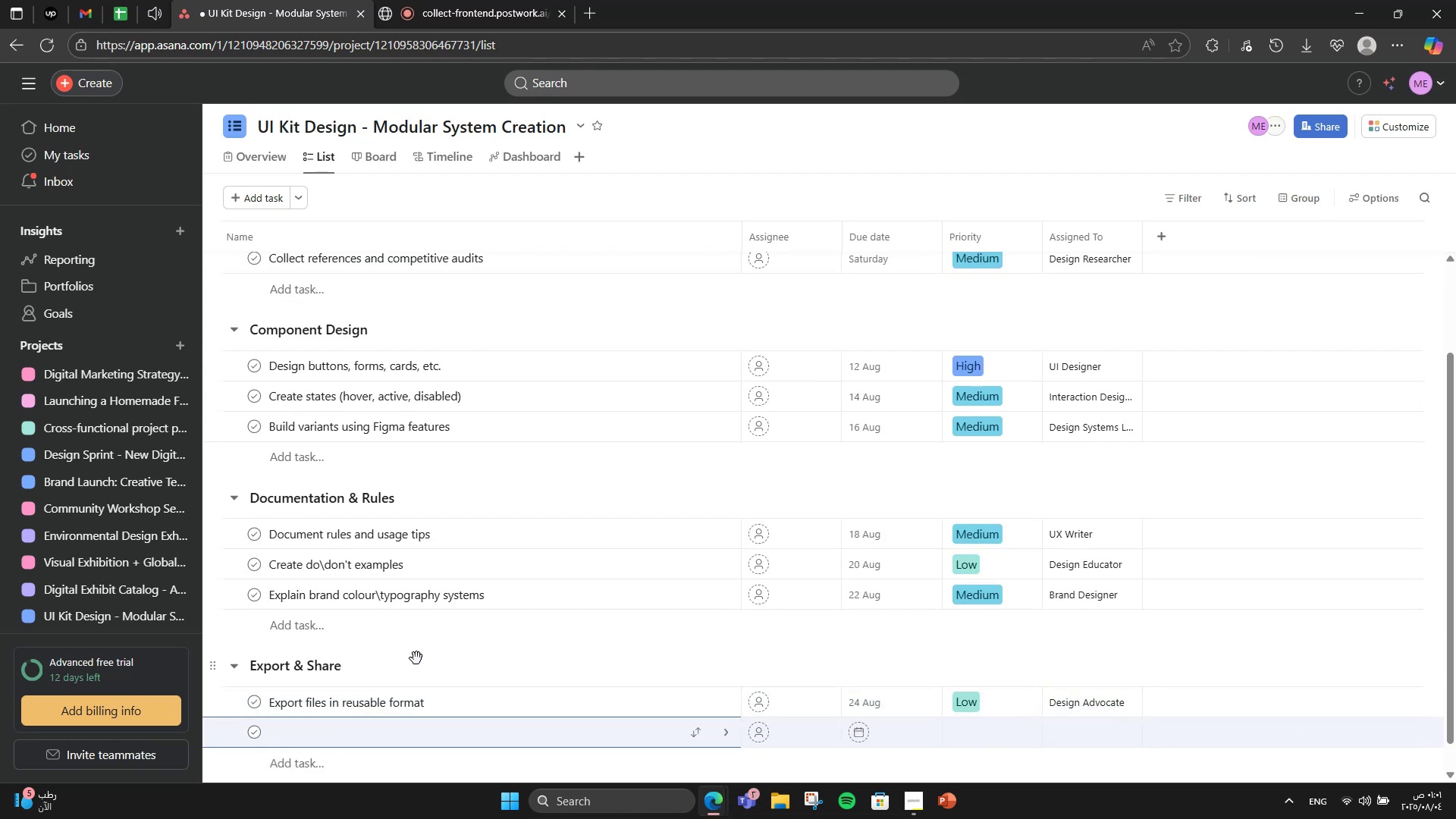 
scroll: coordinate [877, 676], scroll_direction: down, amount: 1.0
 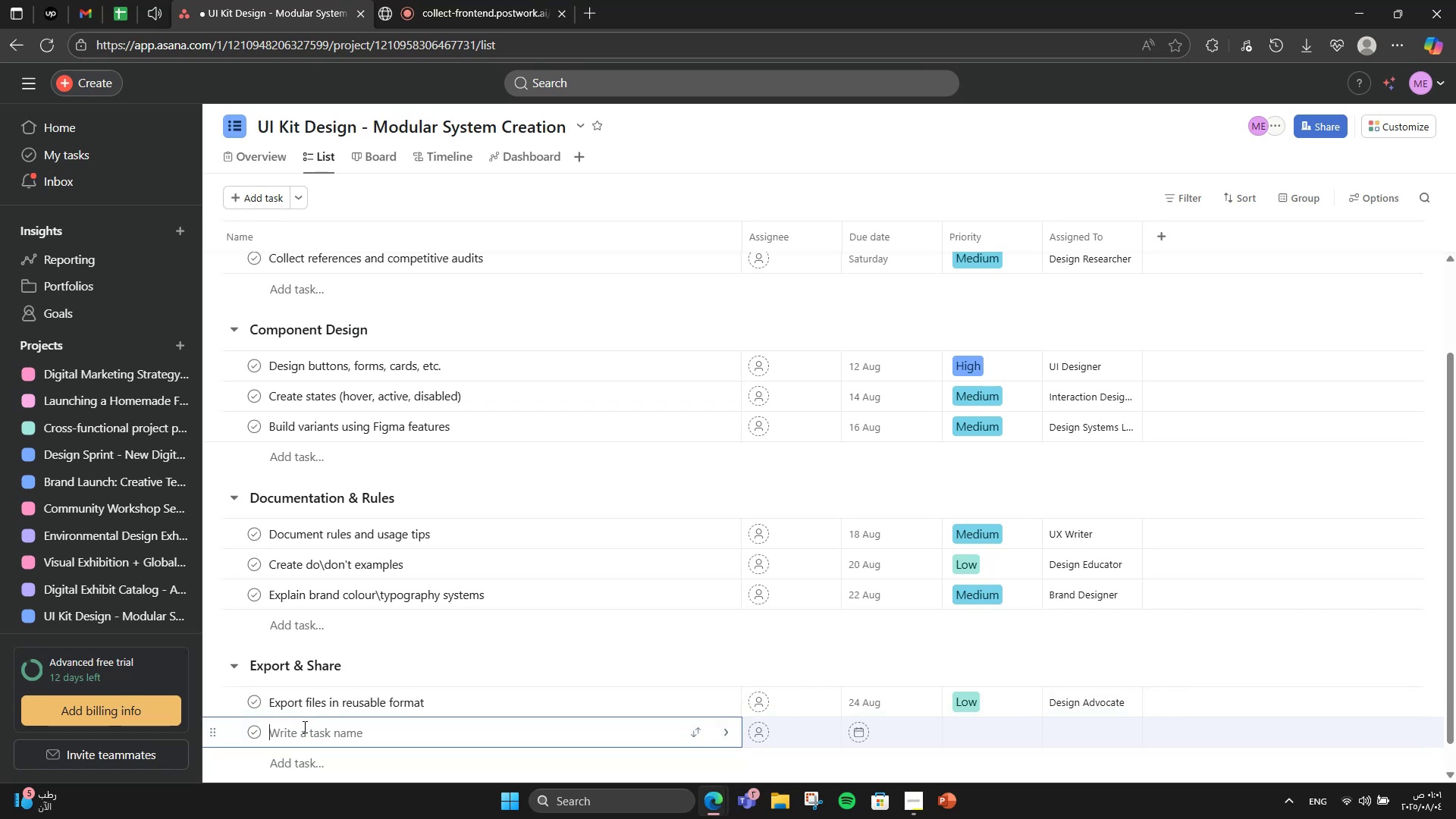 
double_click([307, 723])
 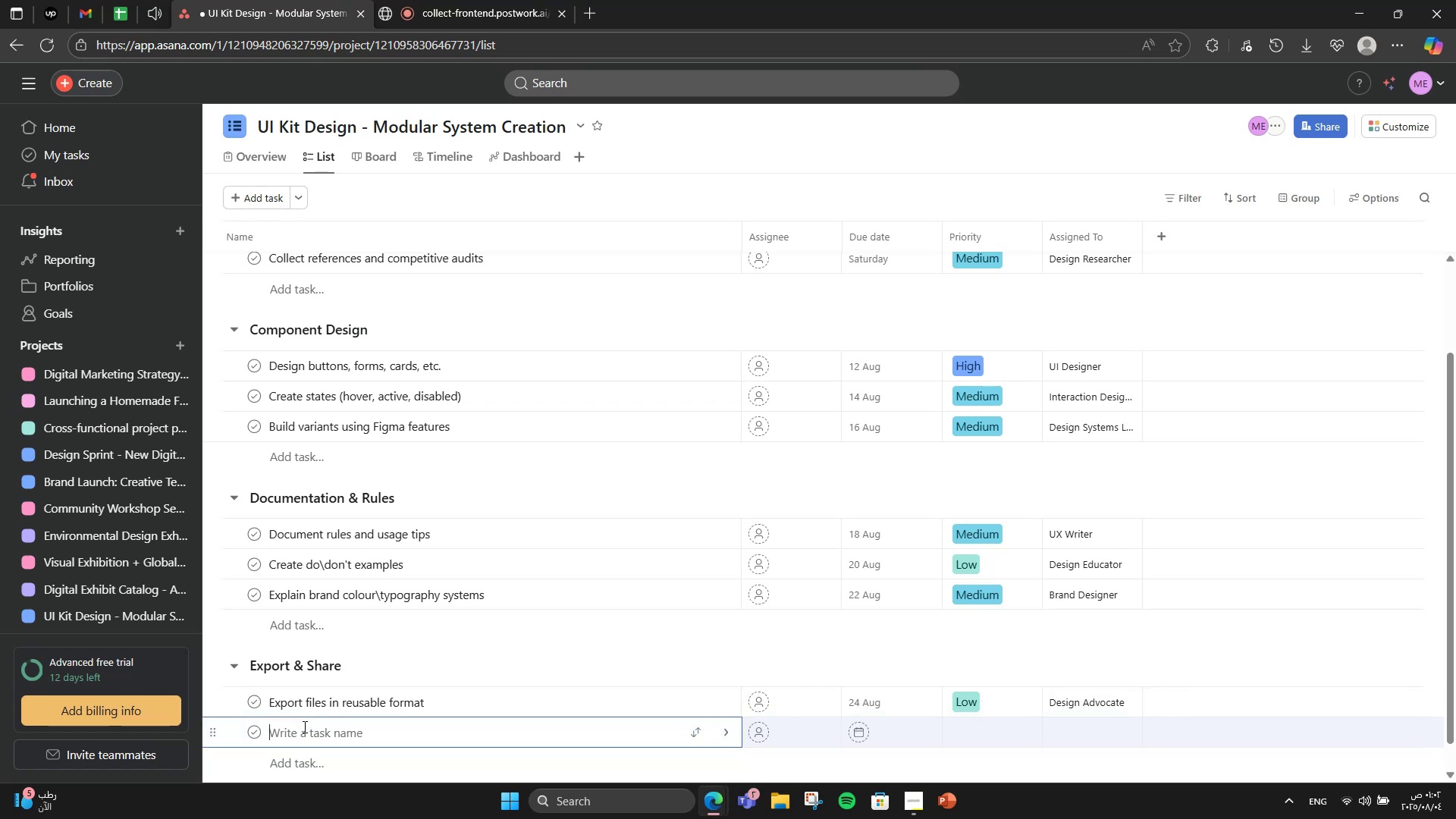 
left_click([303, 726])
 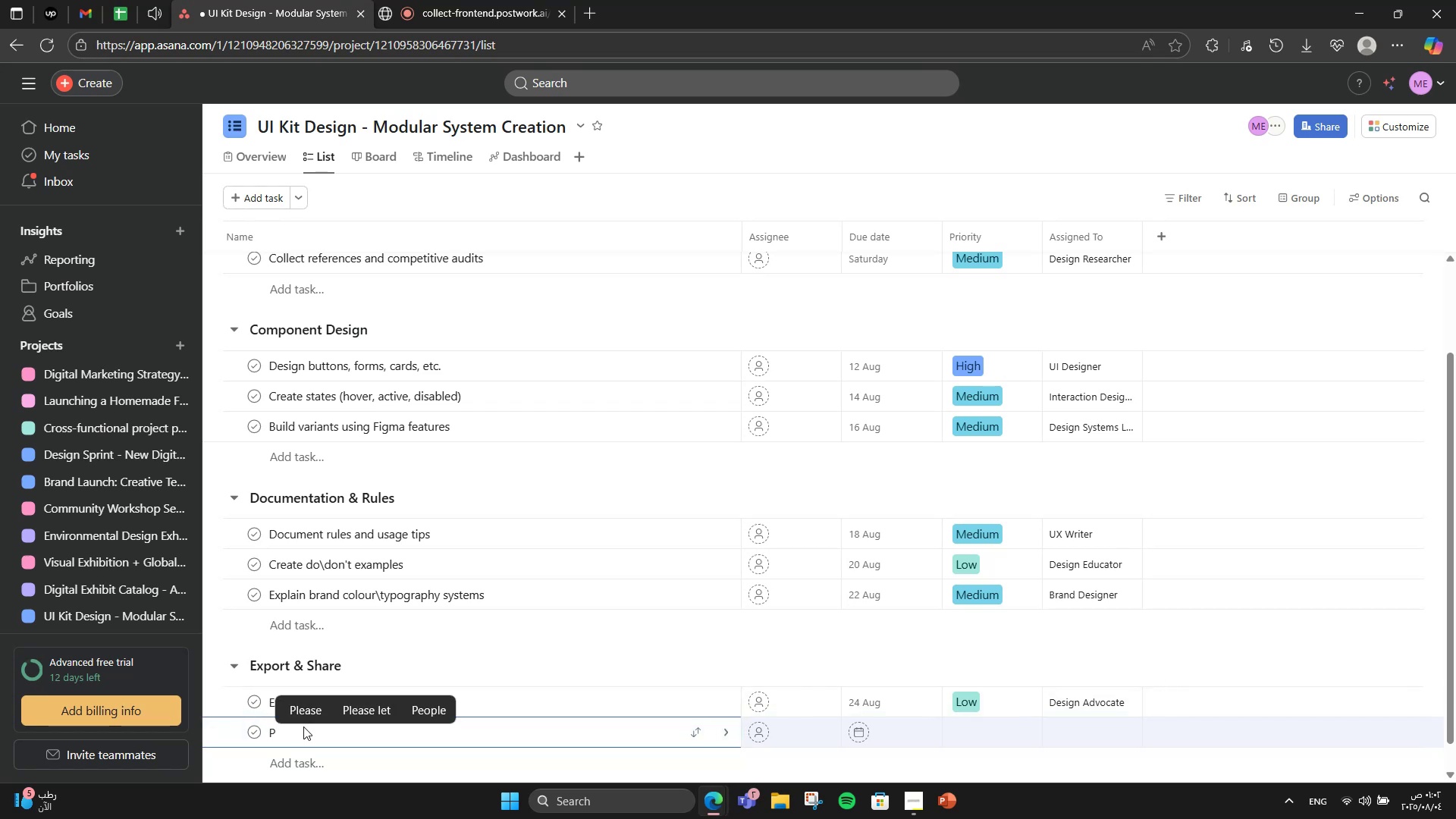 
wait(5.73)
 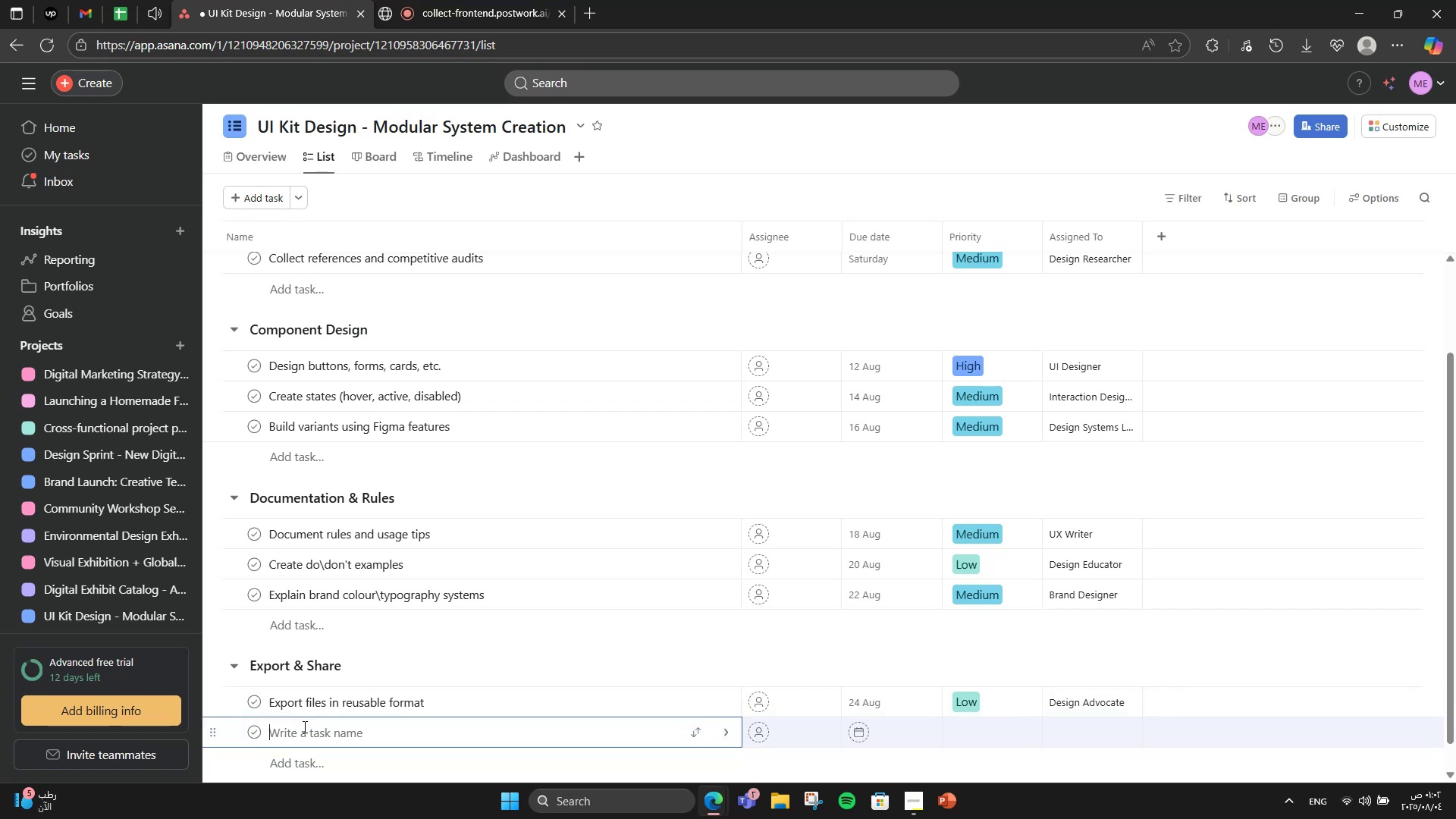 
type(Publish on Figma community or GitHub)
 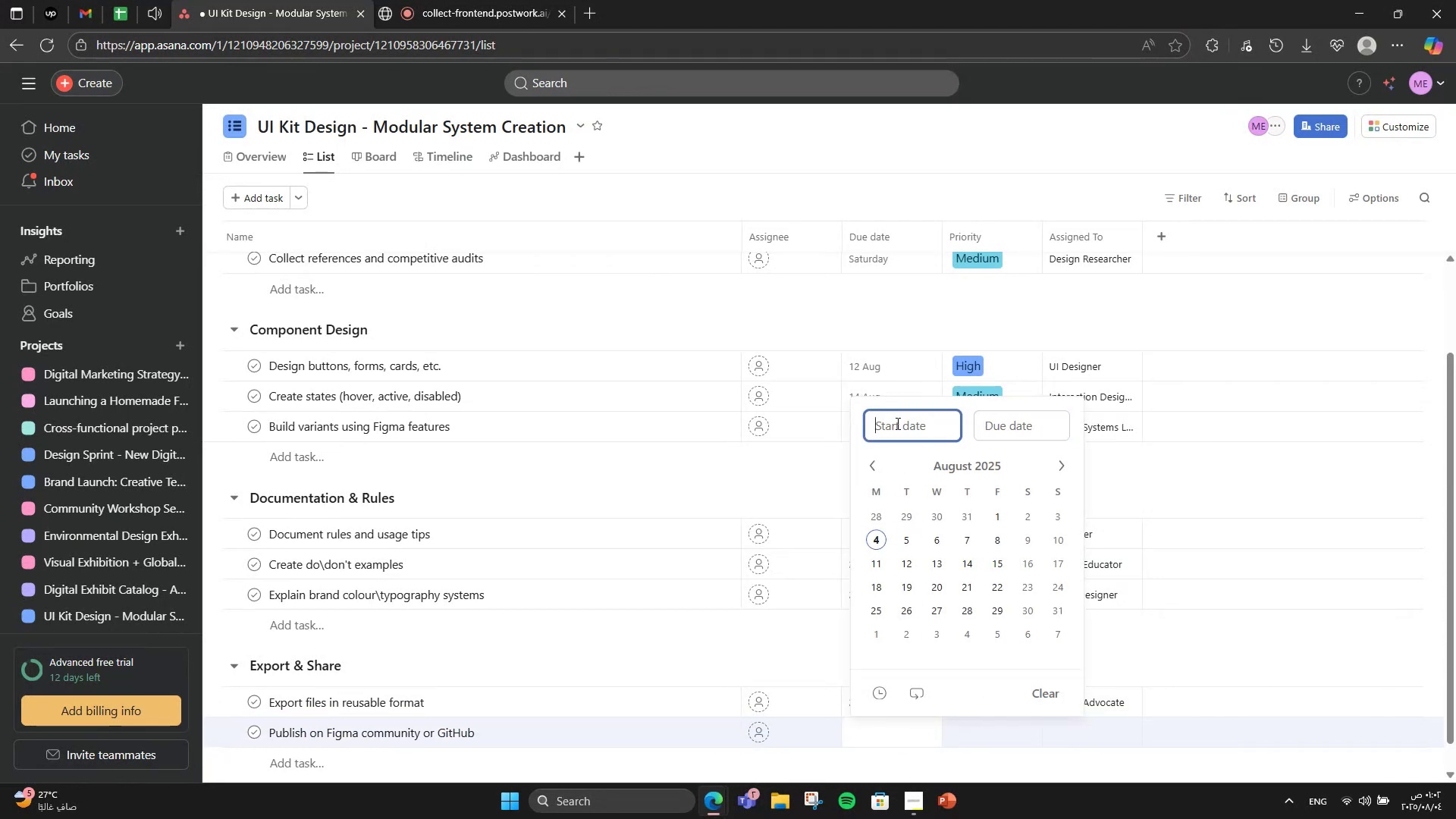 
left_click([902, 736])
 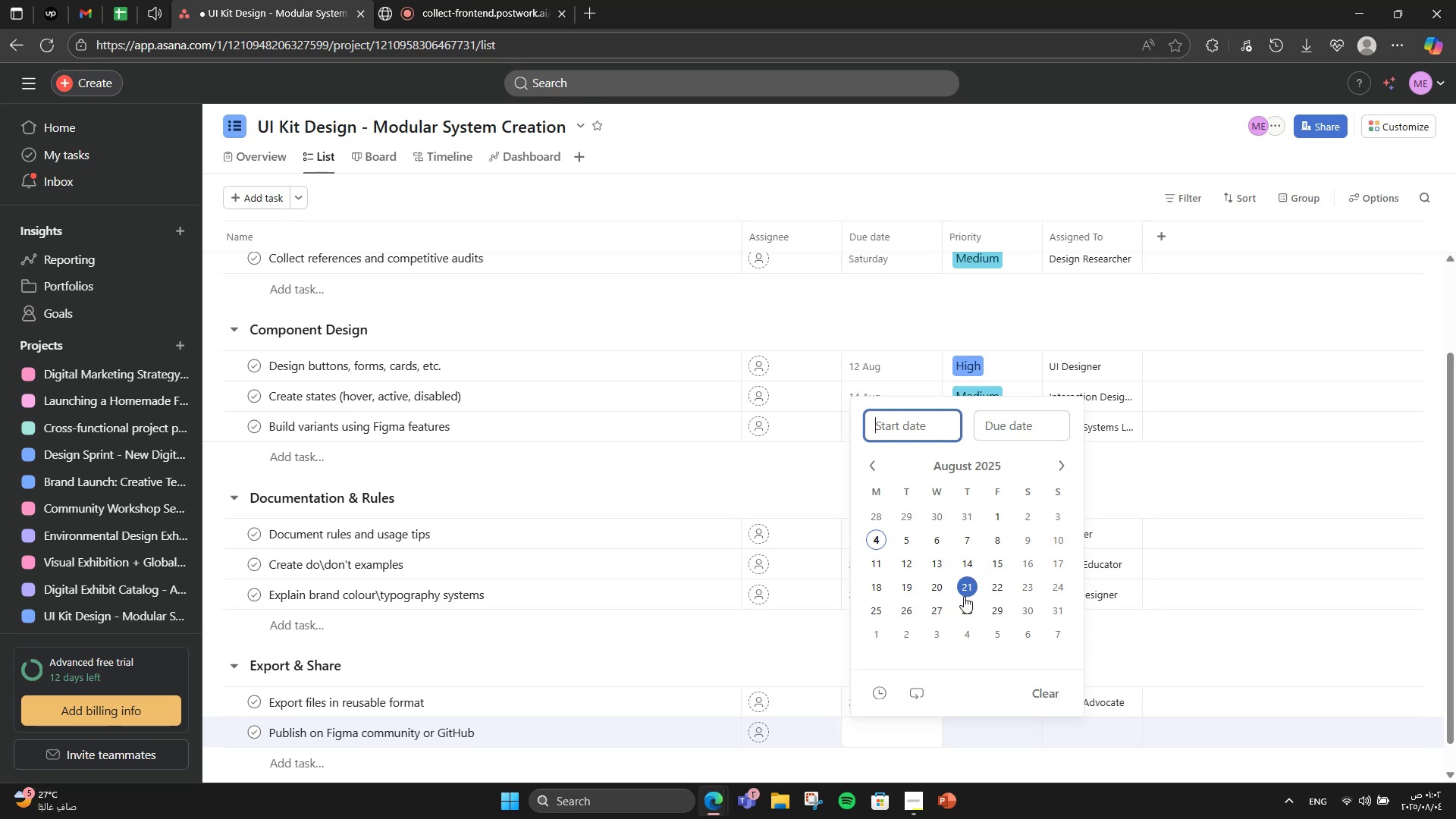 
left_click([896, 423])
 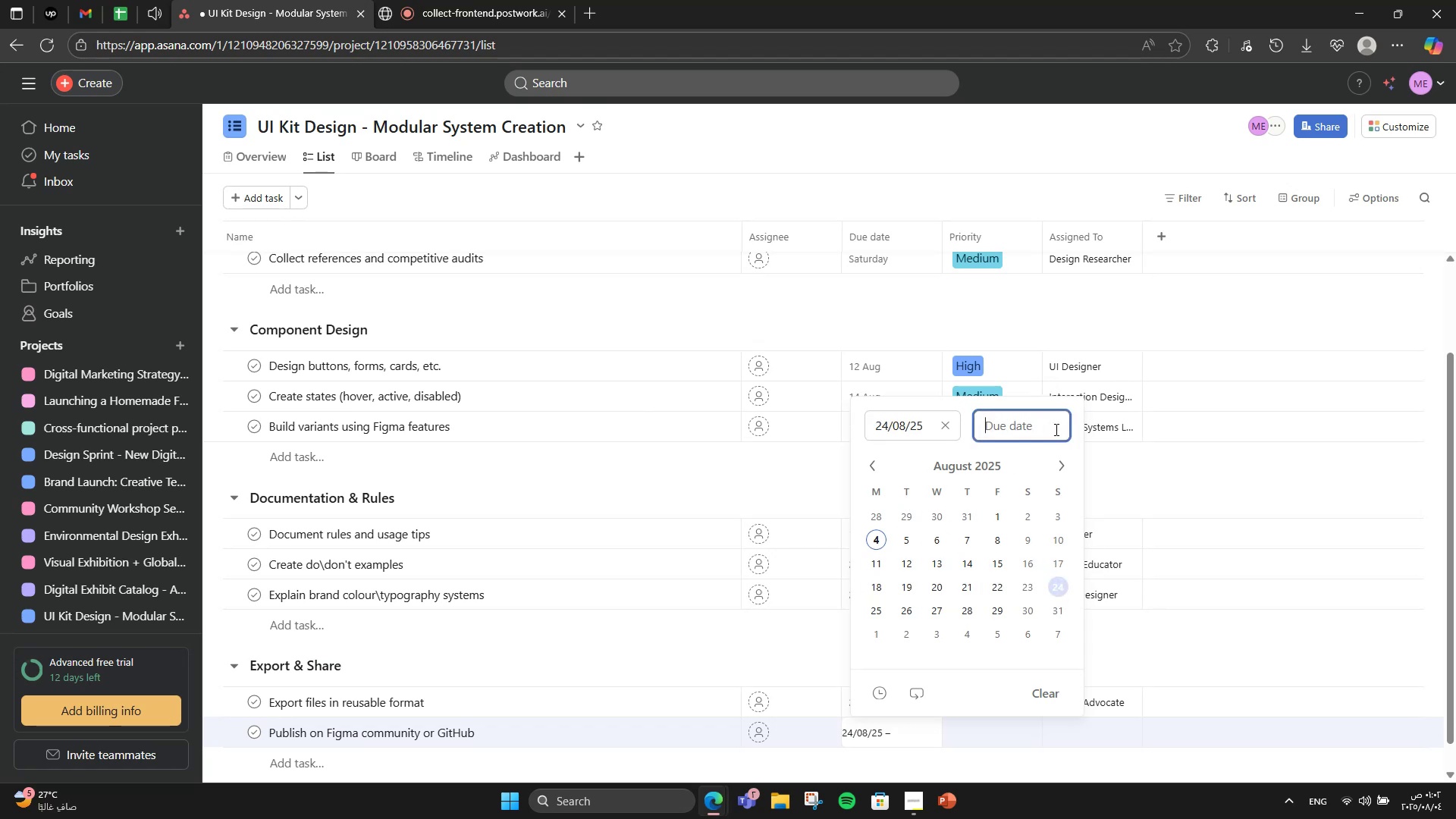 
left_click([1057, 590])
 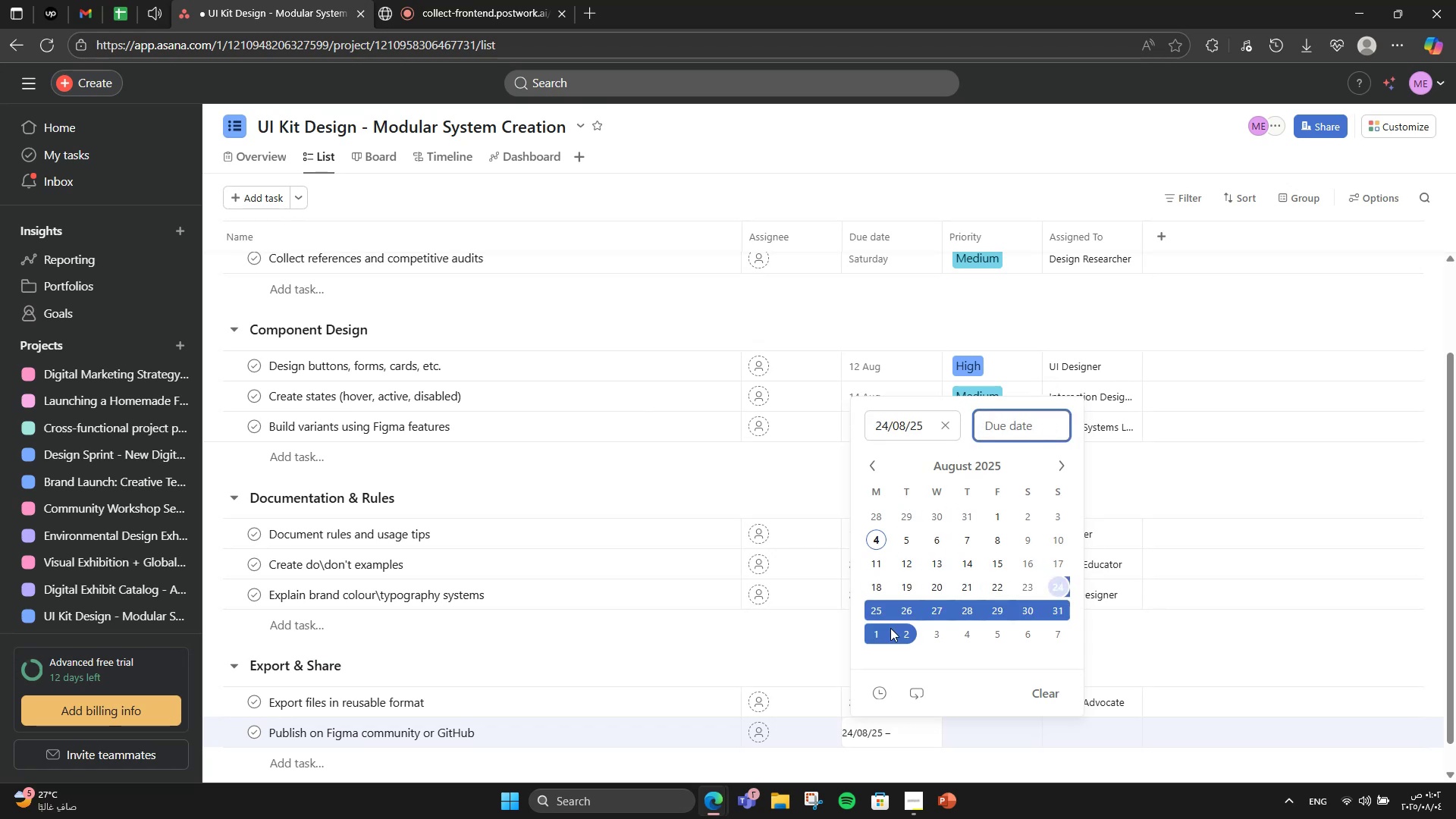 
left_click([996, 422])
 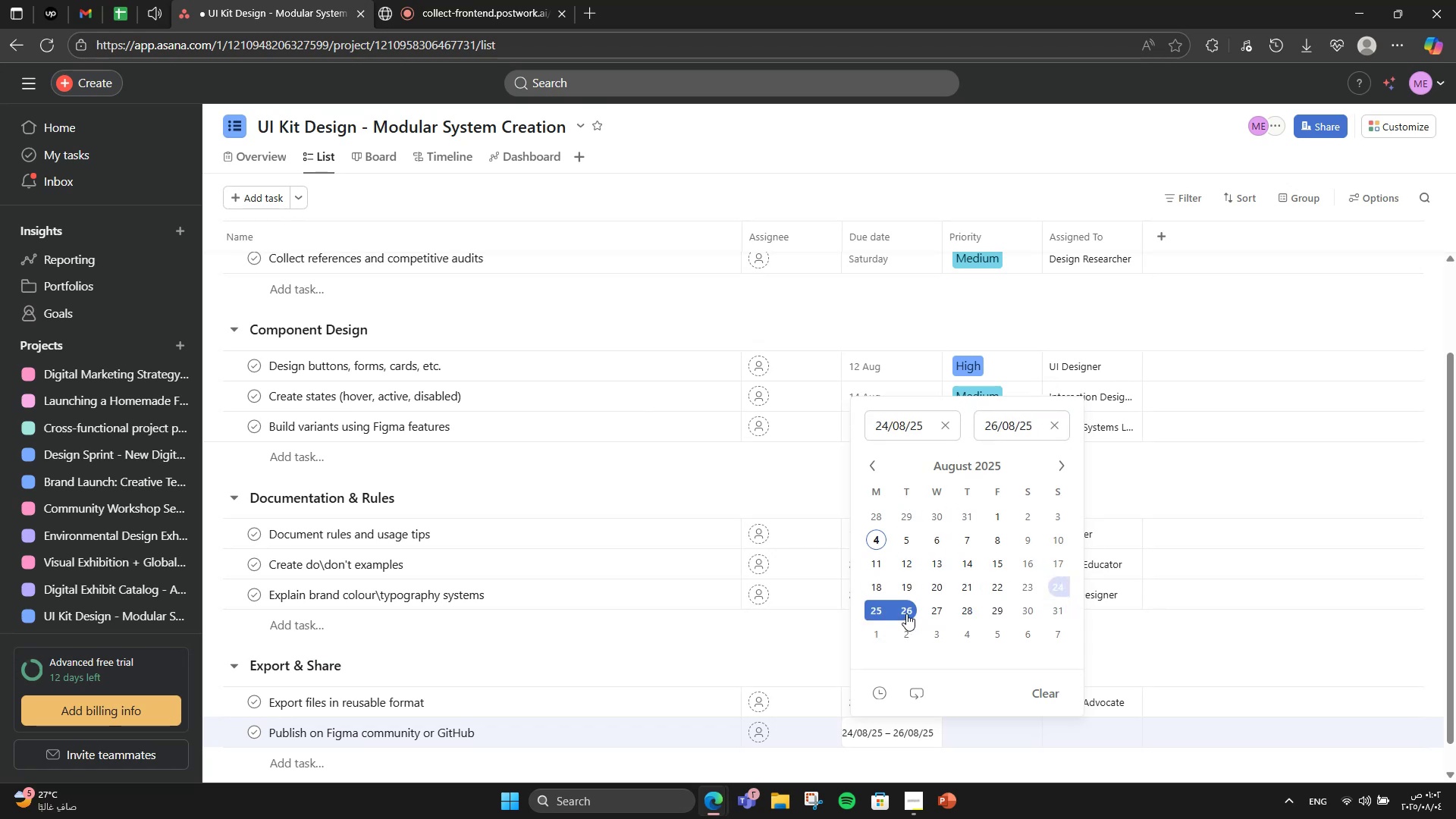 
left_click([1055, 429])
 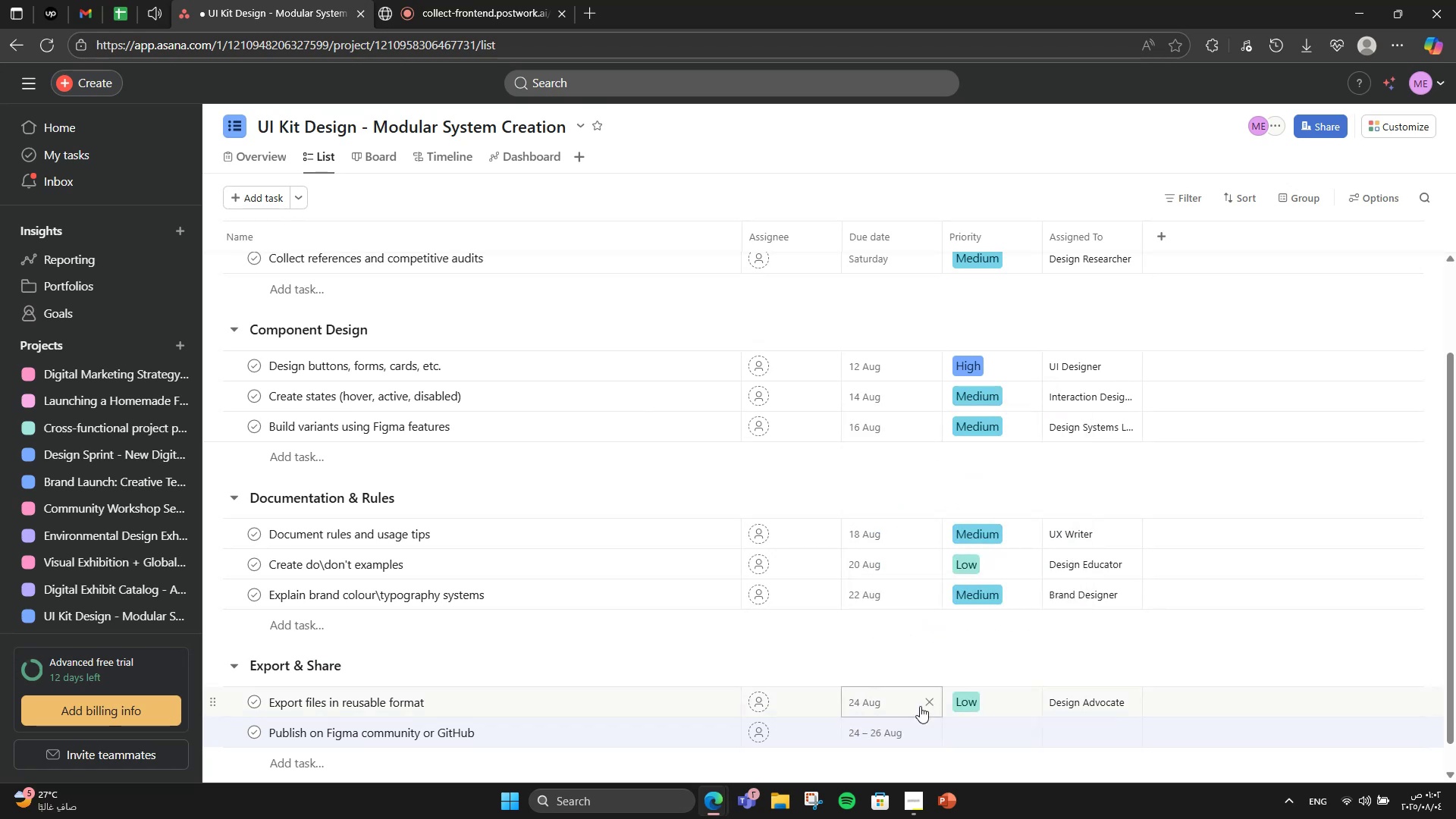 
left_click([906, 613])
 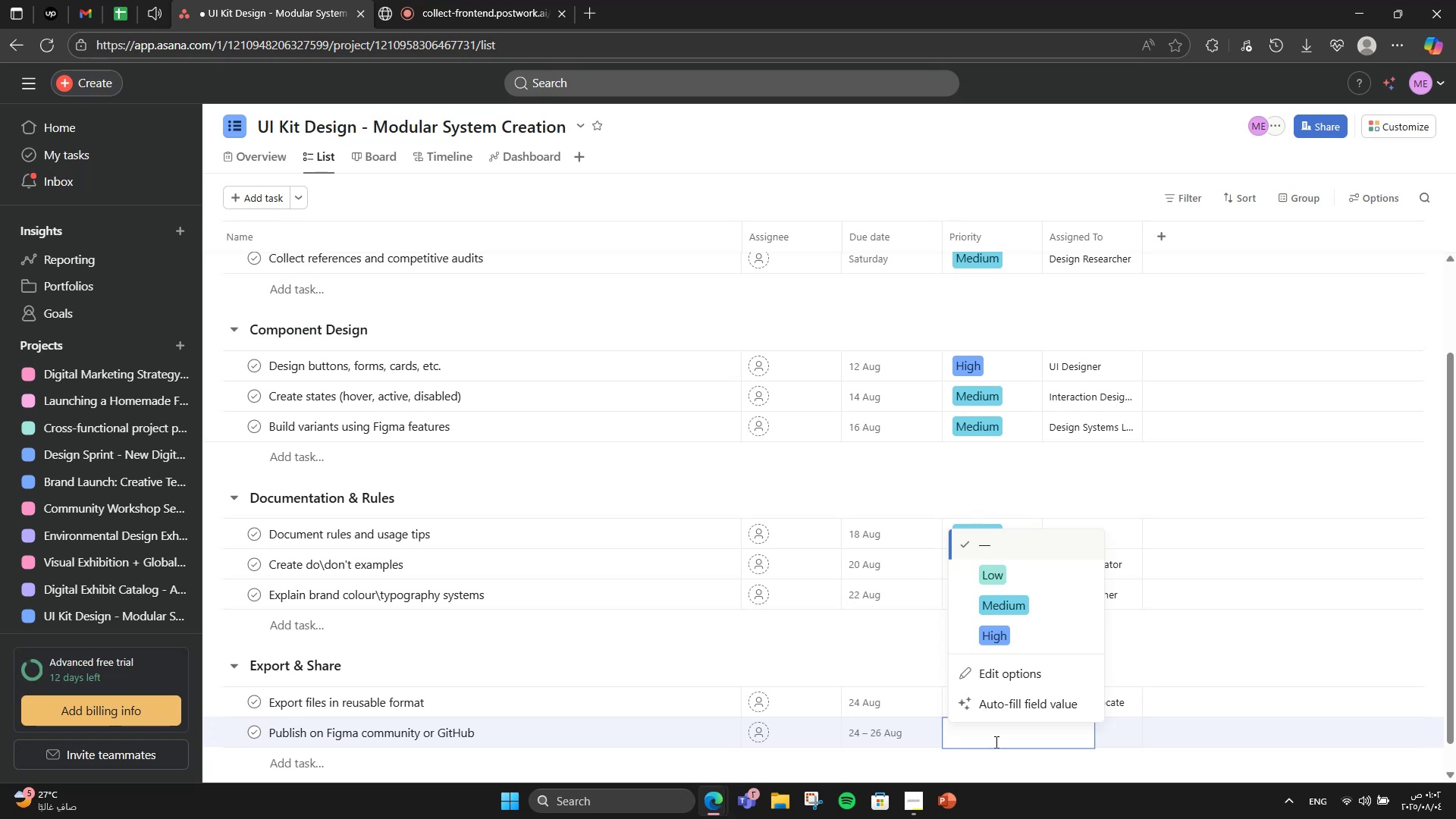 
left_click([806, 658])
 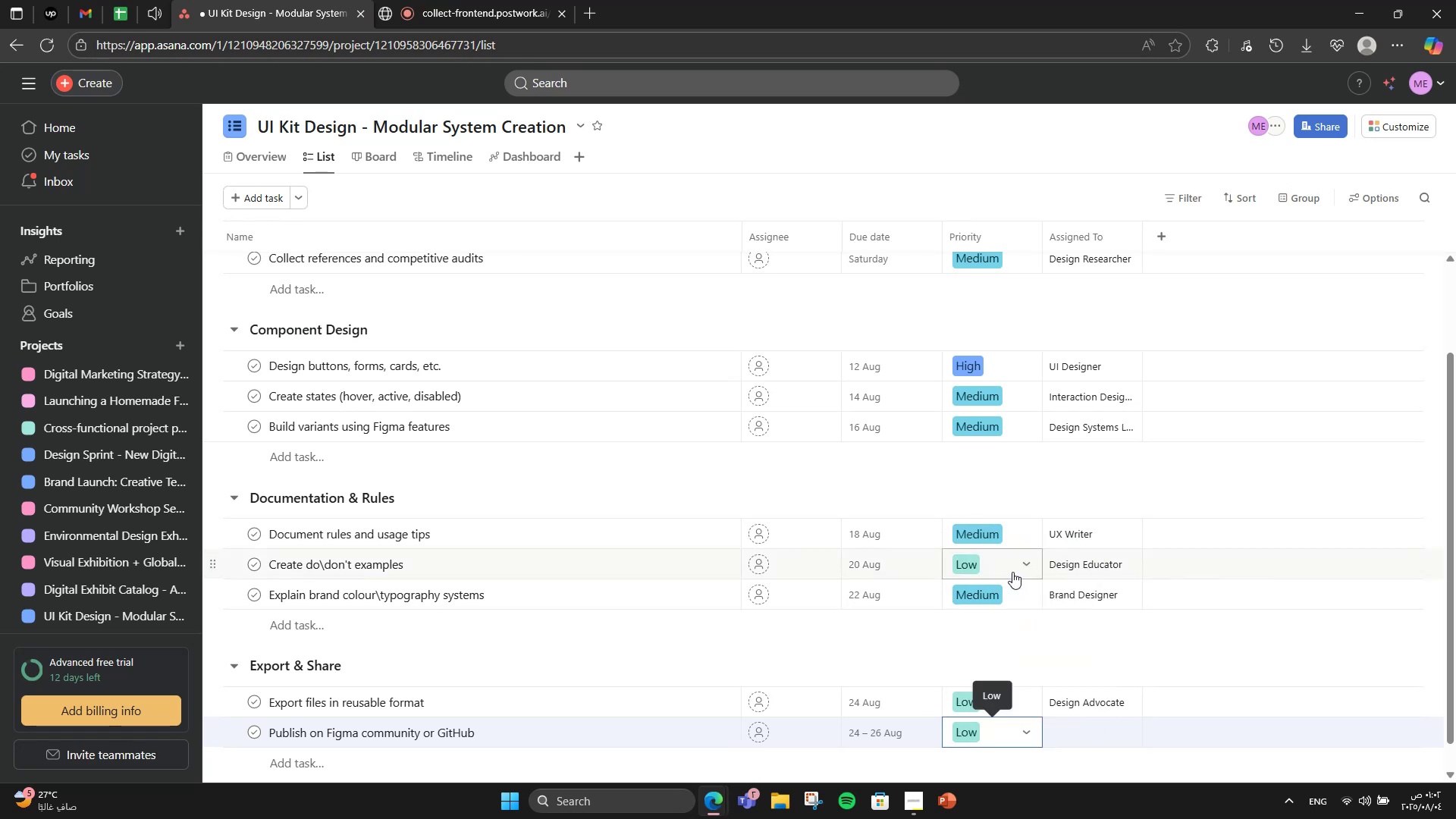 
left_click([995, 742])
 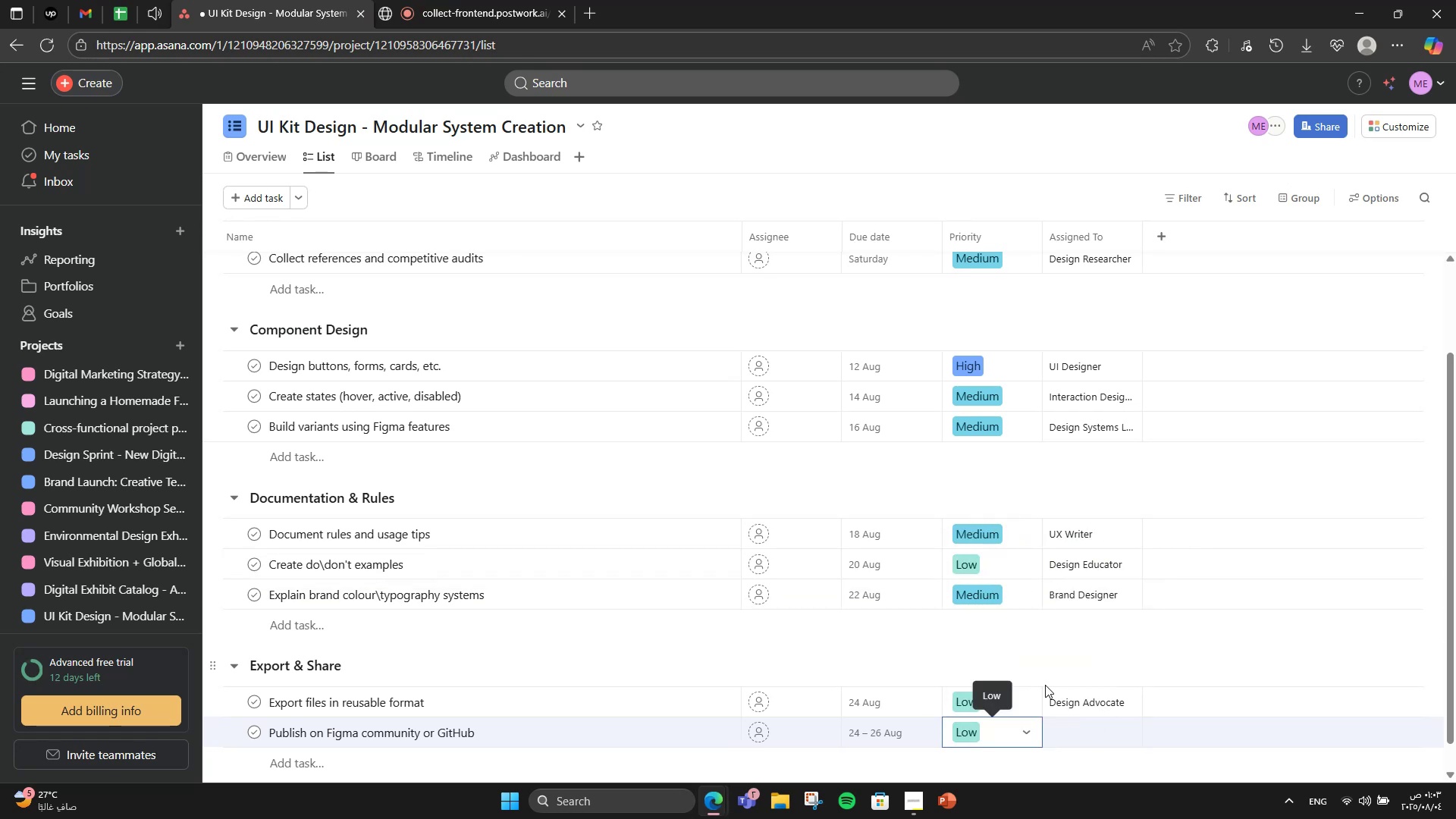 
left_click([1012, 572])
 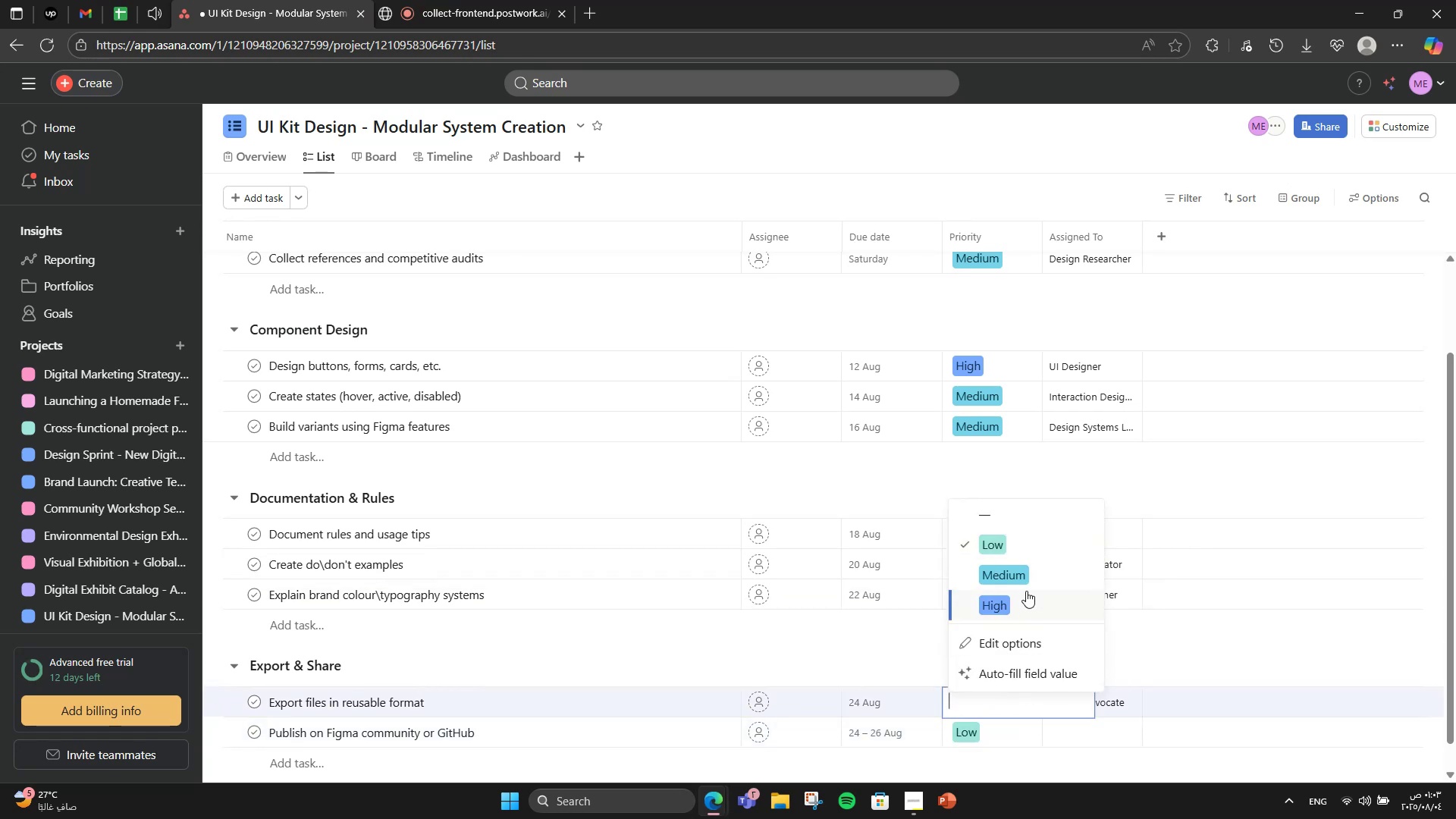 
left_click([1028, 695])
 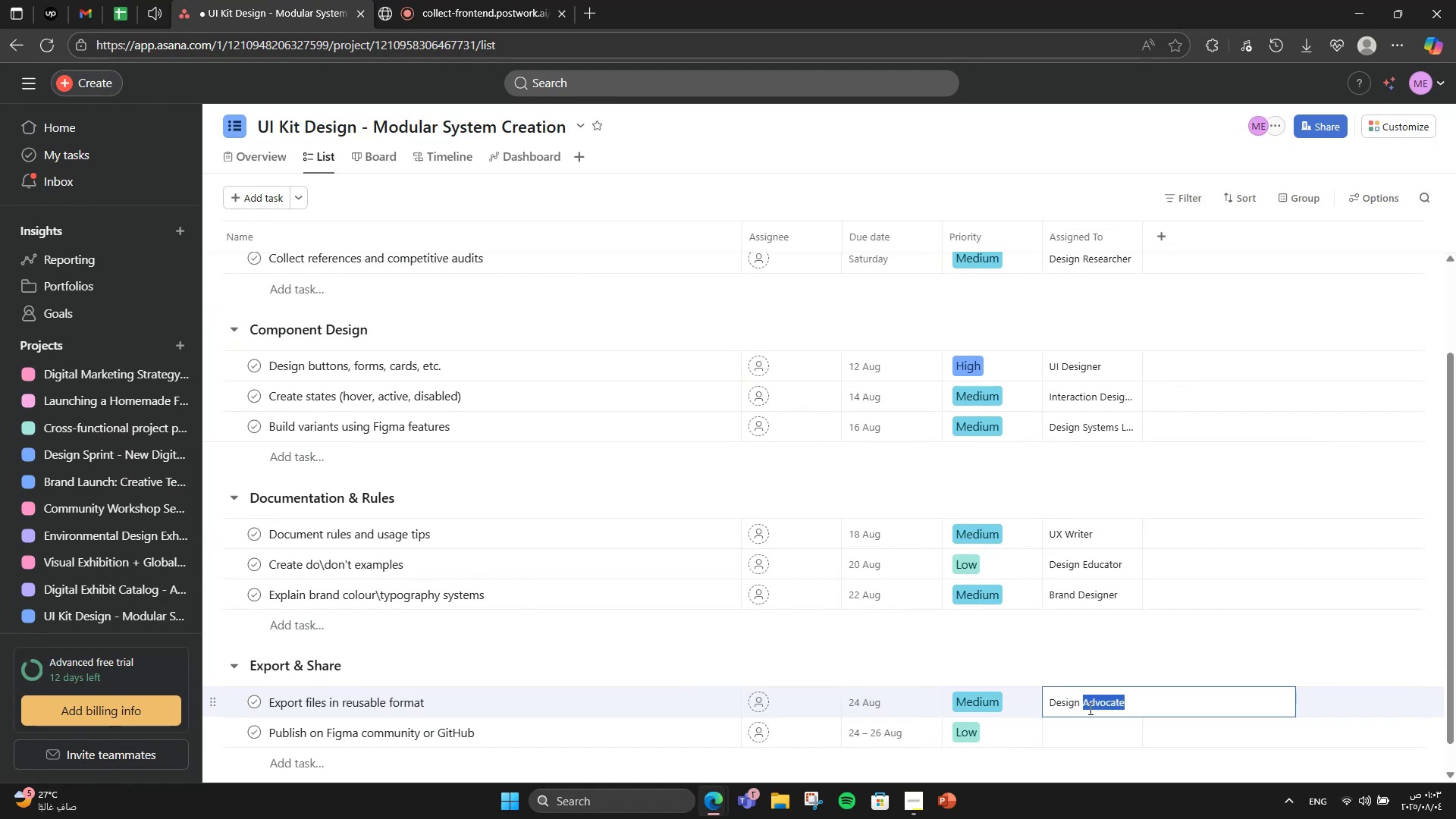 
left_click([1023, 576])
 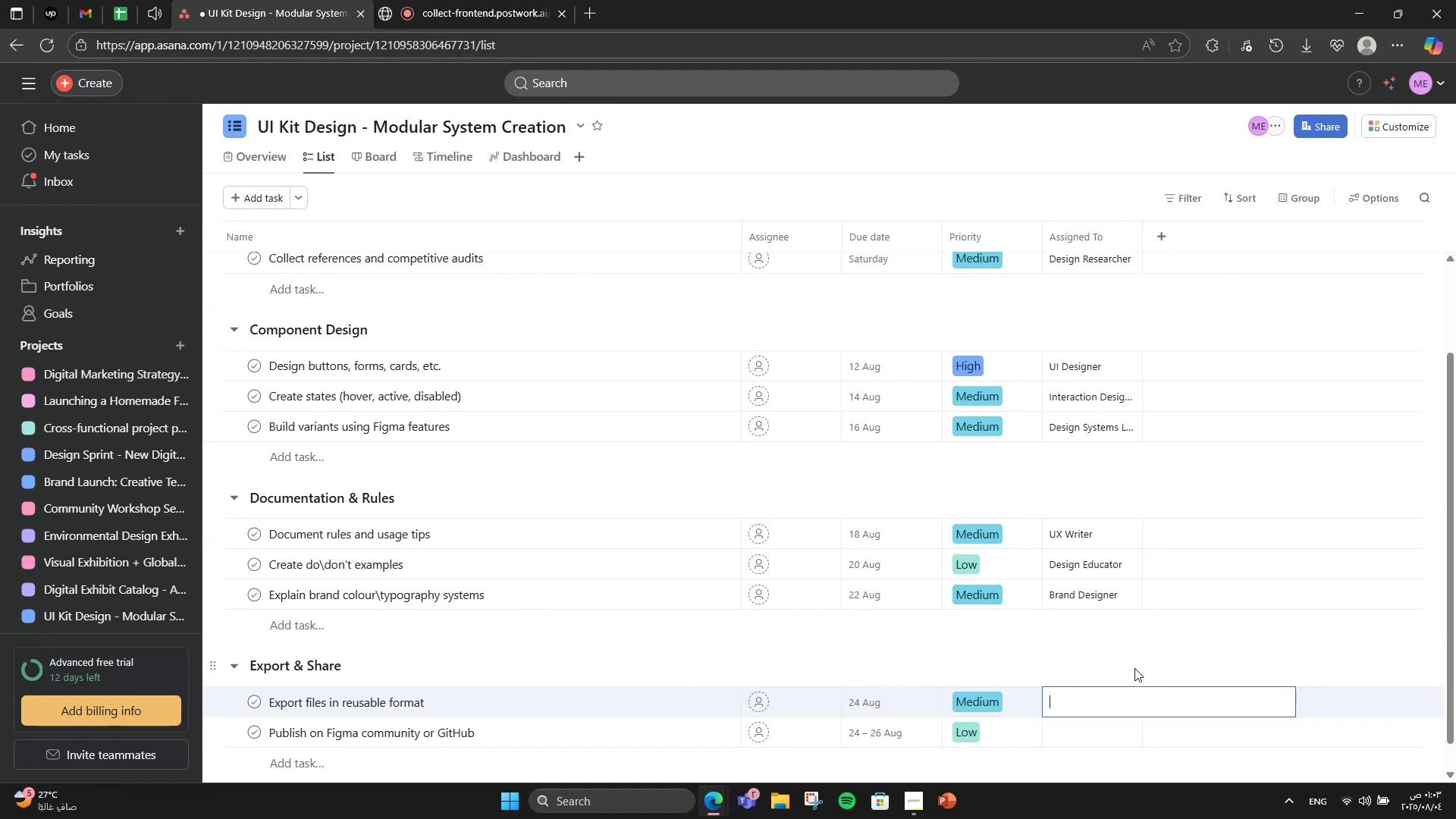 
double_click([1089, 708])
 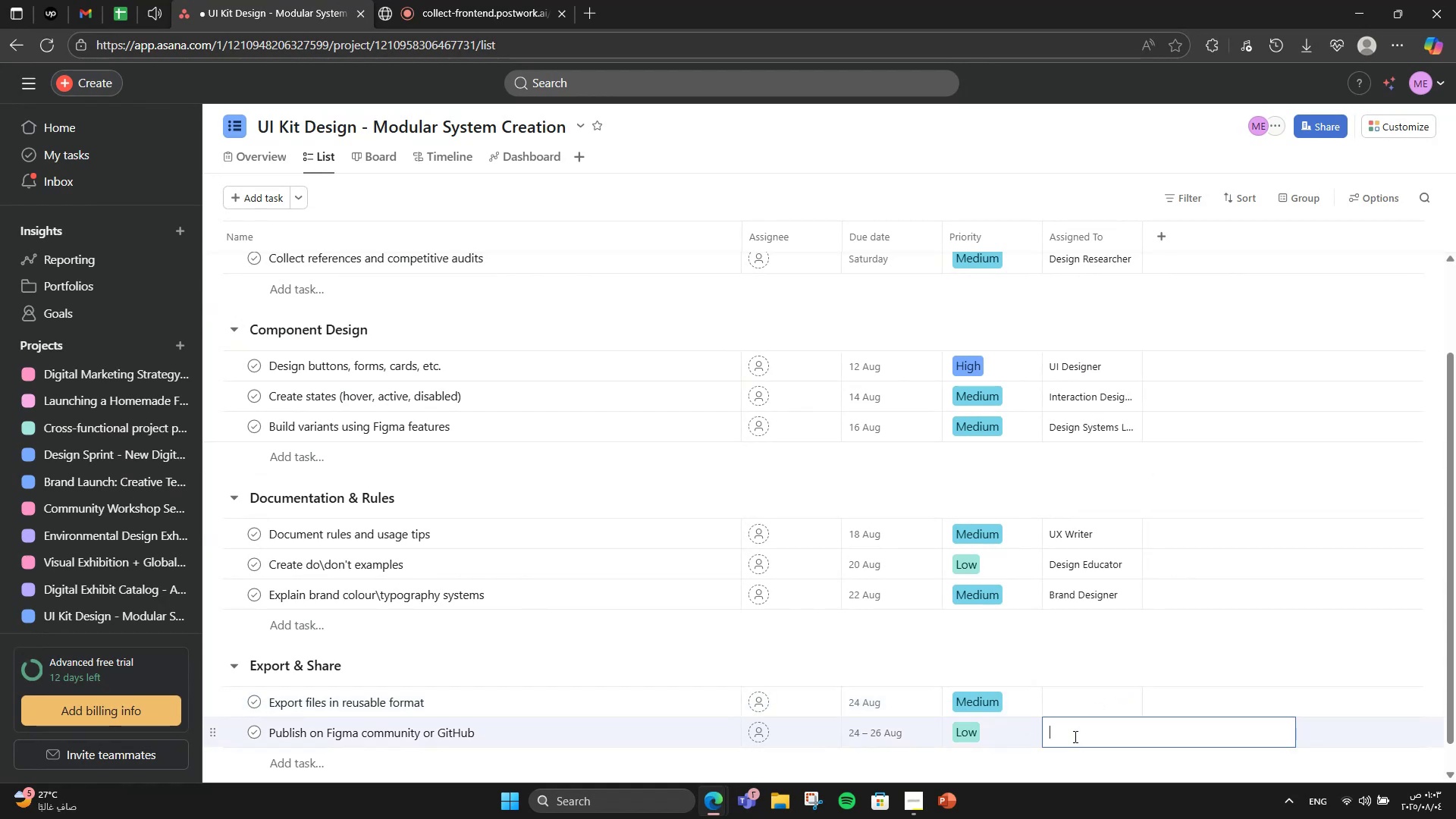 
triple_click([1089, 708])
 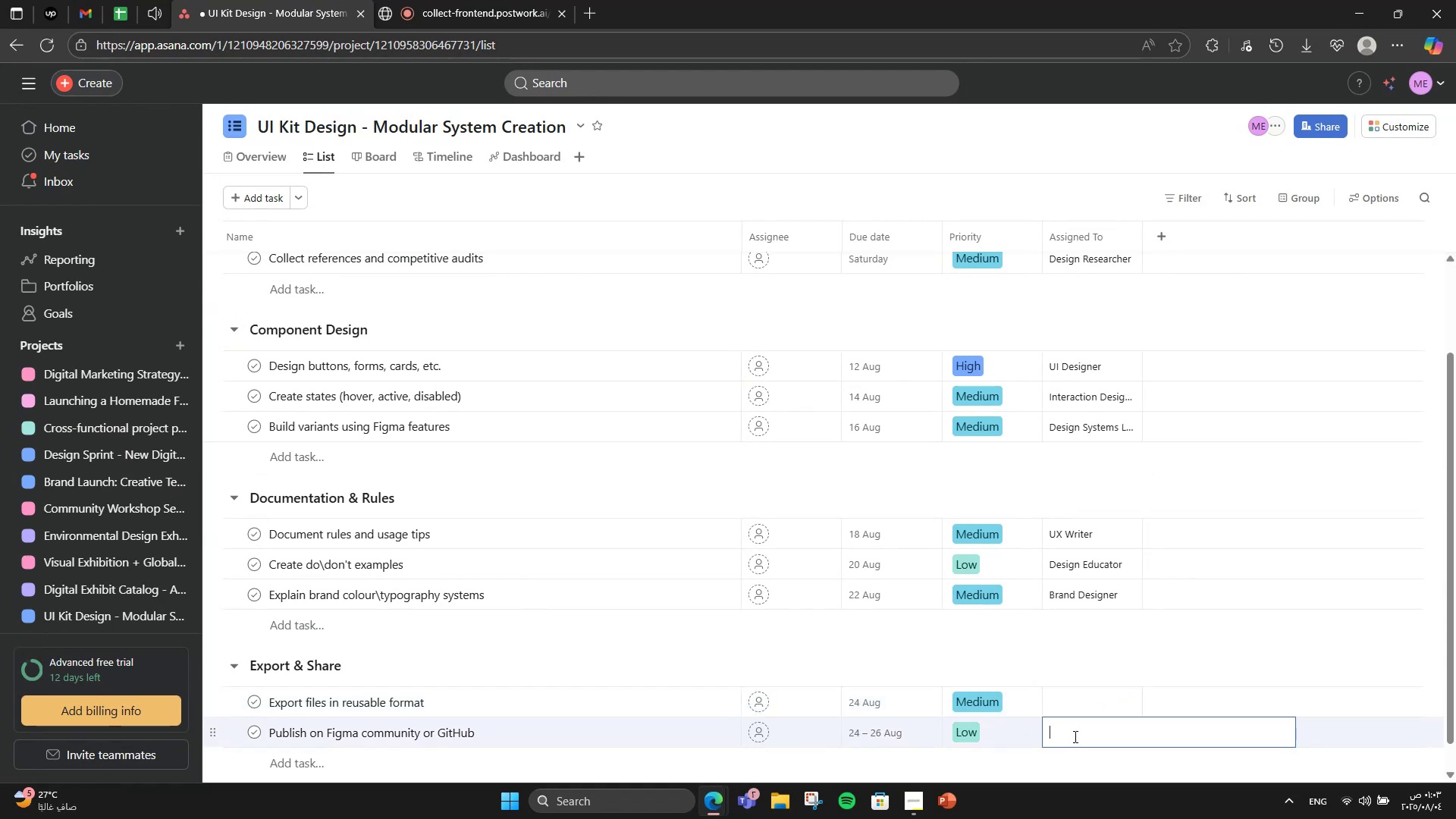 
triple_click([1089, 708])
 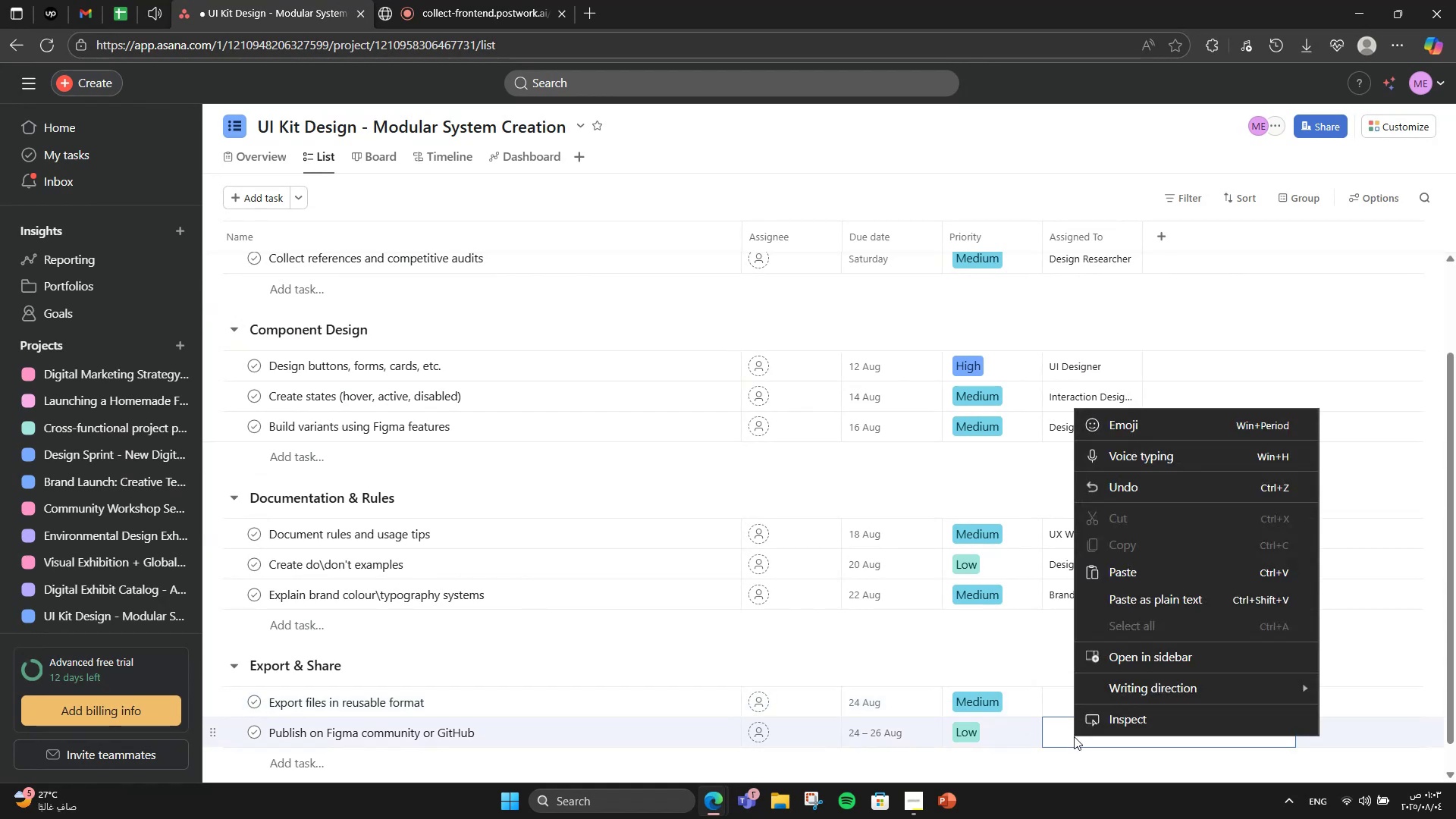 
right_click([1089, 708])
 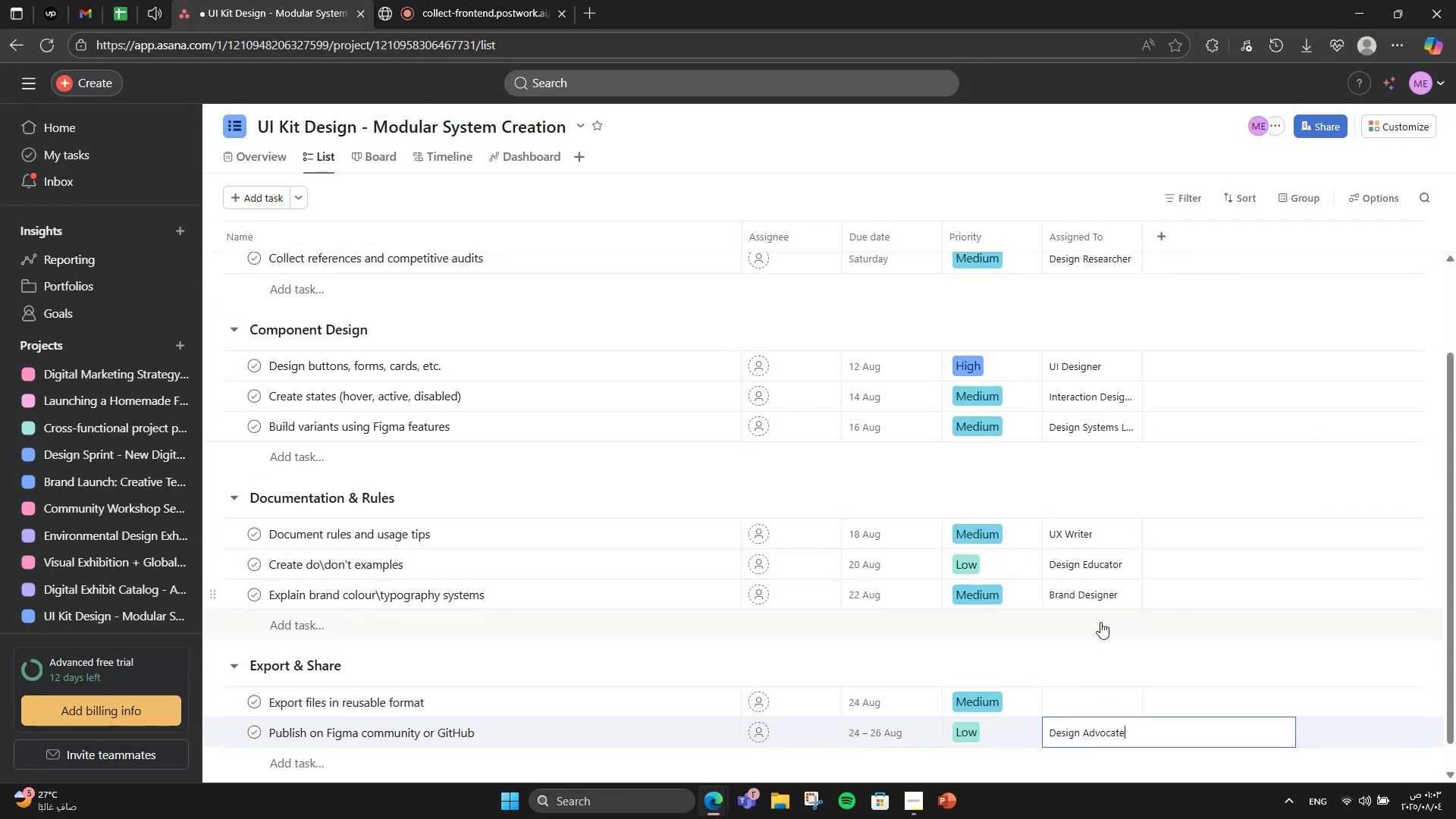 
left_click([1144, 465])
 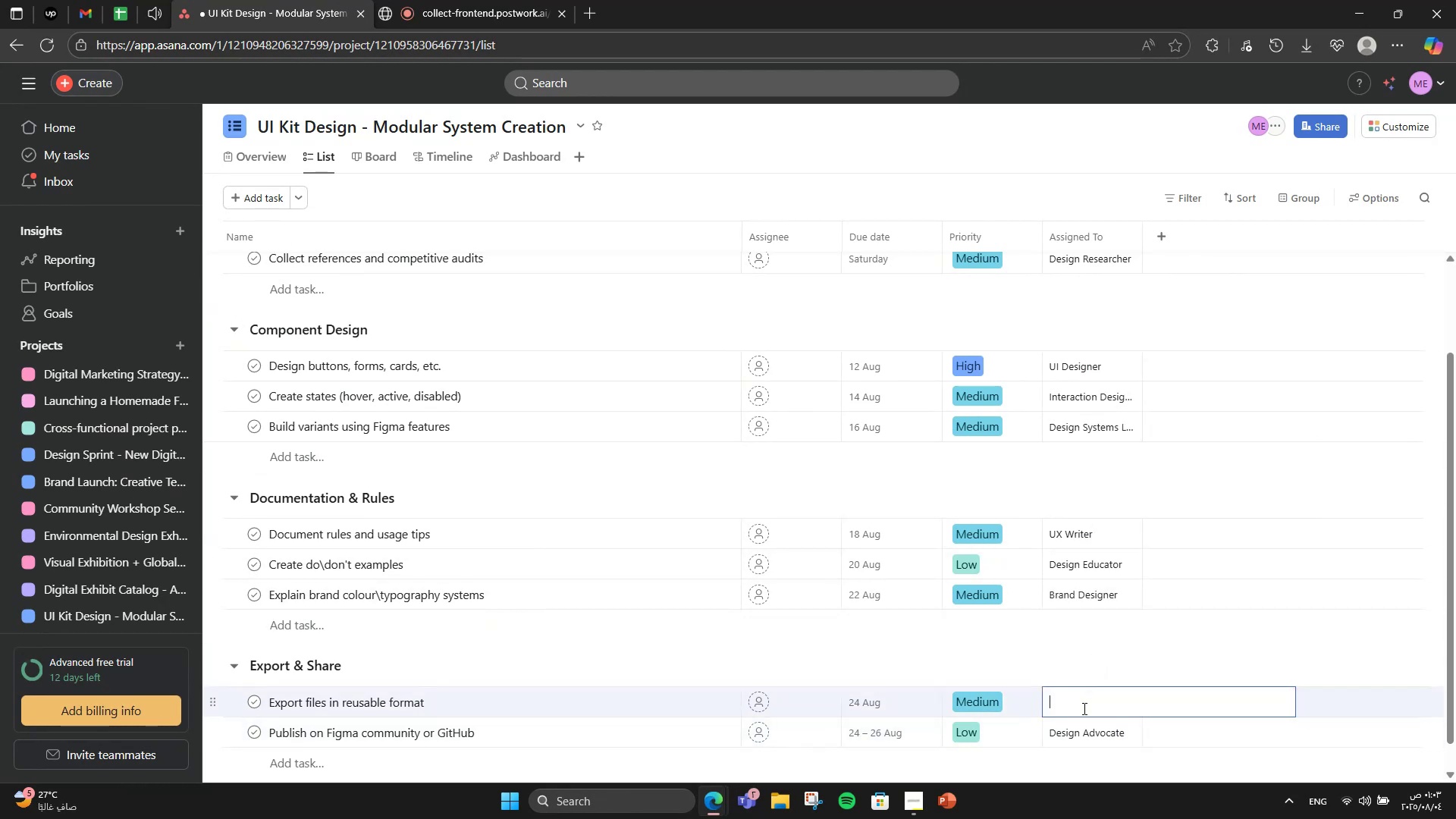 
left_click([1074, 736])
 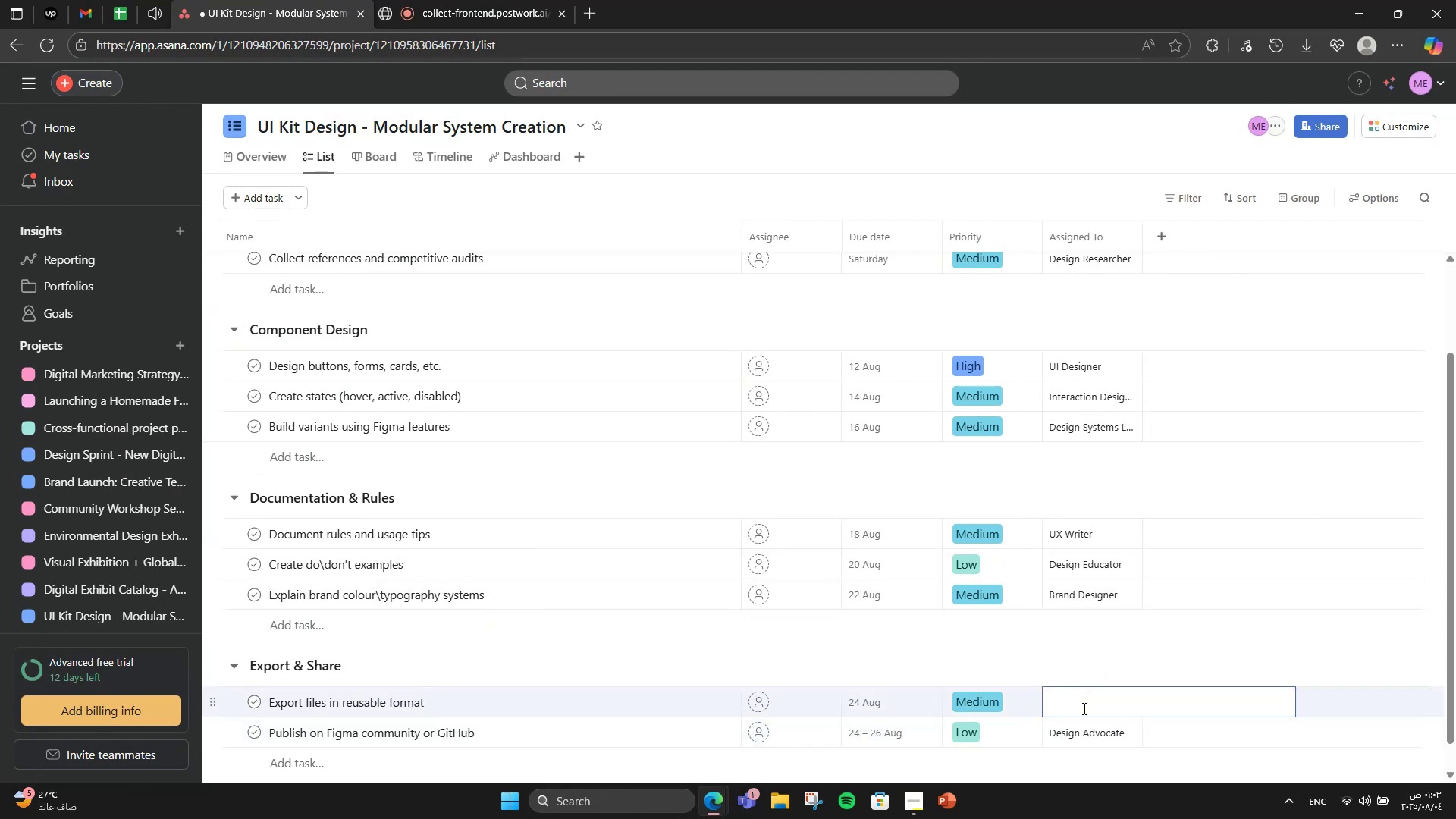 
right_click([1074, 736])
 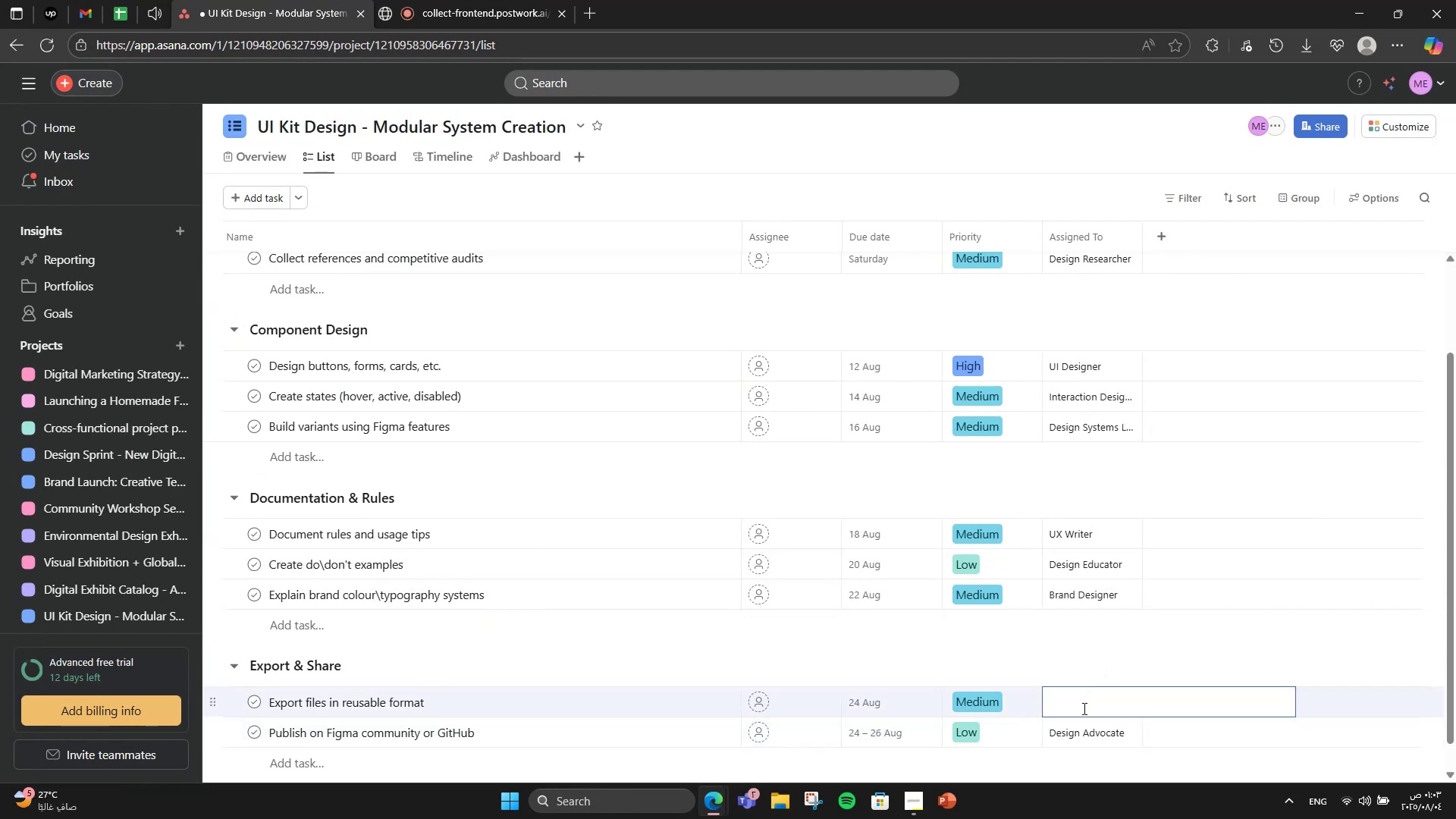 
left_click([1128, 561])
 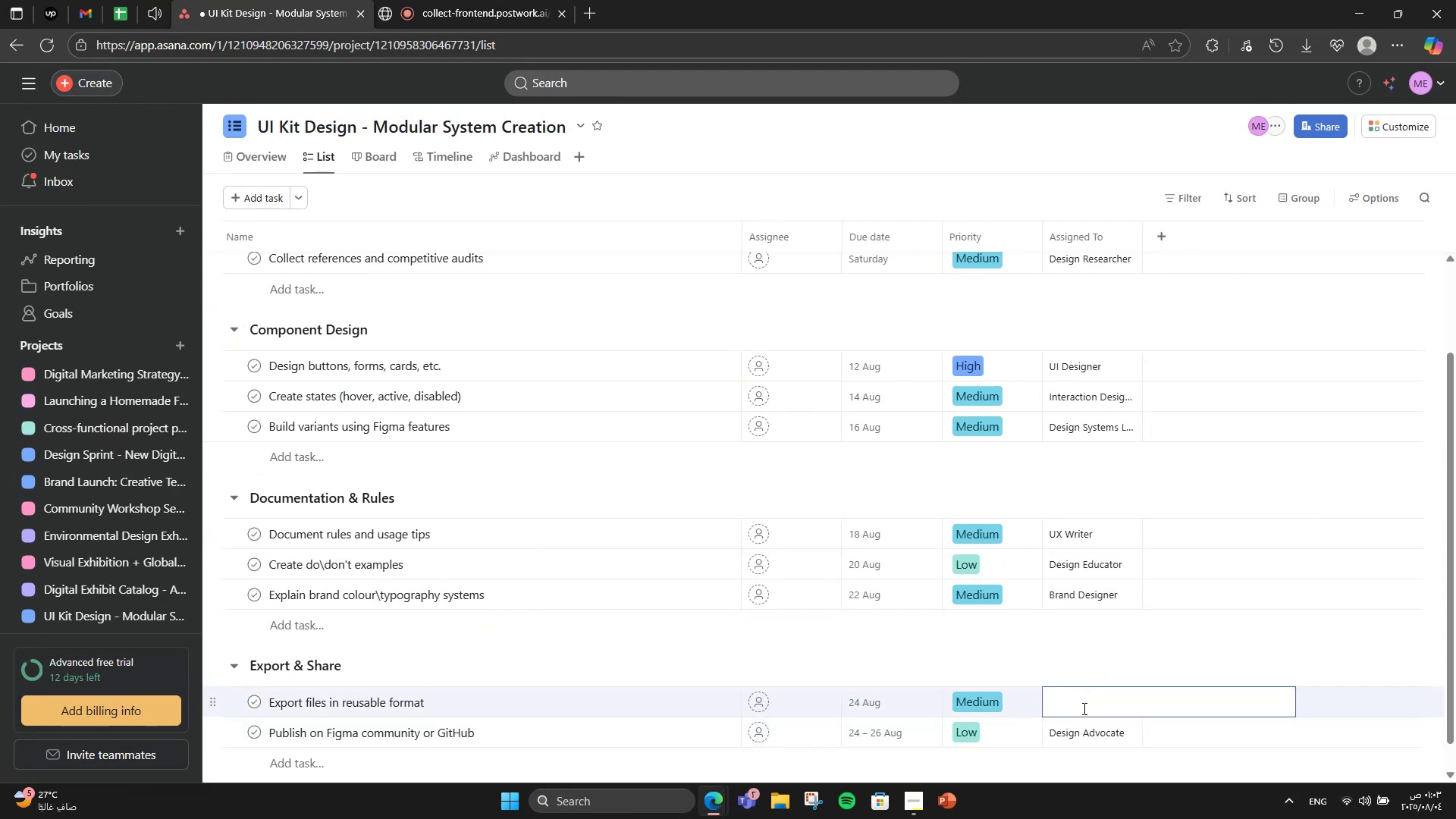 
left_click([1083, 708])
 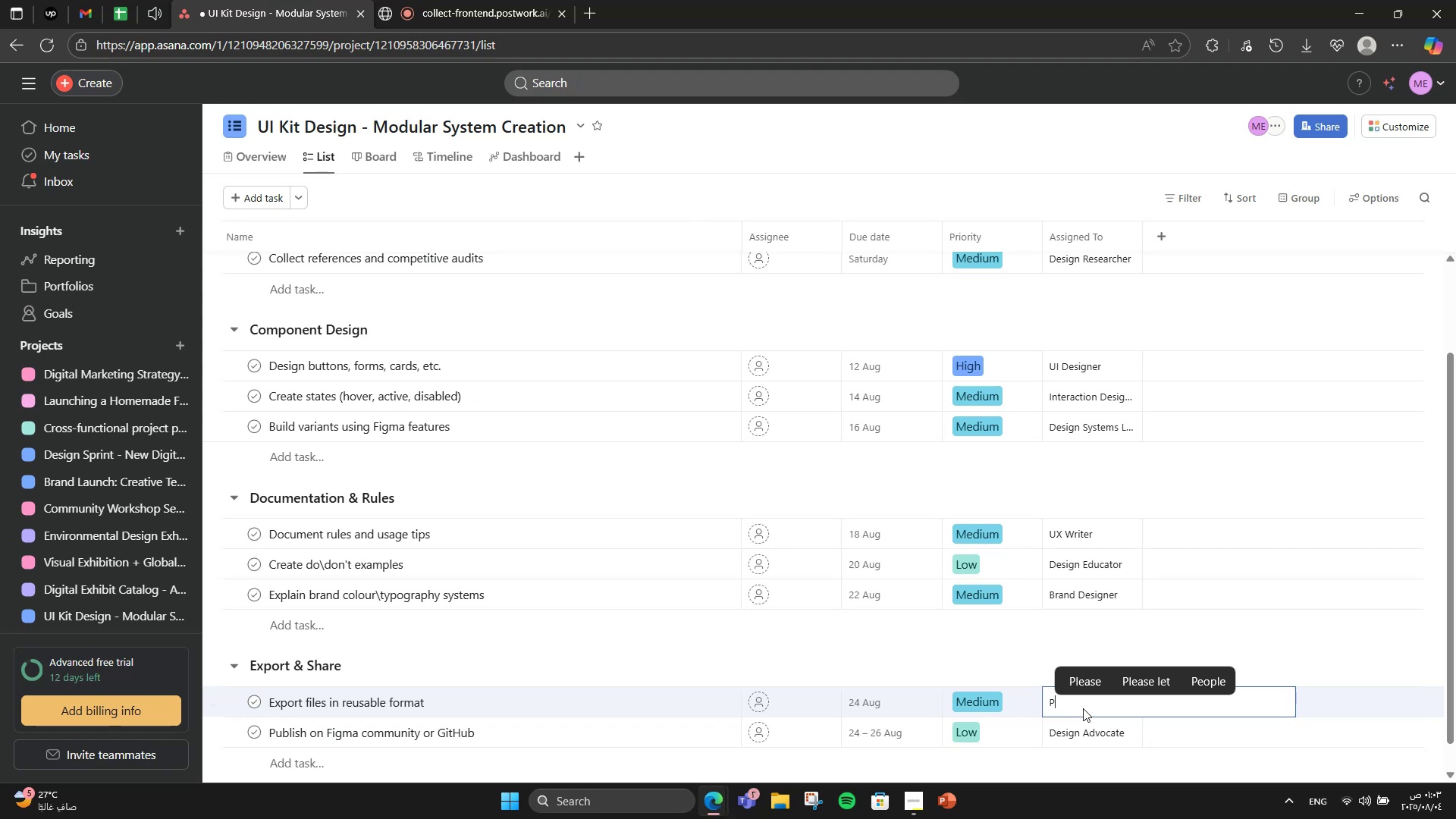 
type(Platform Admin)
 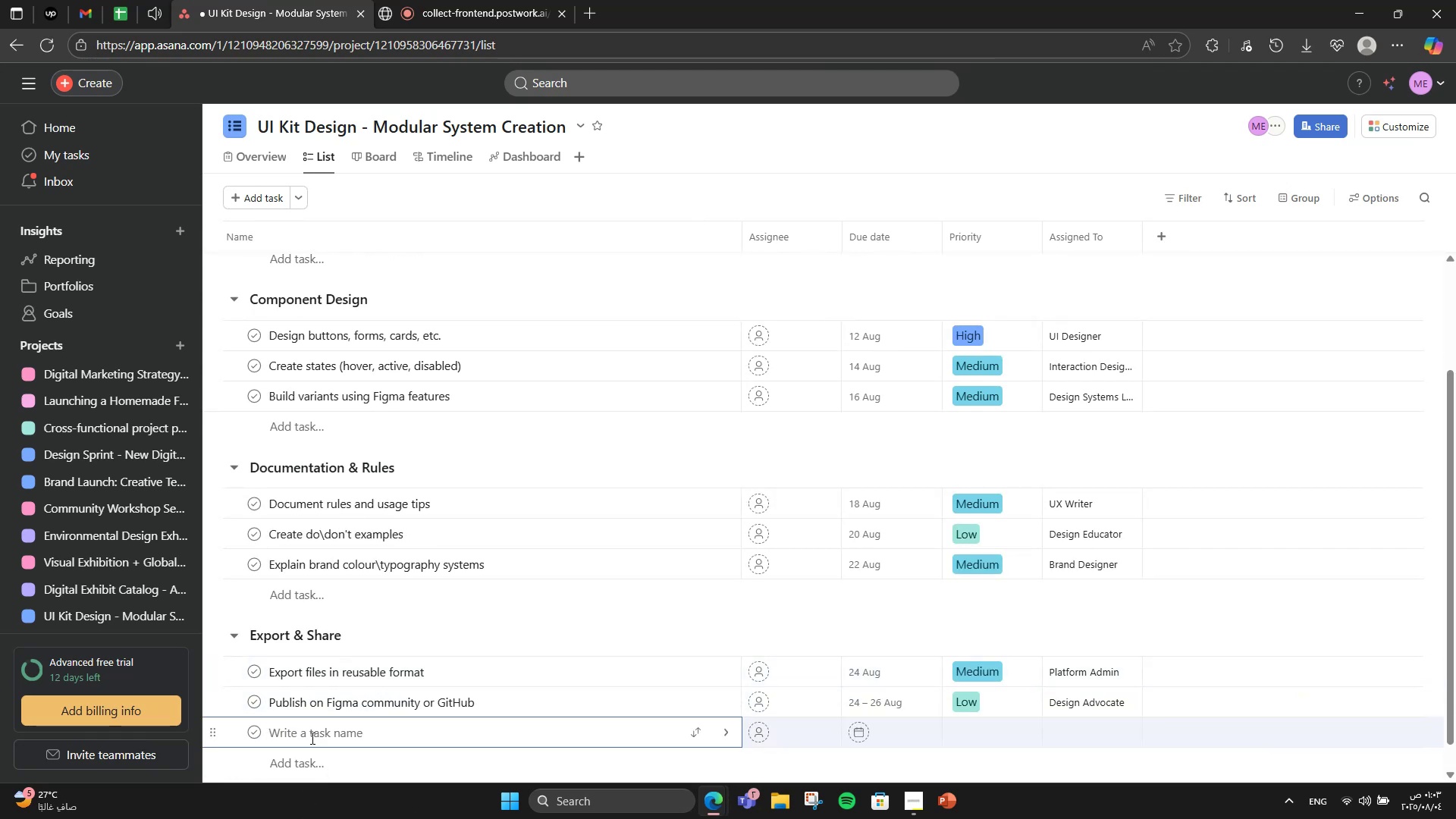 
scroll: coordinate [576, 686], scroll_direction: down, amount: 1.0
 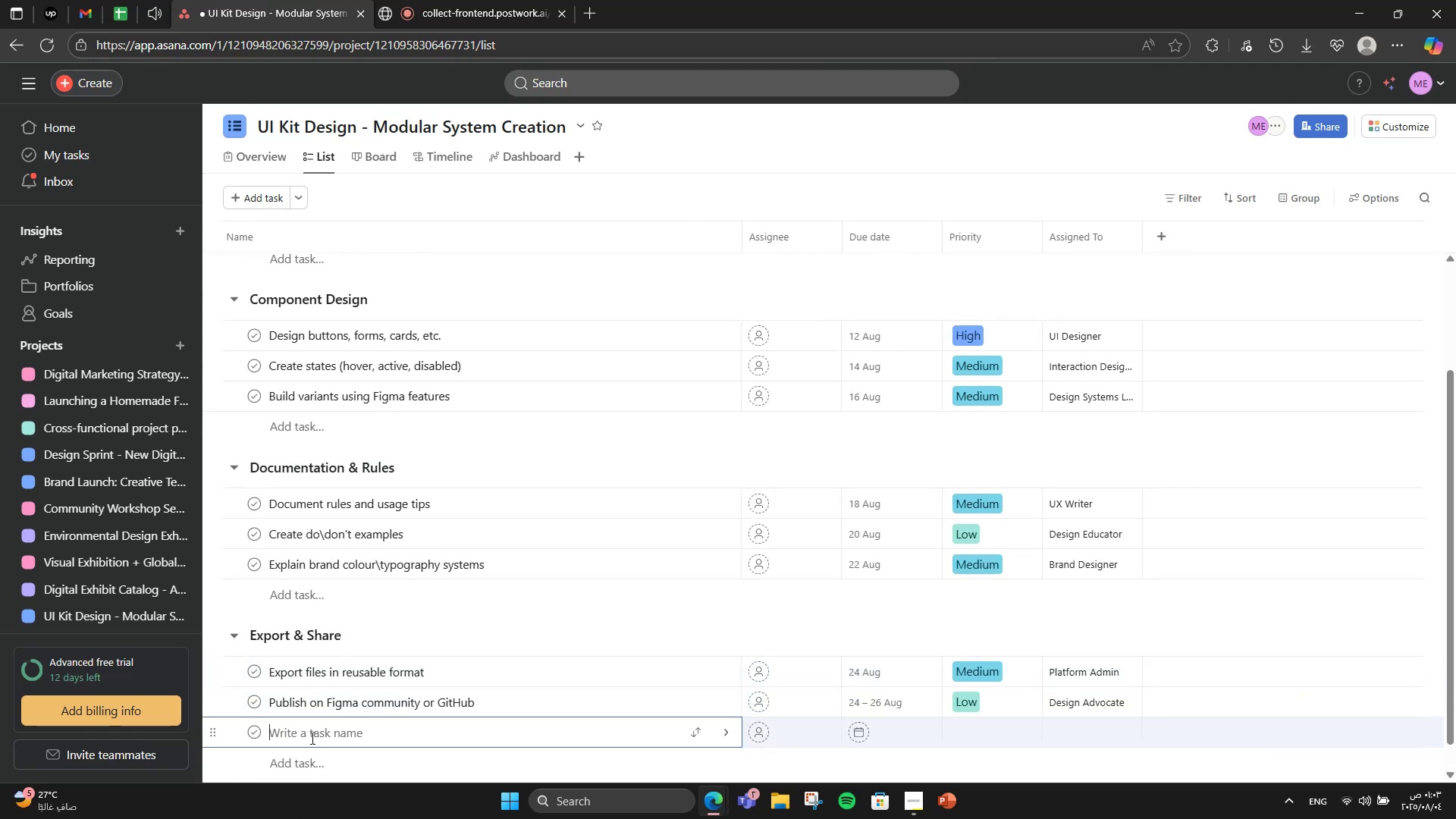 
left_click([311, 738])
 